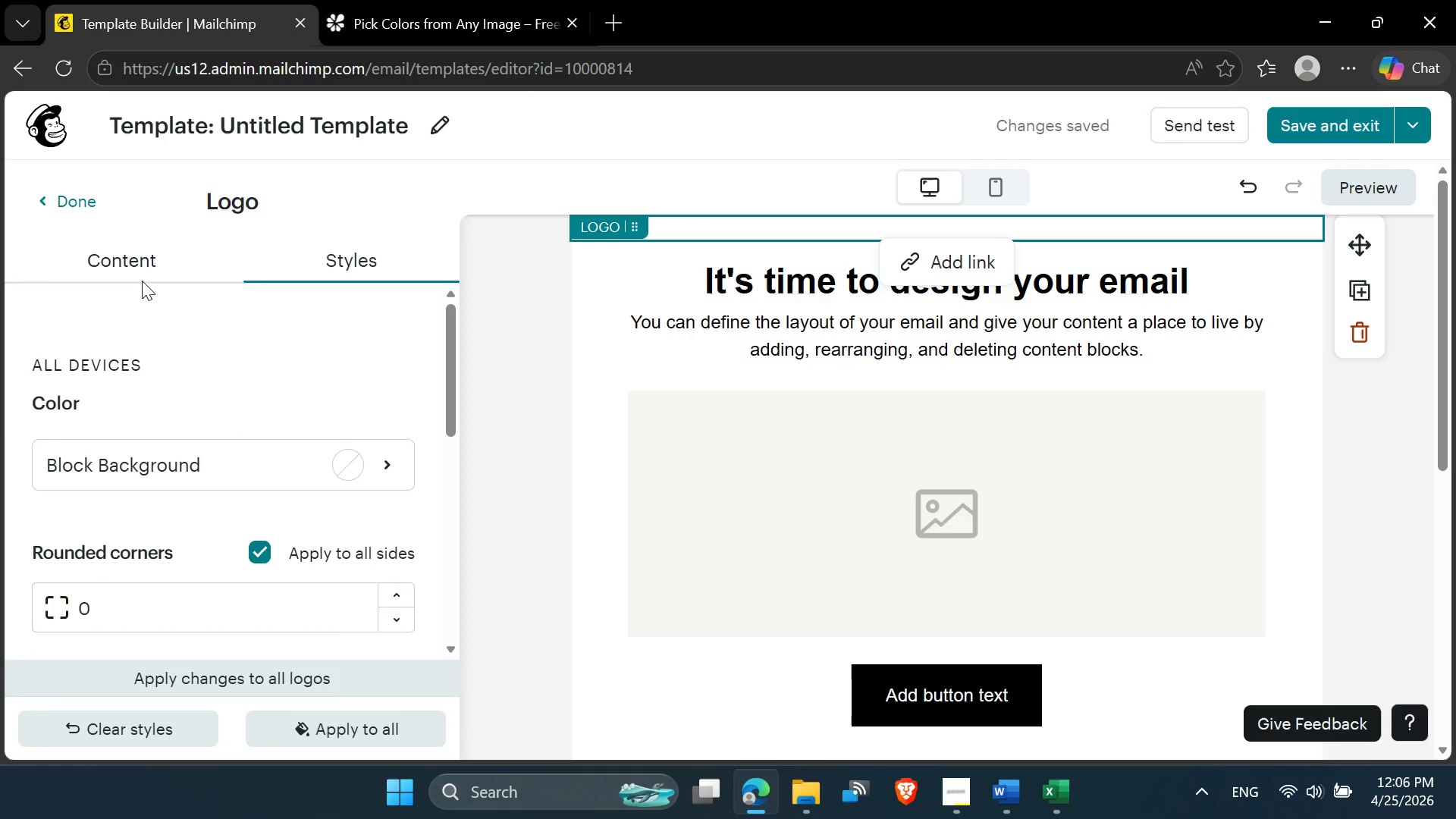 
left_click([133, 279])
 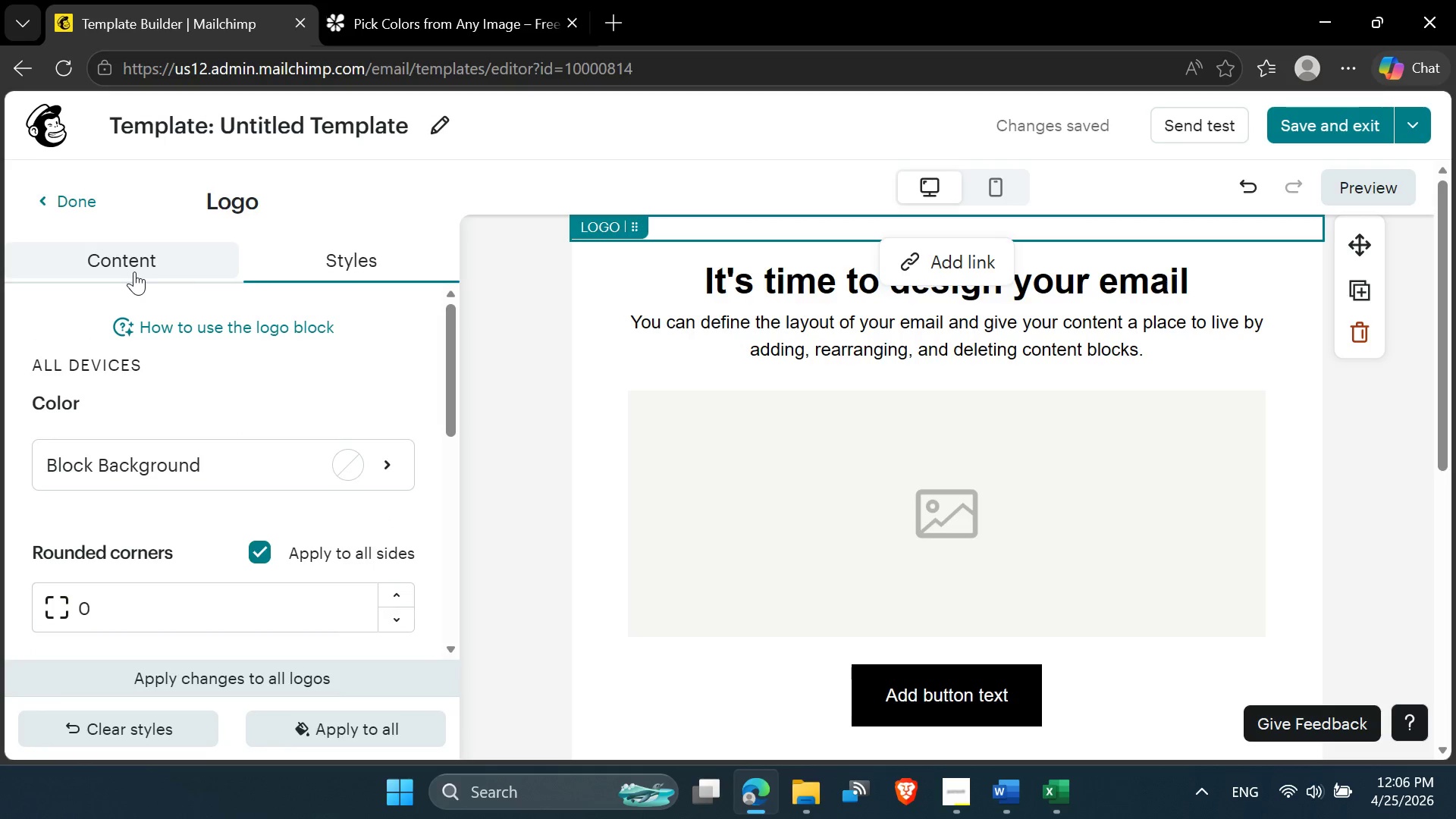 
left_click([134, 271])
 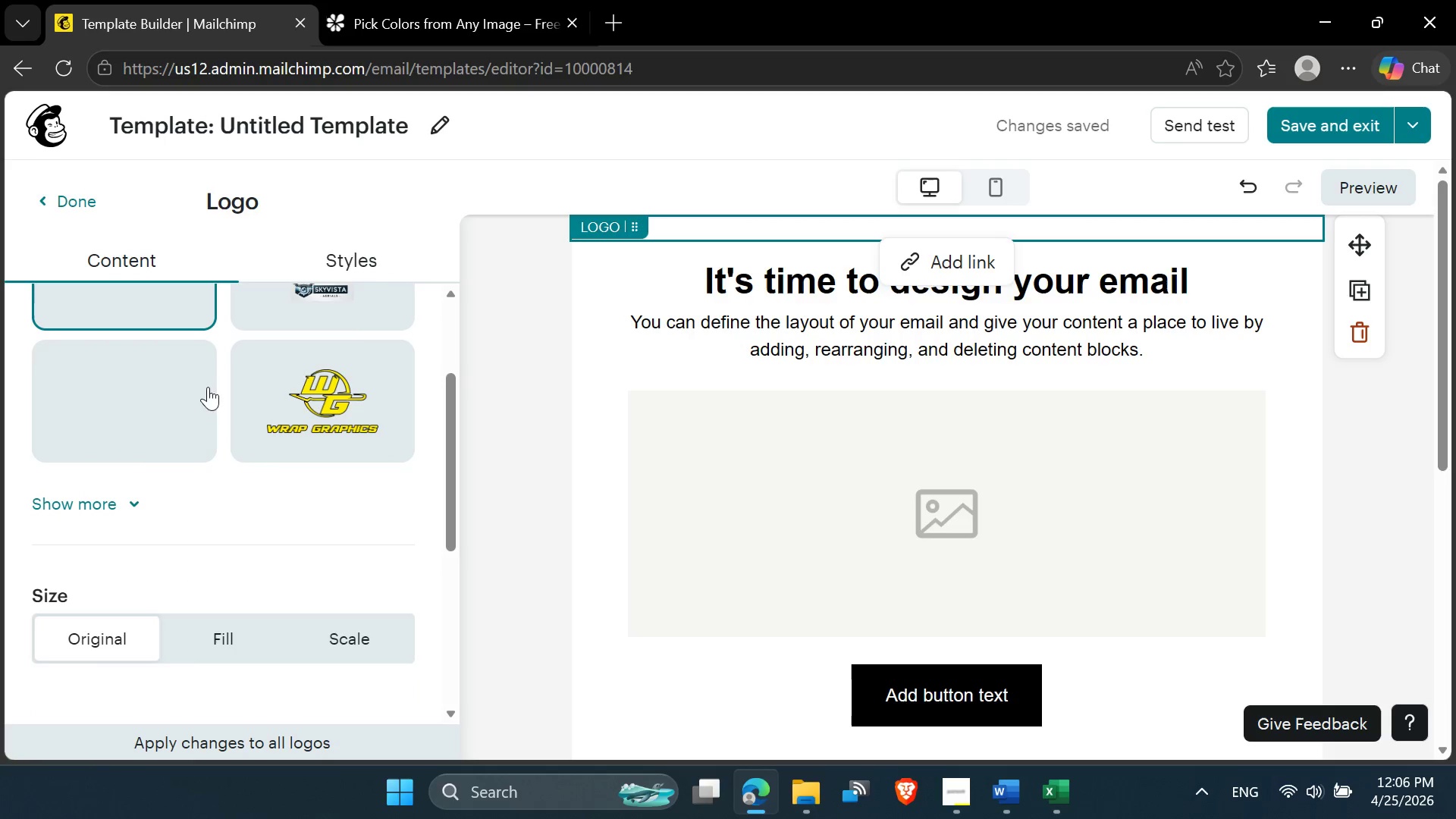 
left_click([109, 500])
 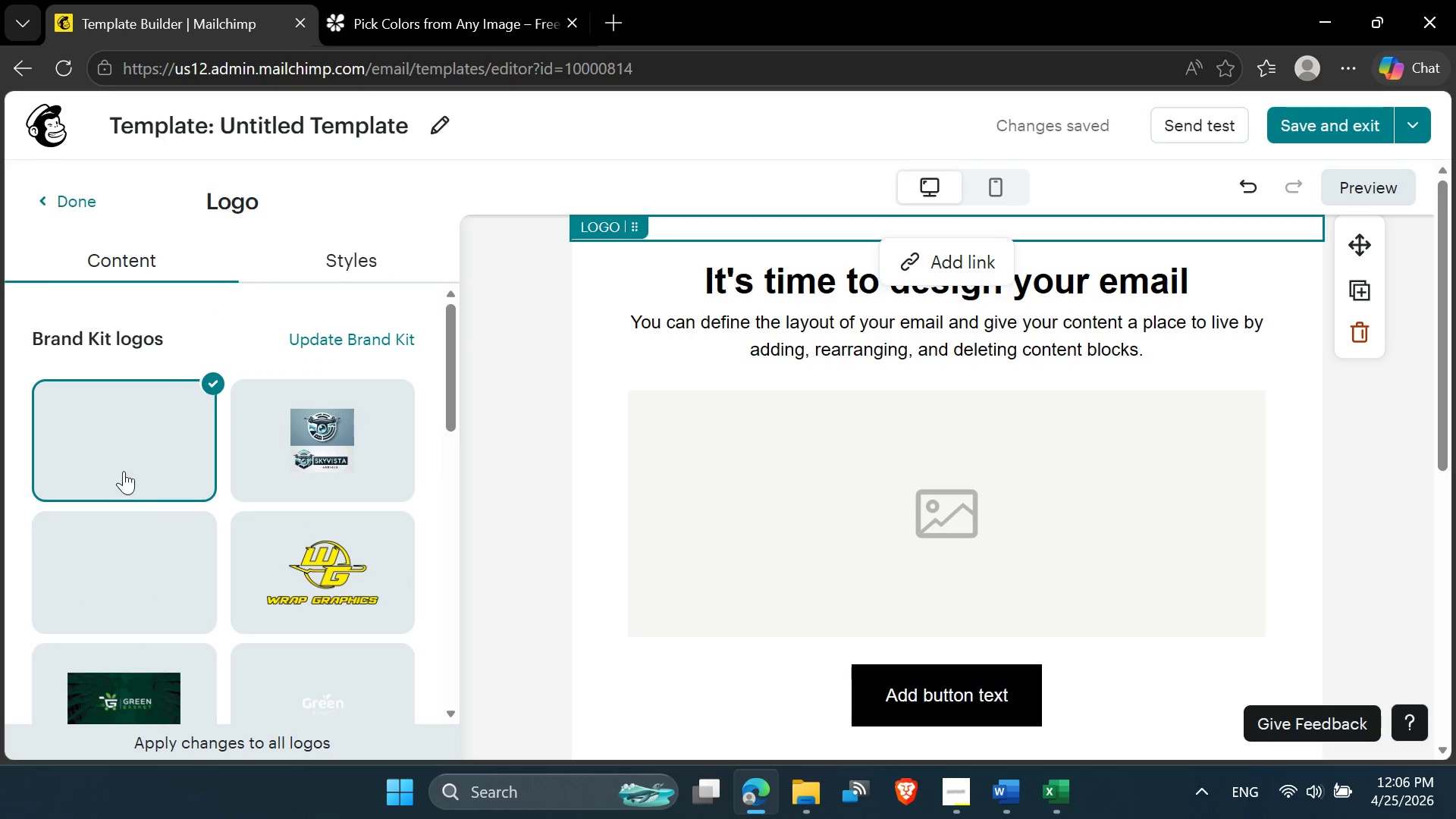 
mouse_move([172, 399])
 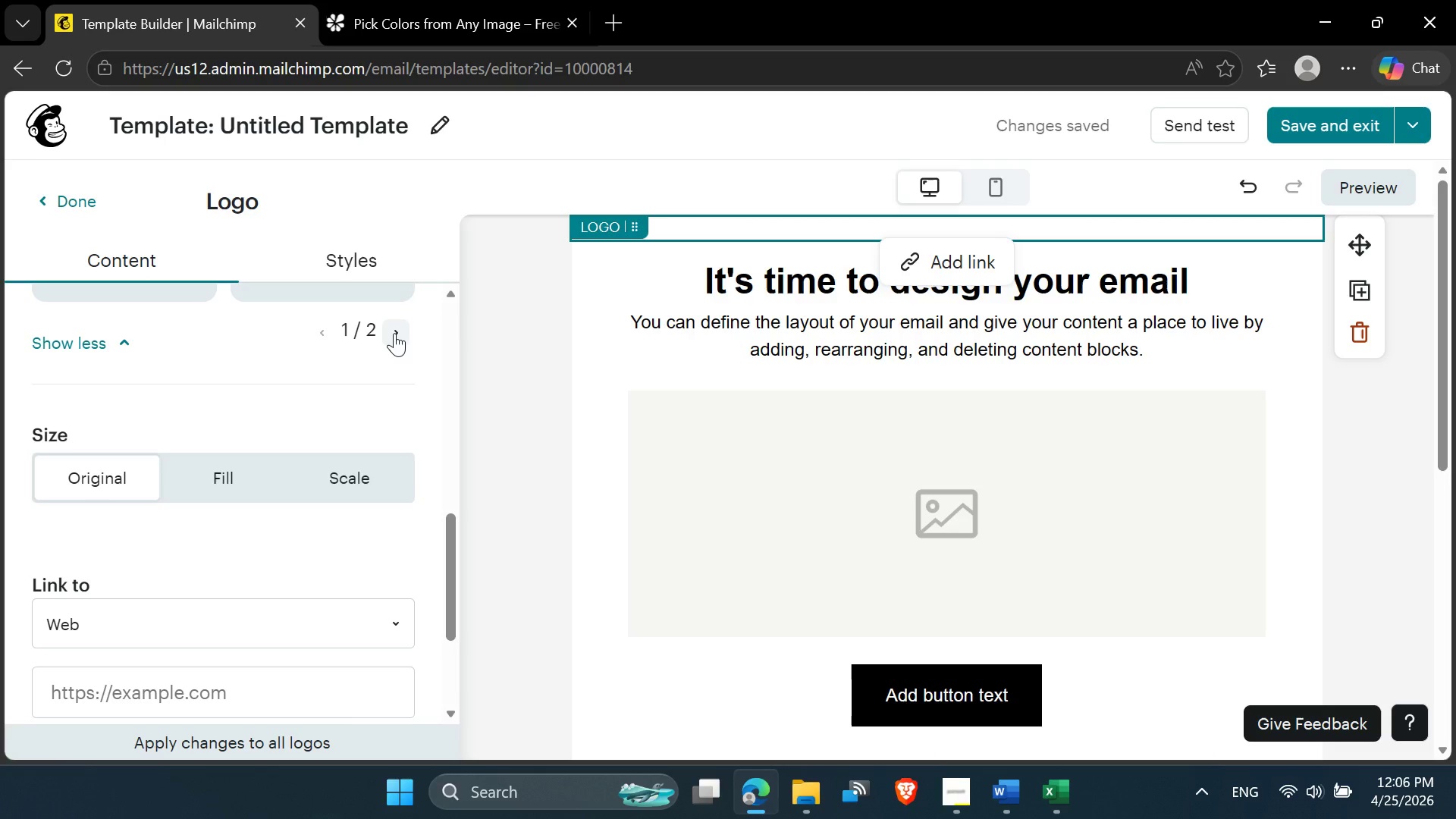 
left_click([394, 333])
 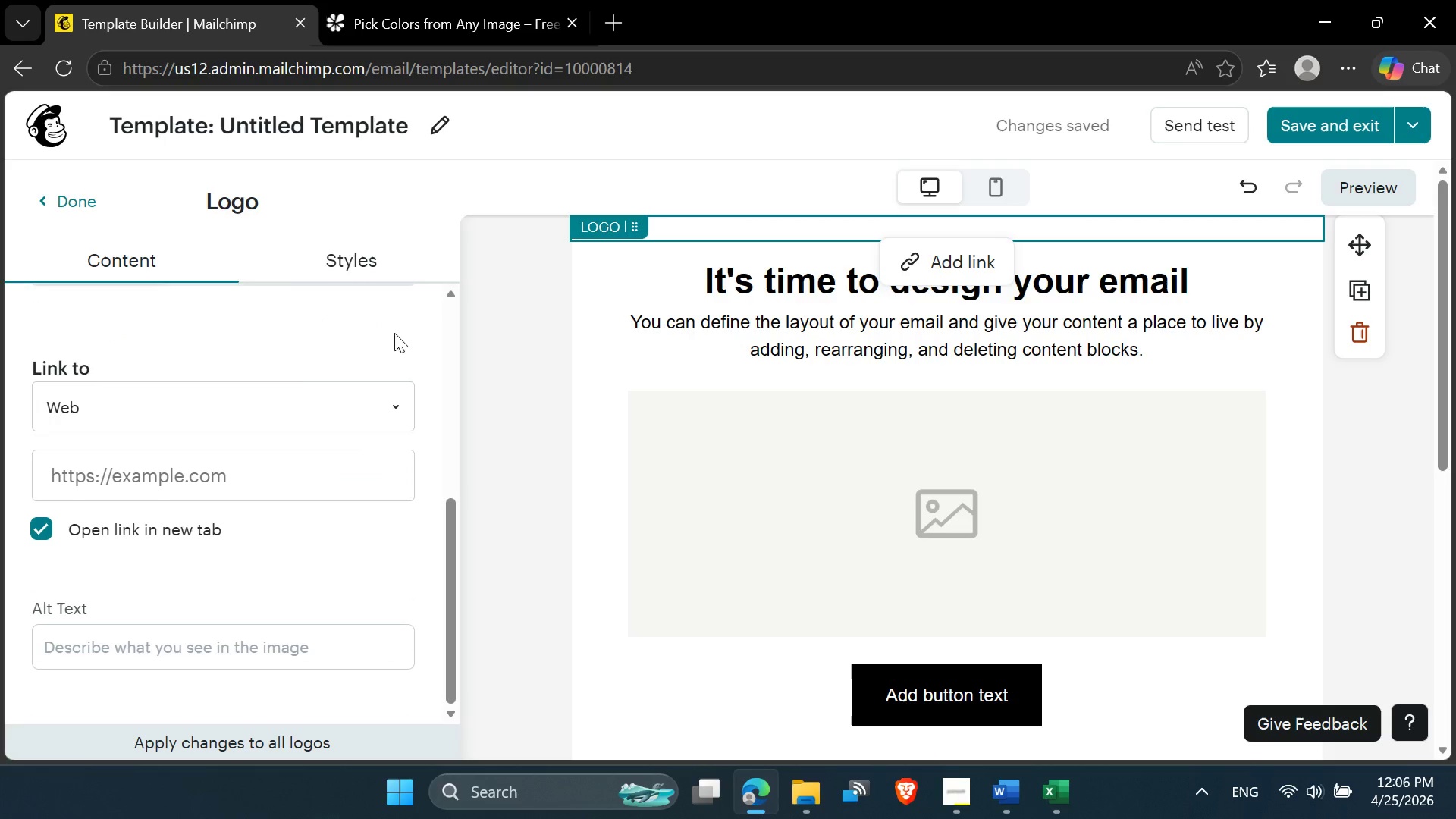 
mouse_move([297, 369])
 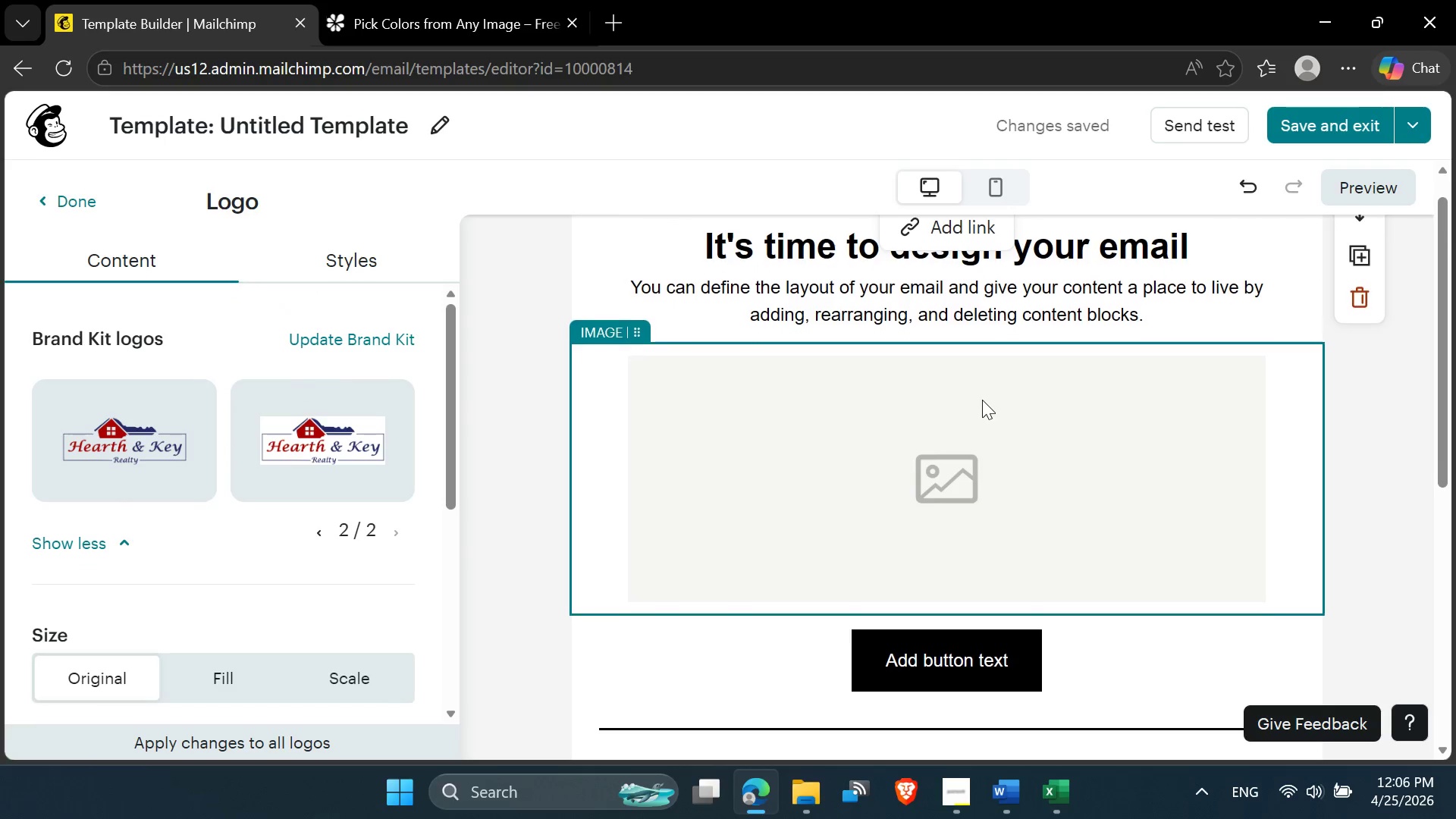 
left_click([789, 303])
 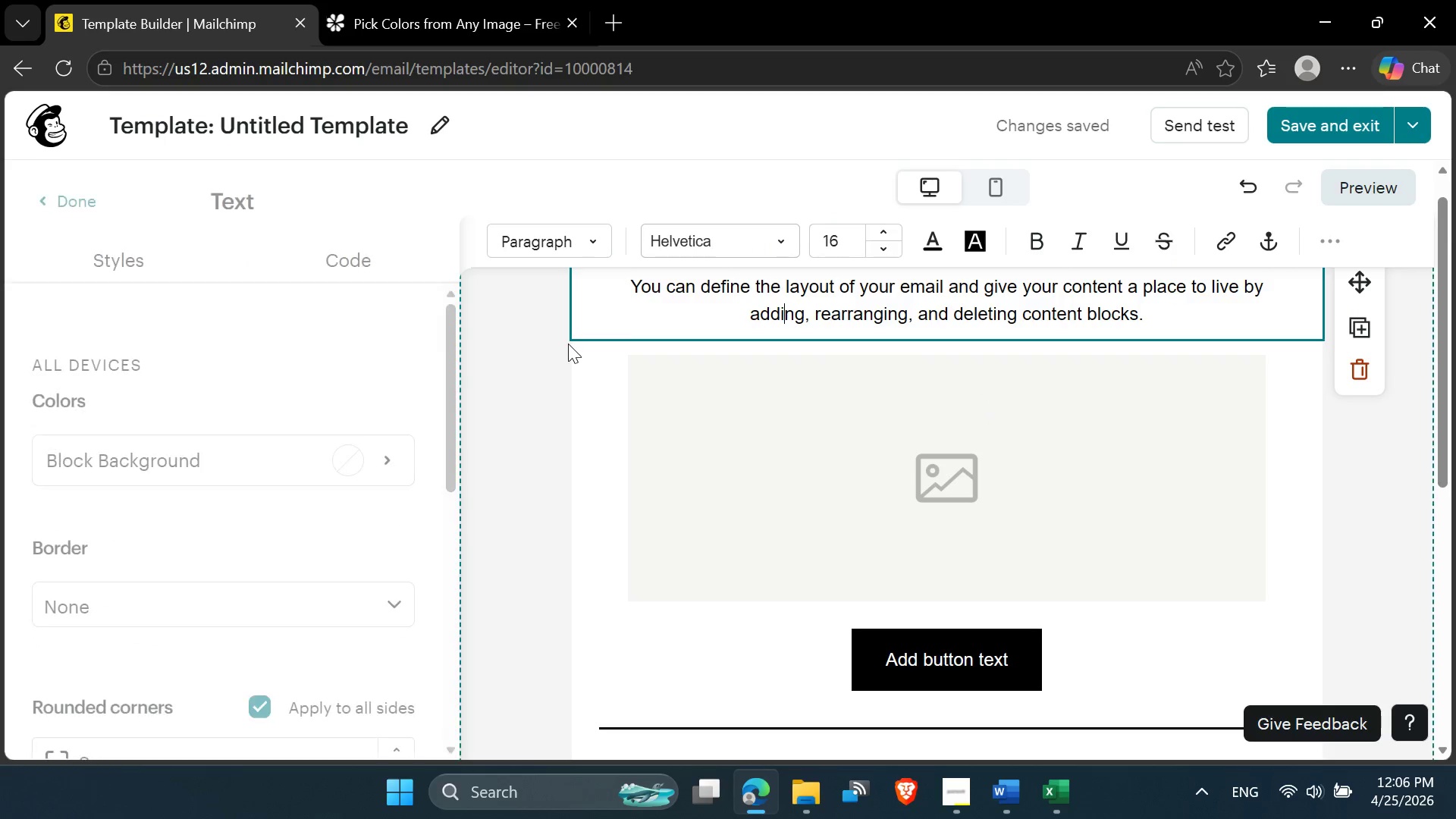 
left_click([552, 355])
 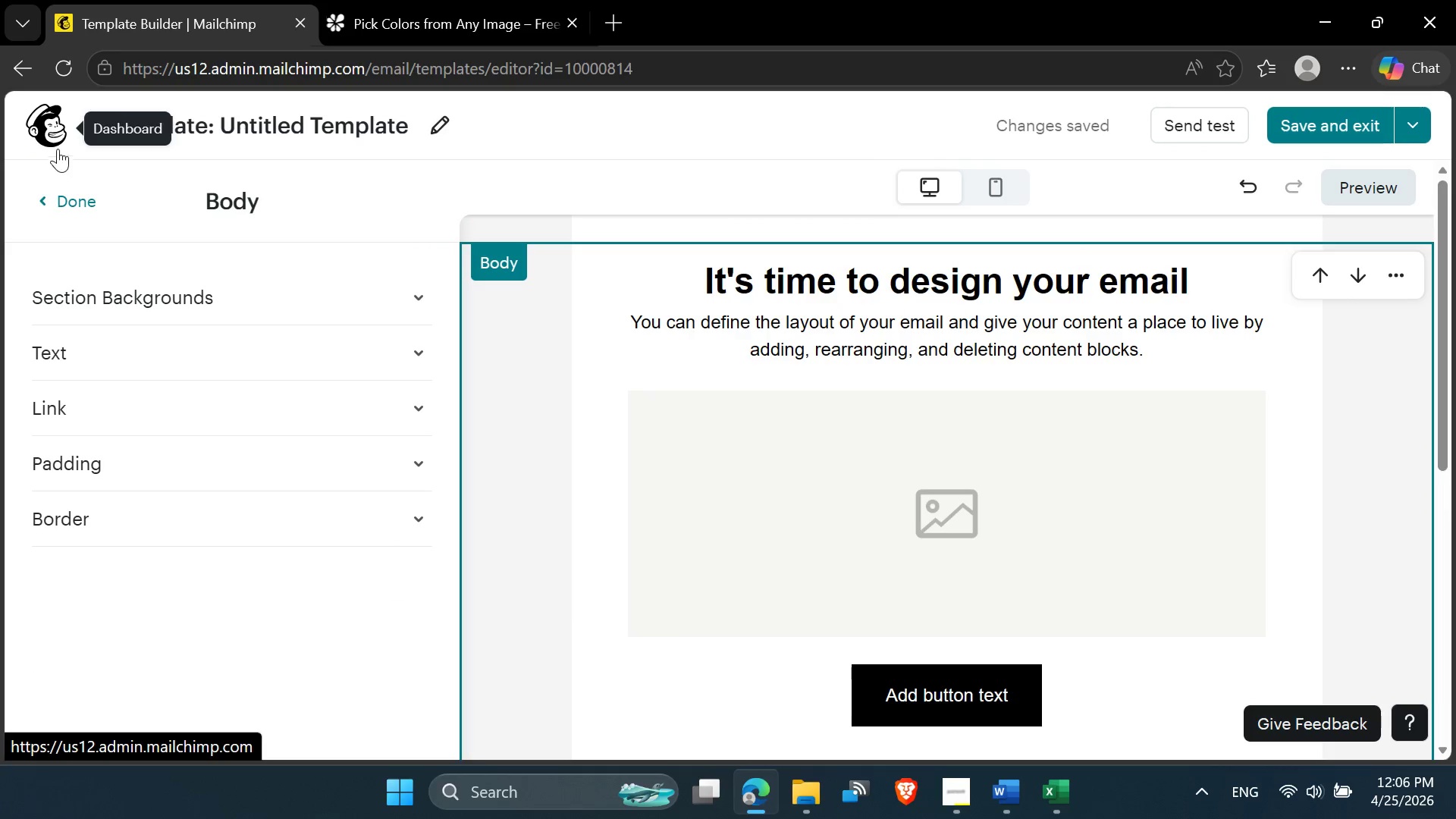 
left_click([63, 74])
 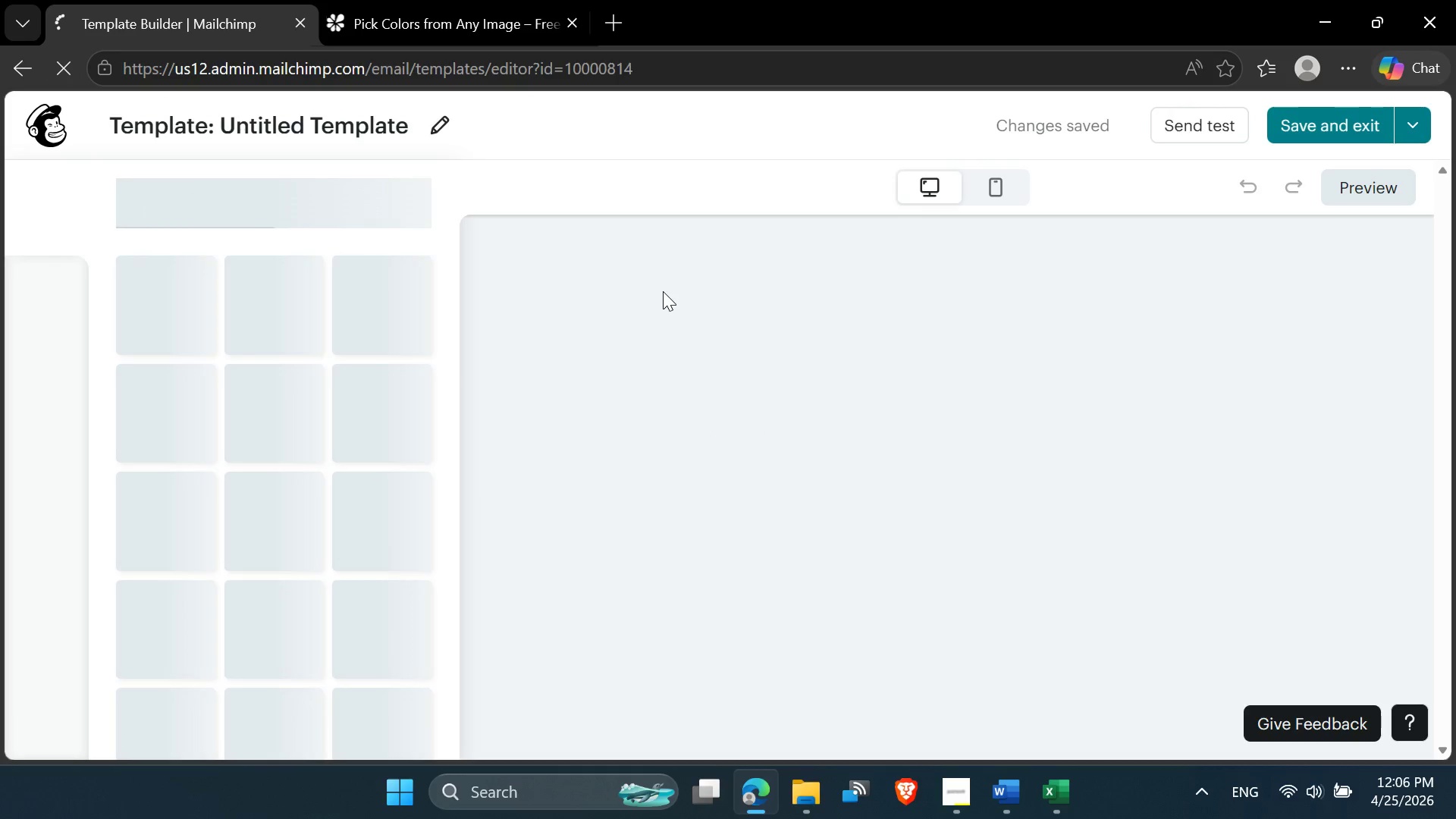 
wait(10.27)
 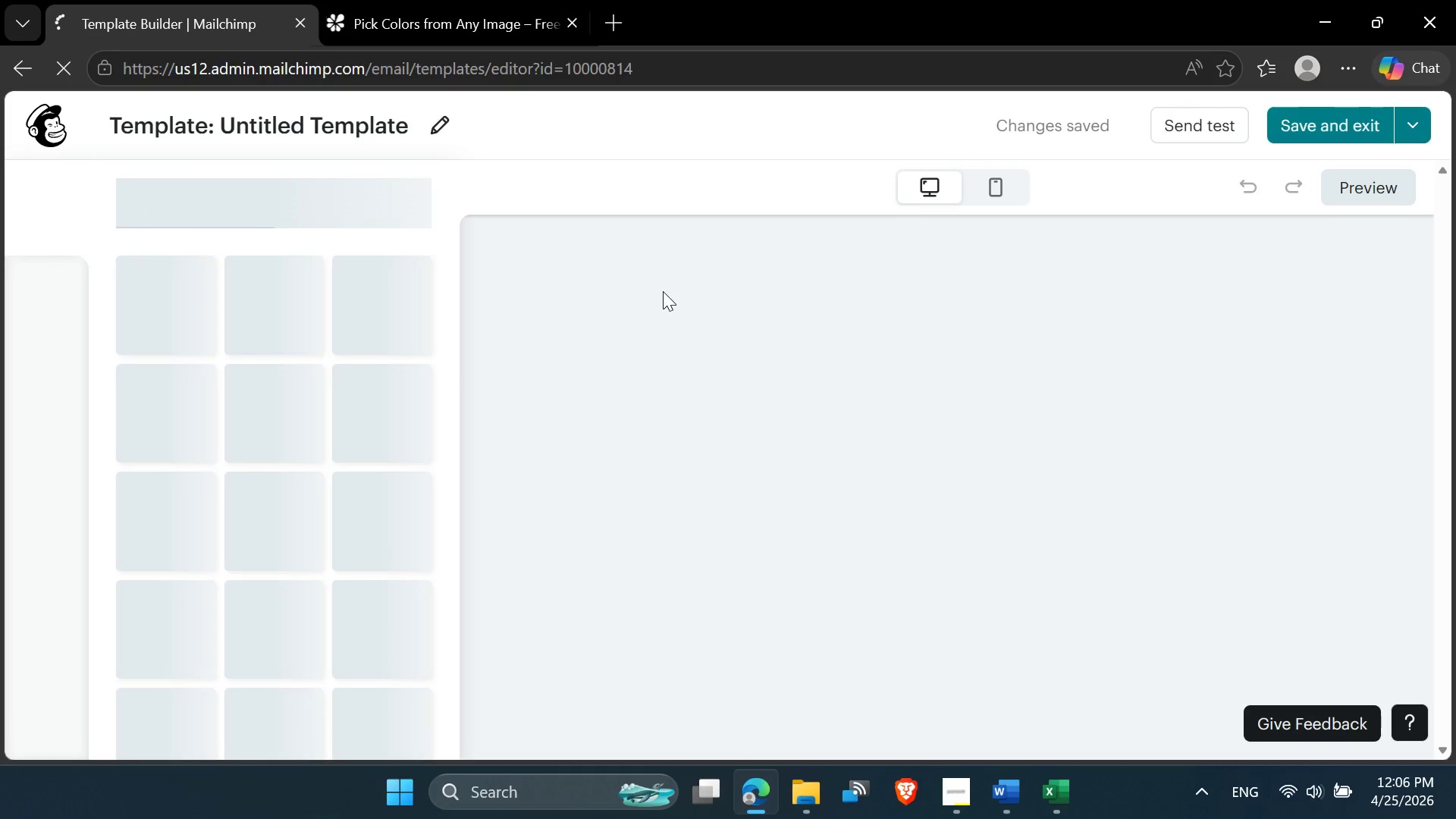 
left_click([924, 255])
 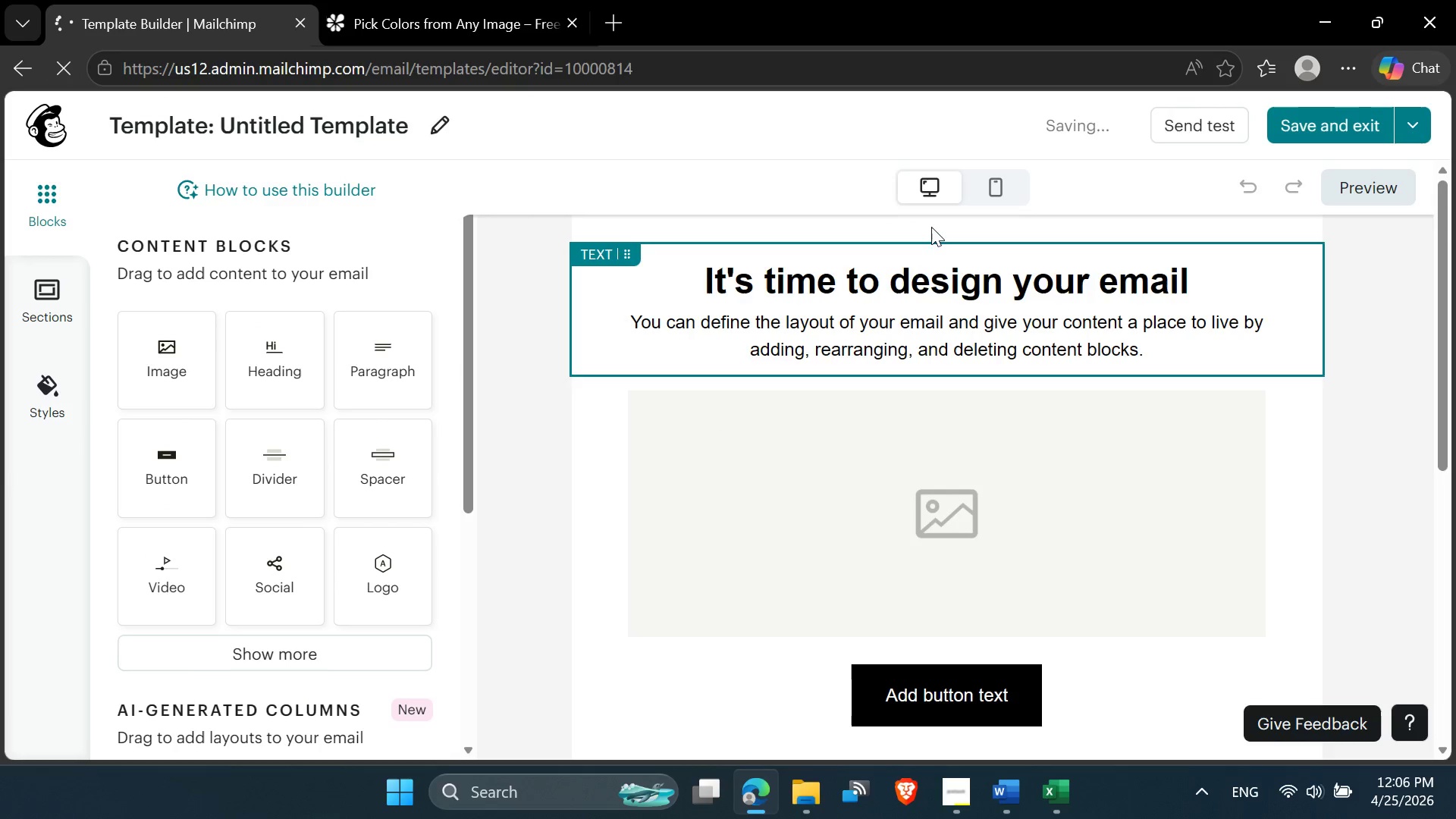 
left_click([931, 225])
 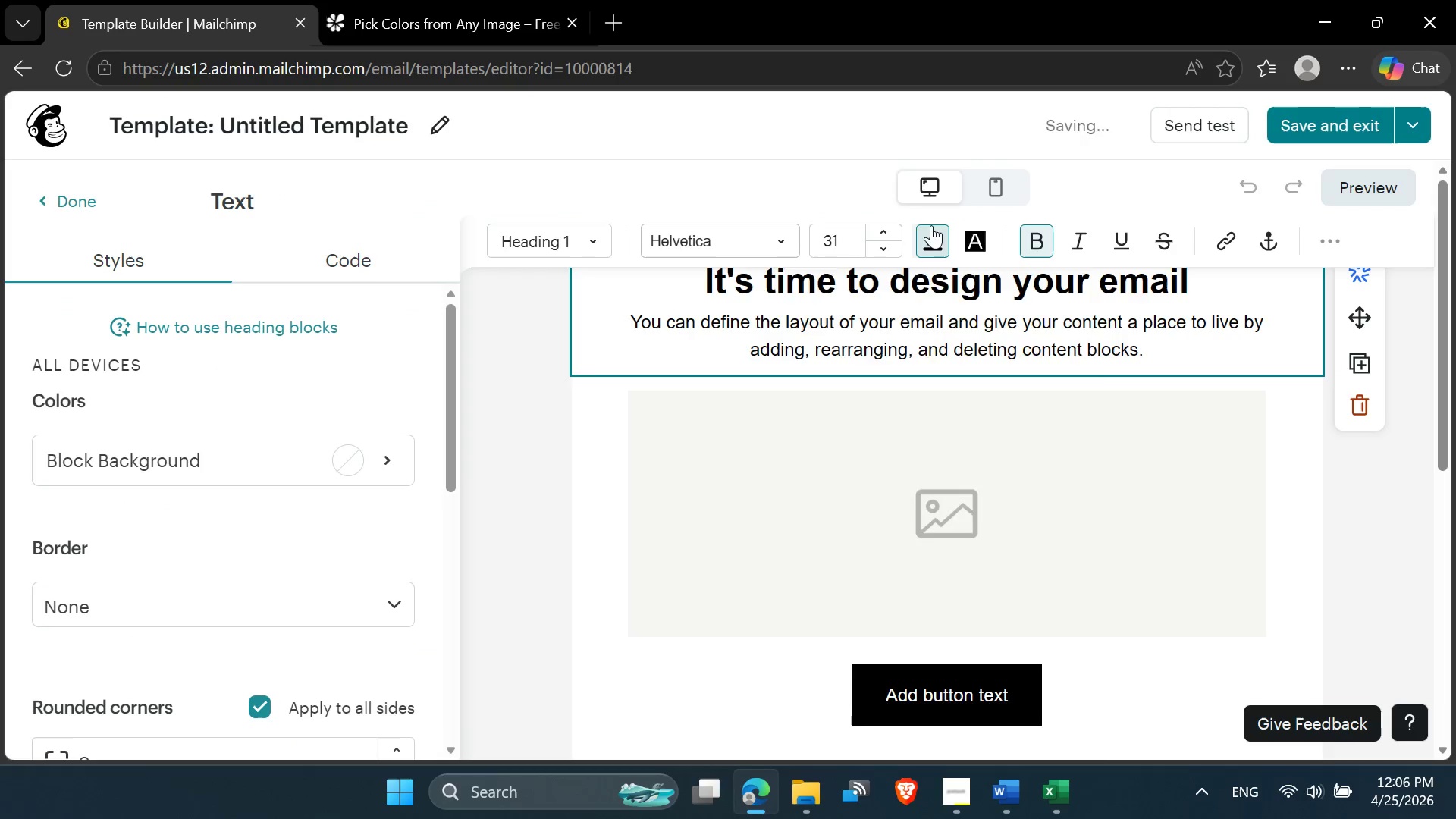 
left_click([944, 340])
 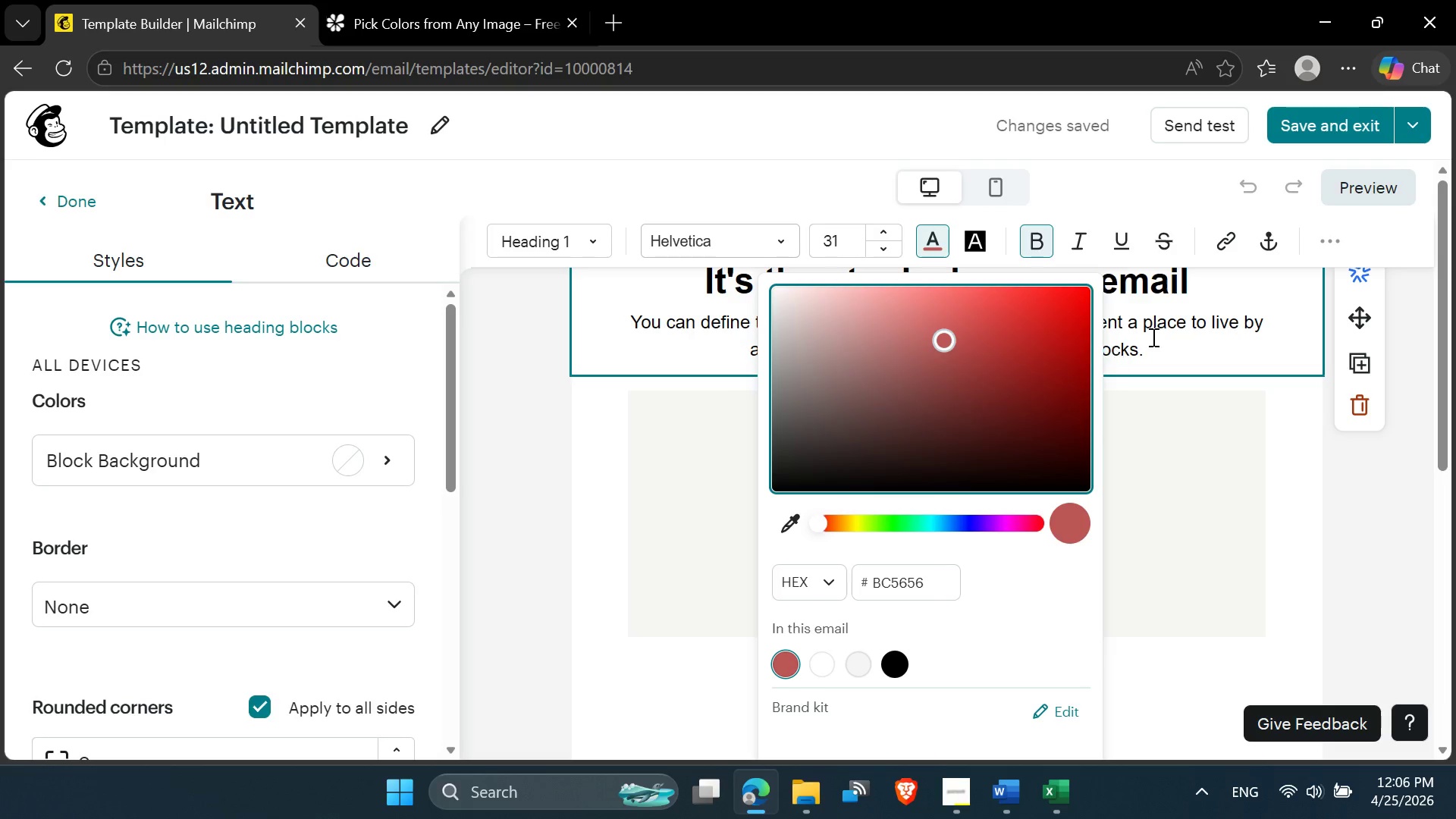 
left_click([1152, 337])
 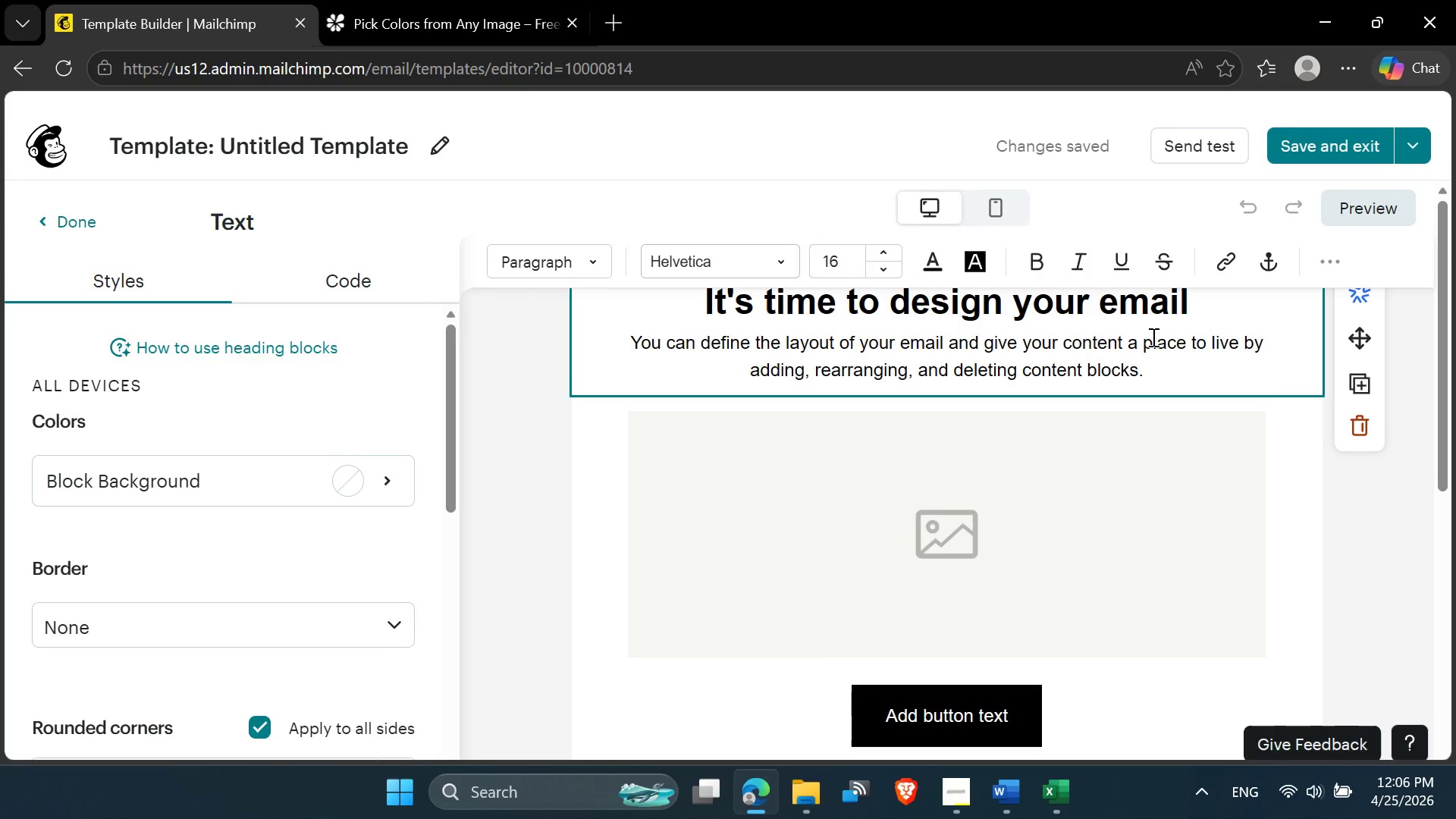 
left_click([1003, 346])
 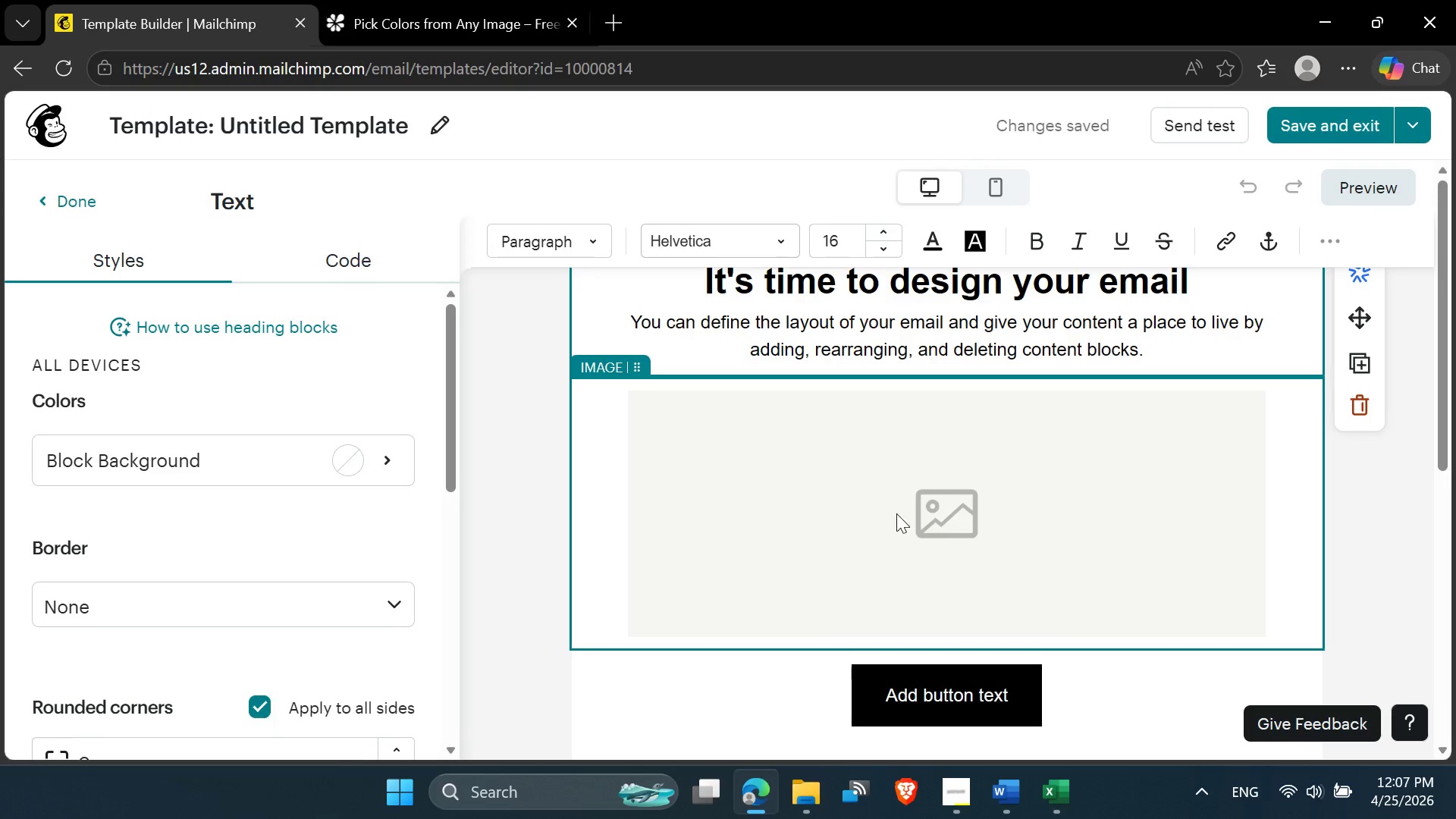 
wait(6.73)
 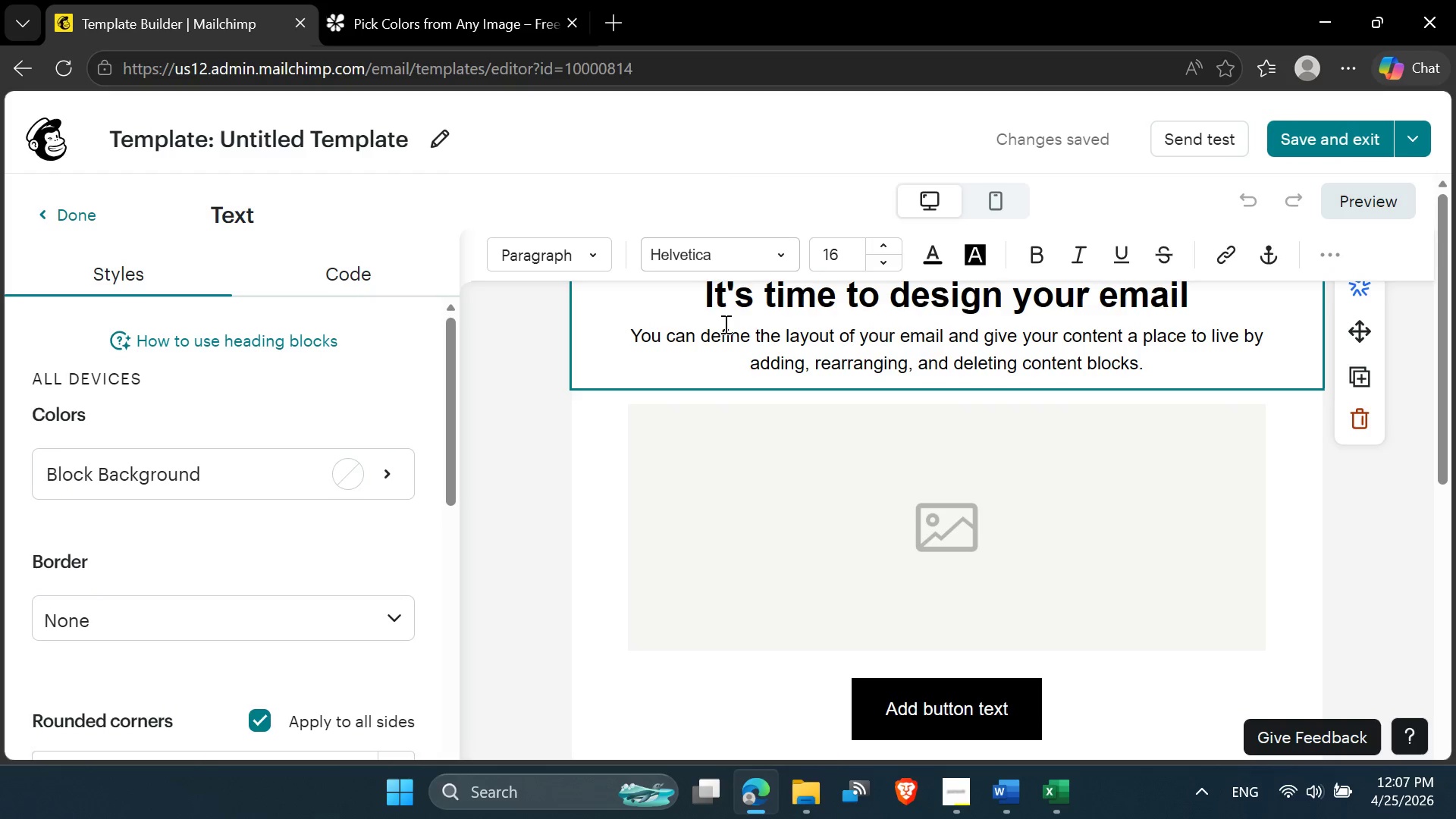 
left_click([921, 527])
 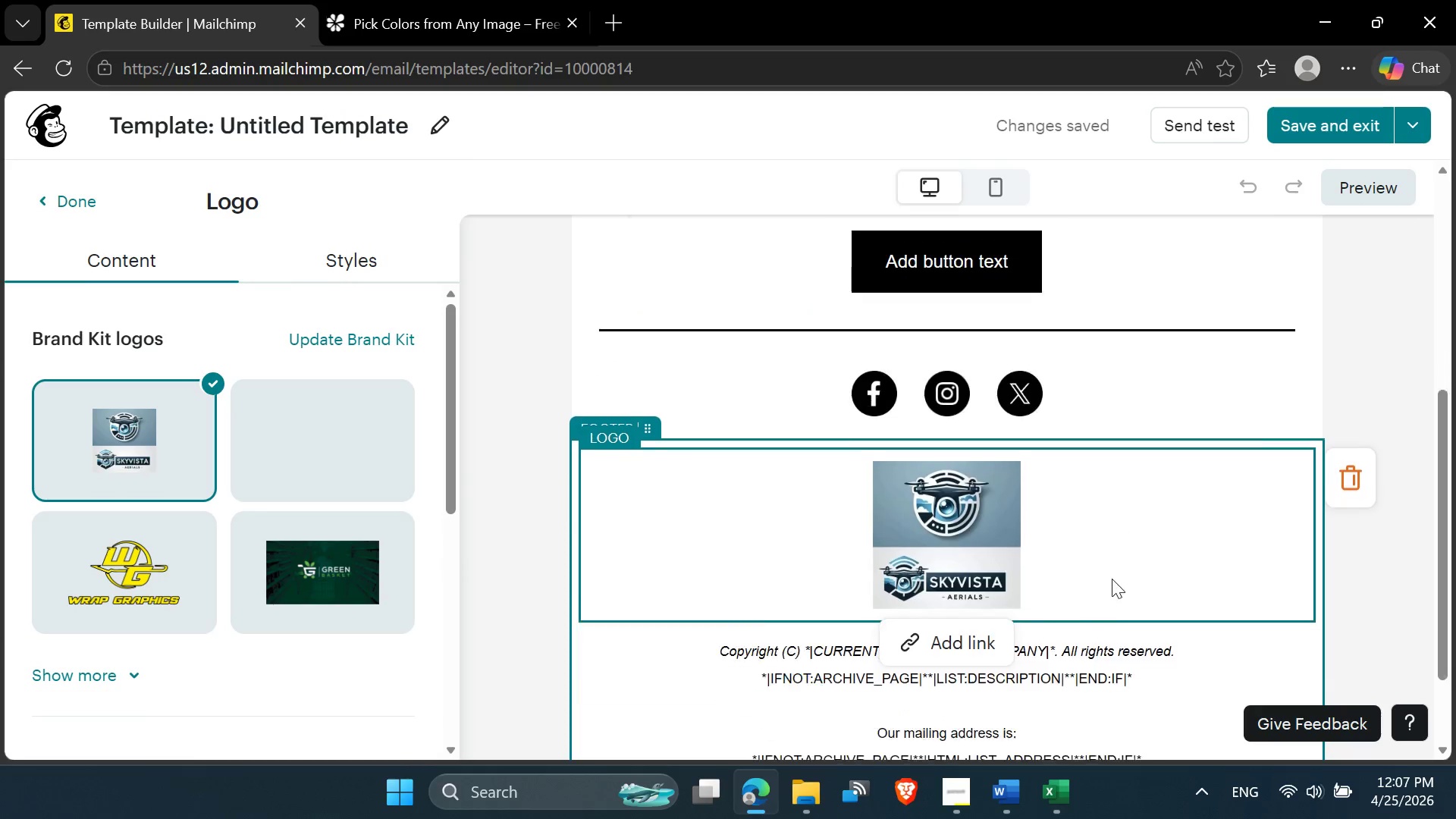 
wait(6.0)
 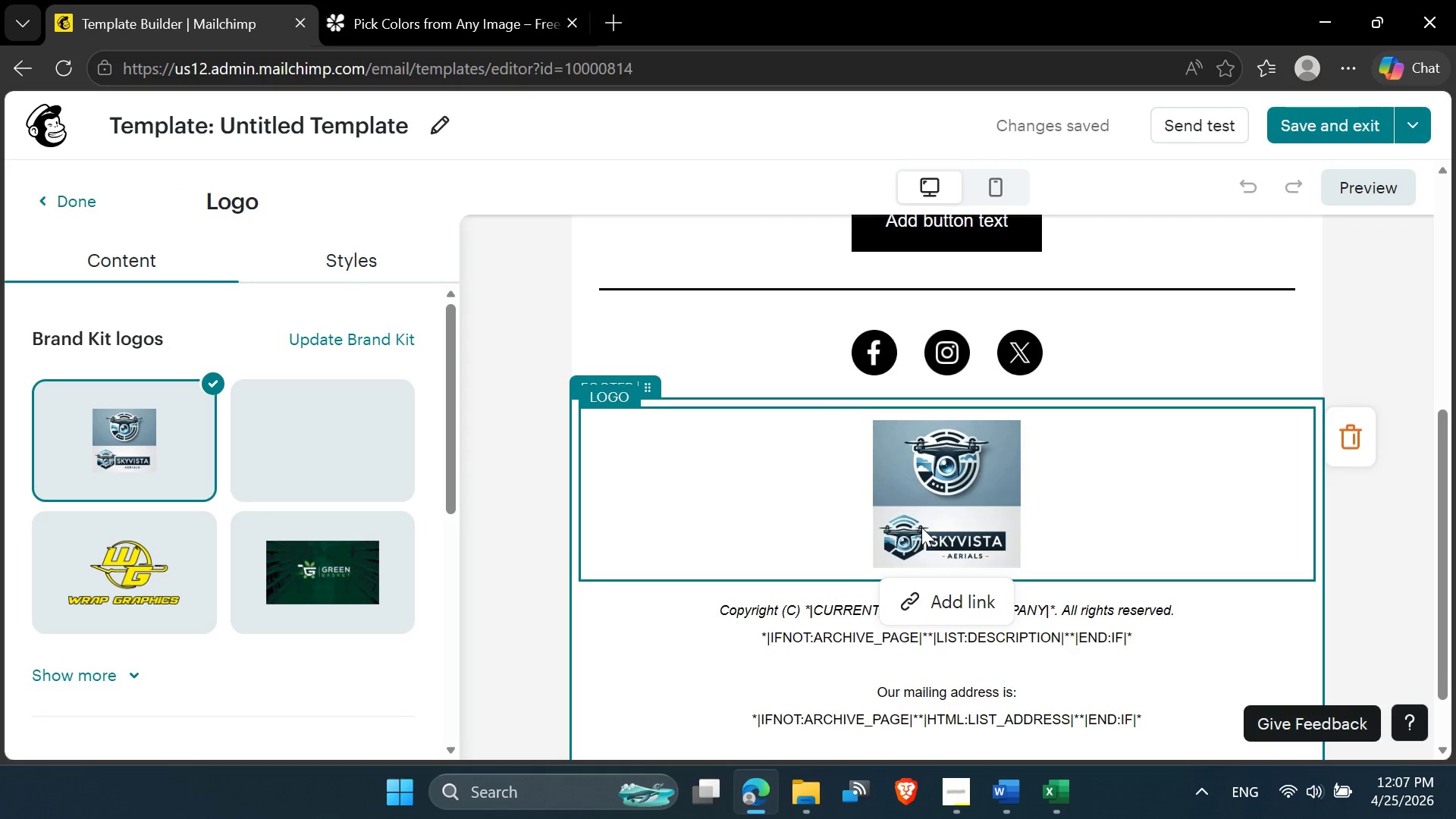 
left_click([1060, 535])
 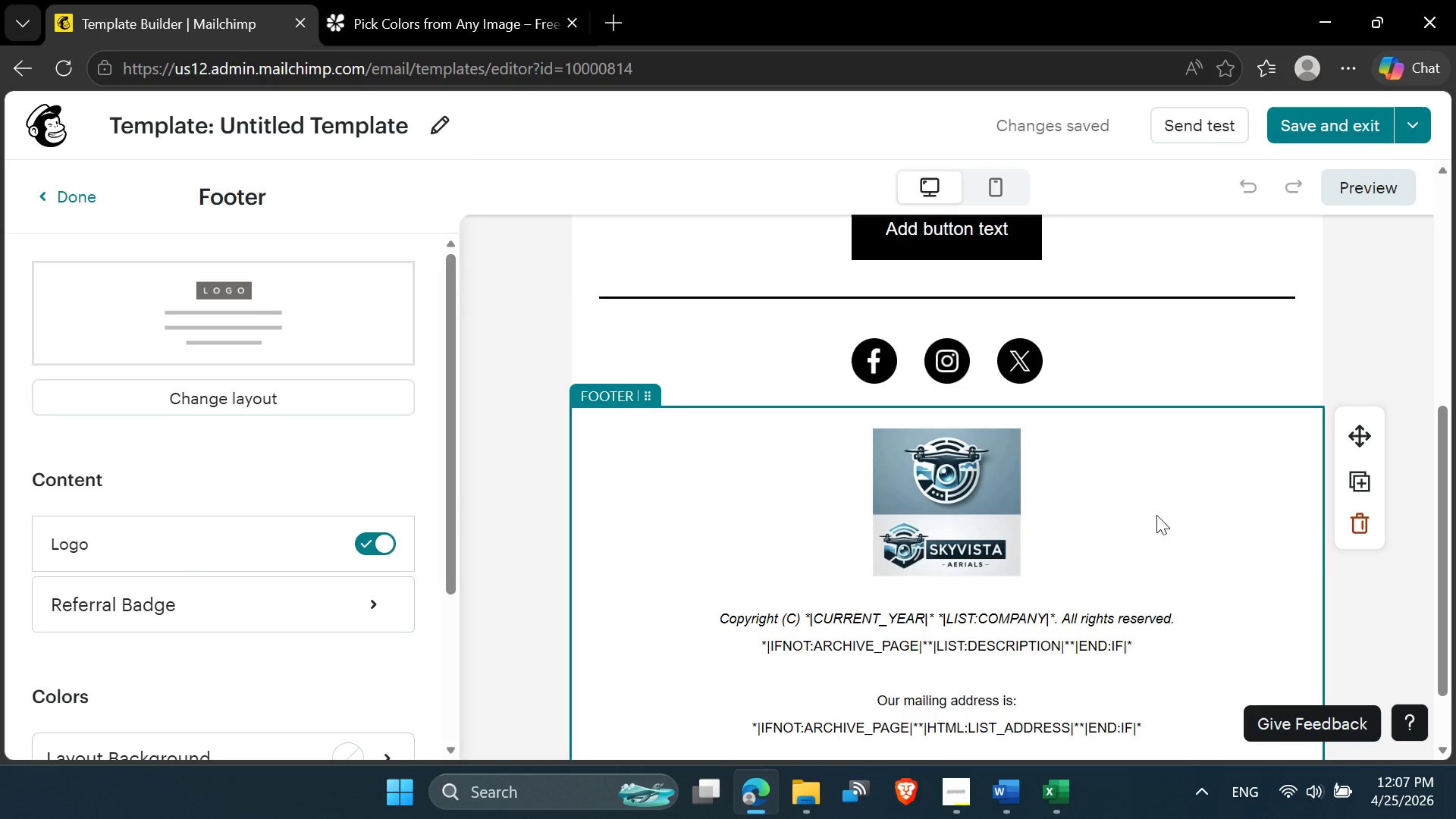 
left_click([1105, 504])
 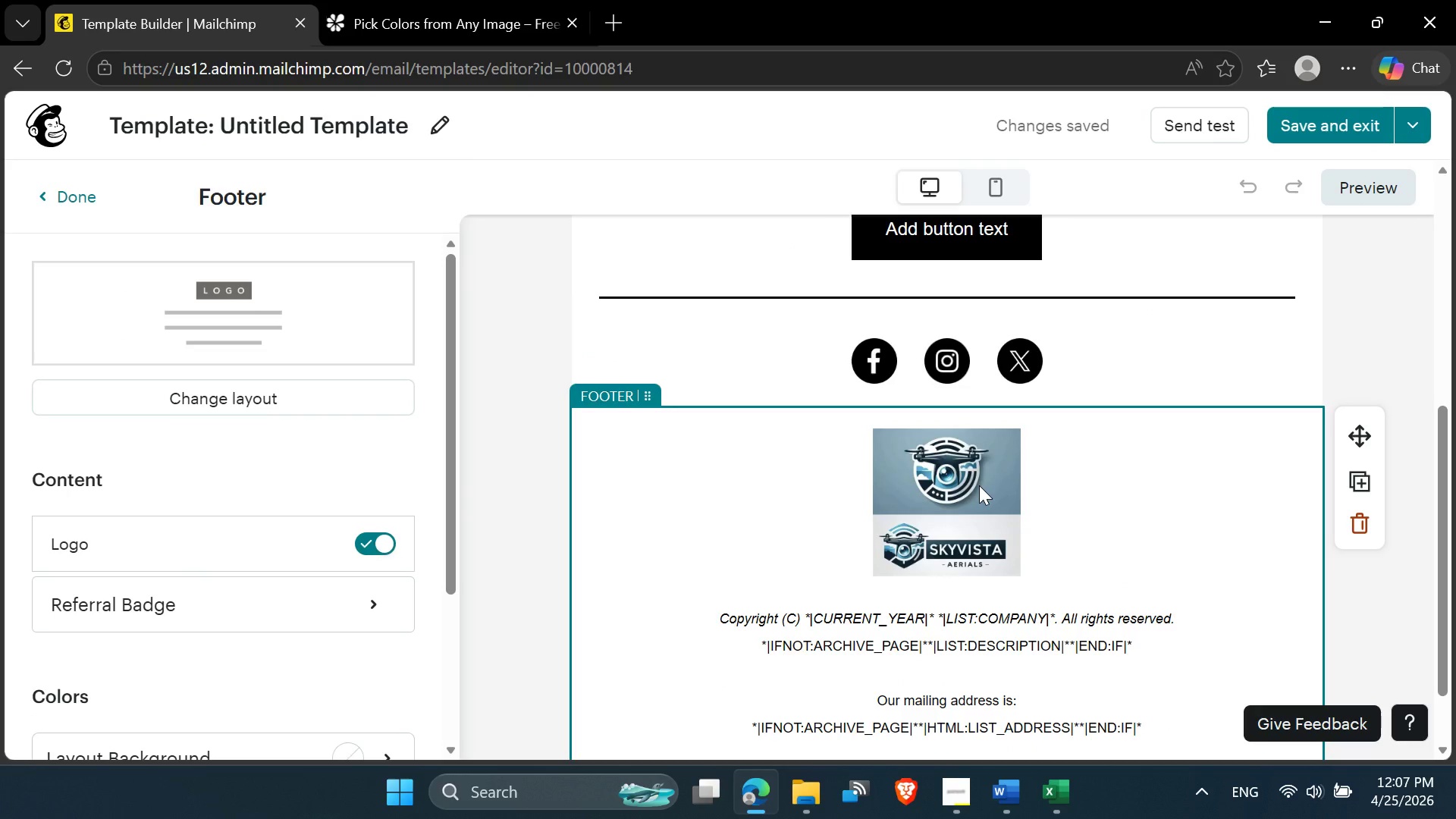 
left_click([979, 485])
 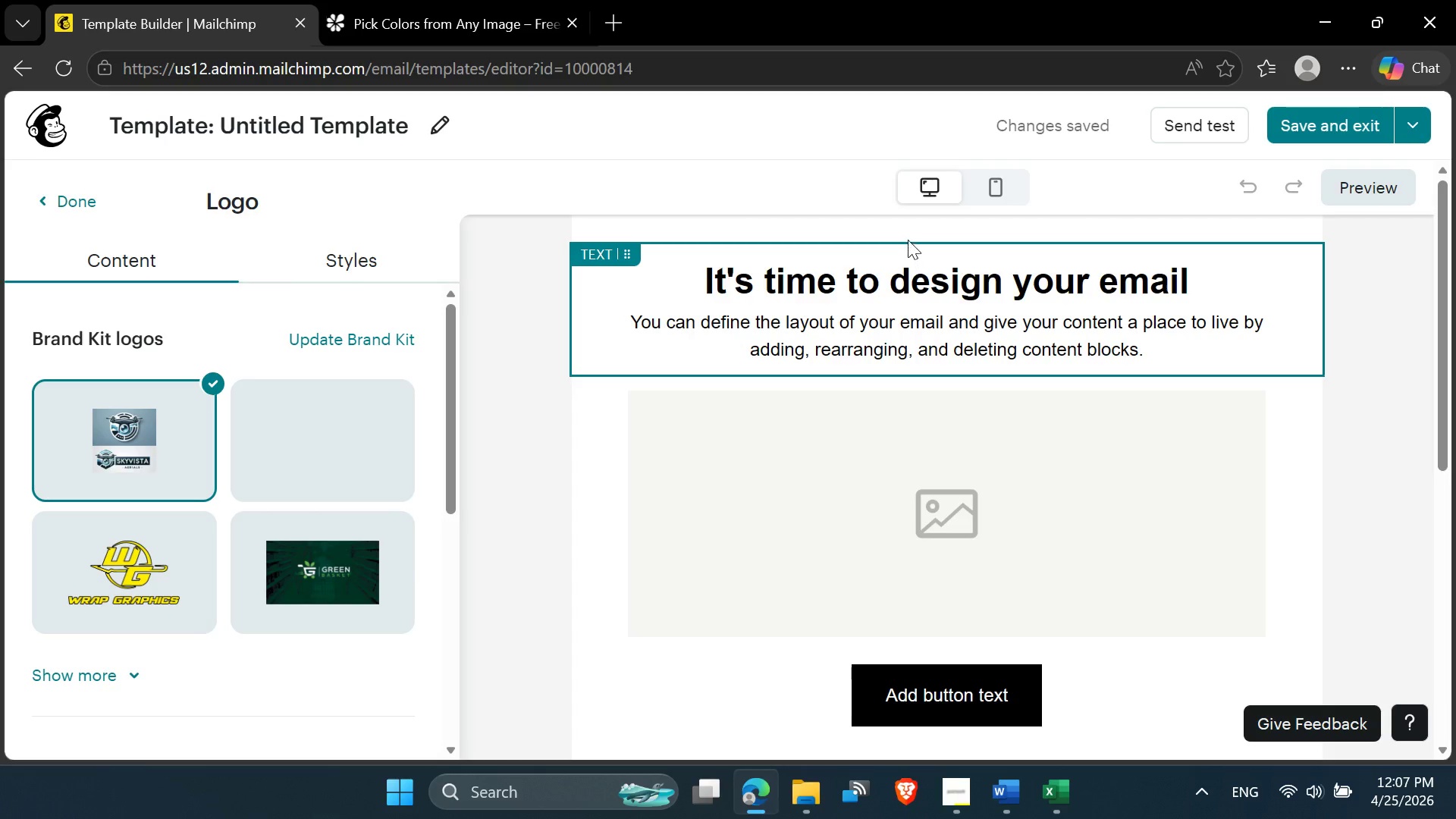 
left_click([904, 233])
 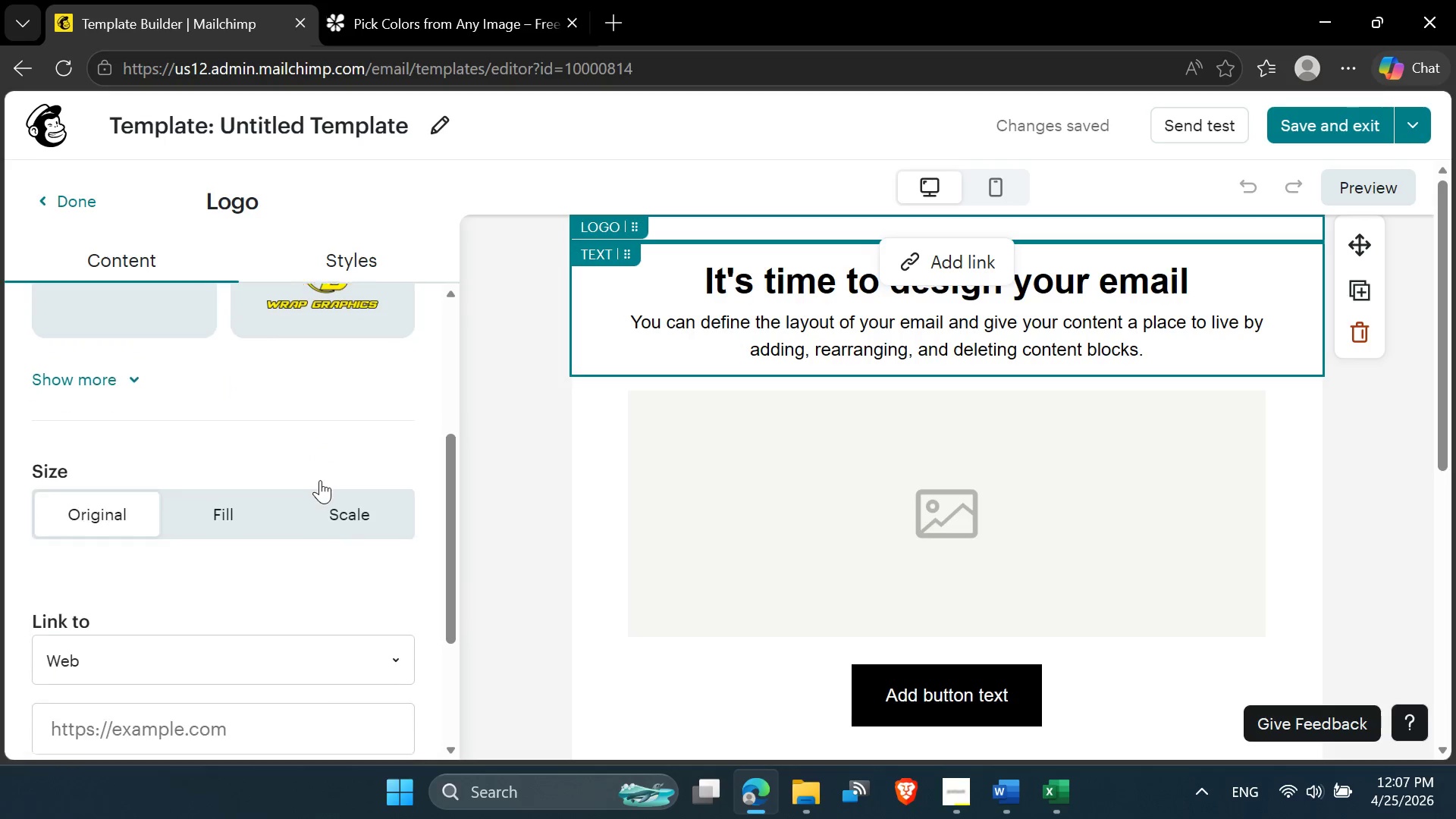 
left_click([130, 380])
 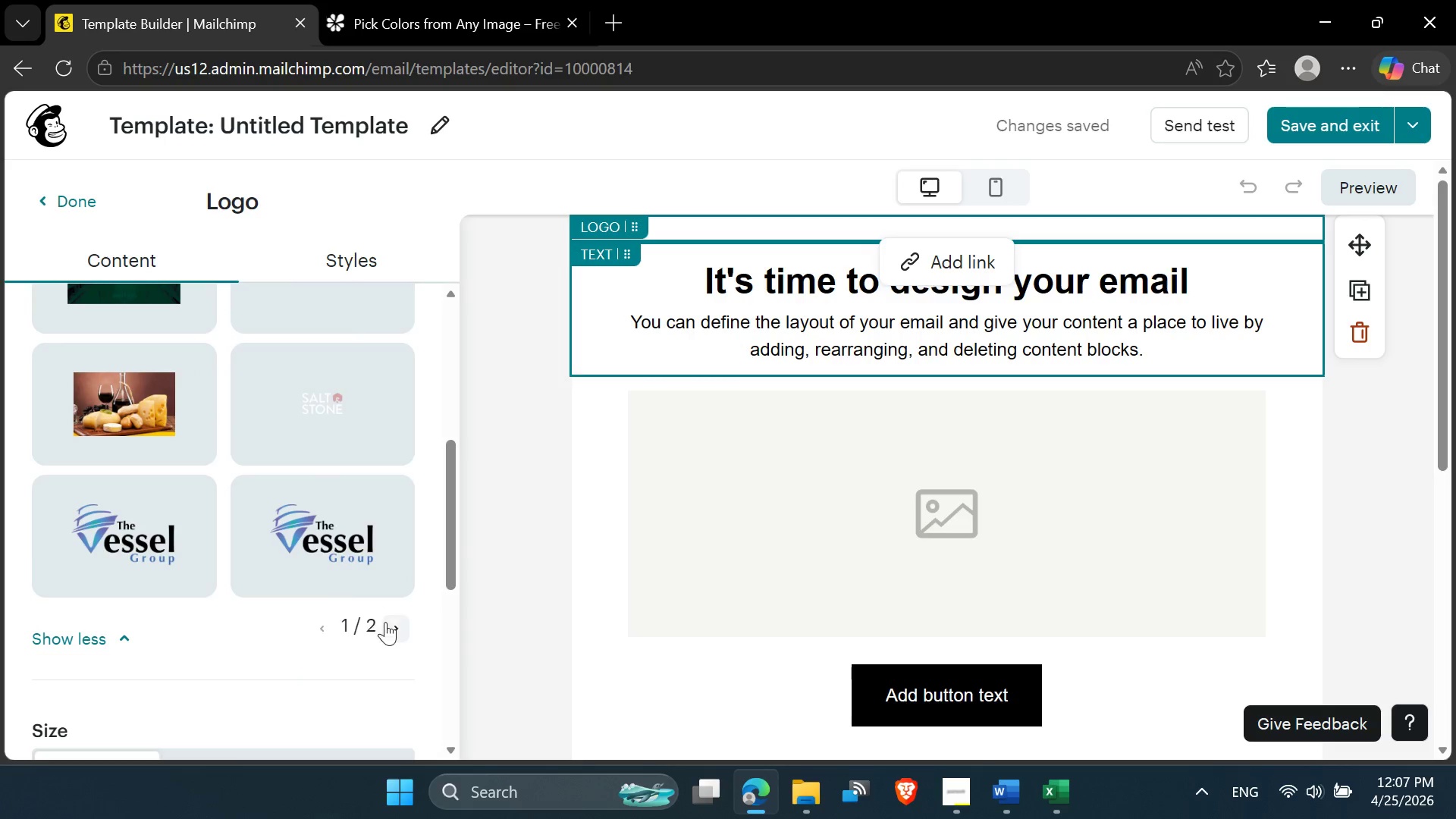 
left_click([391, 625])
 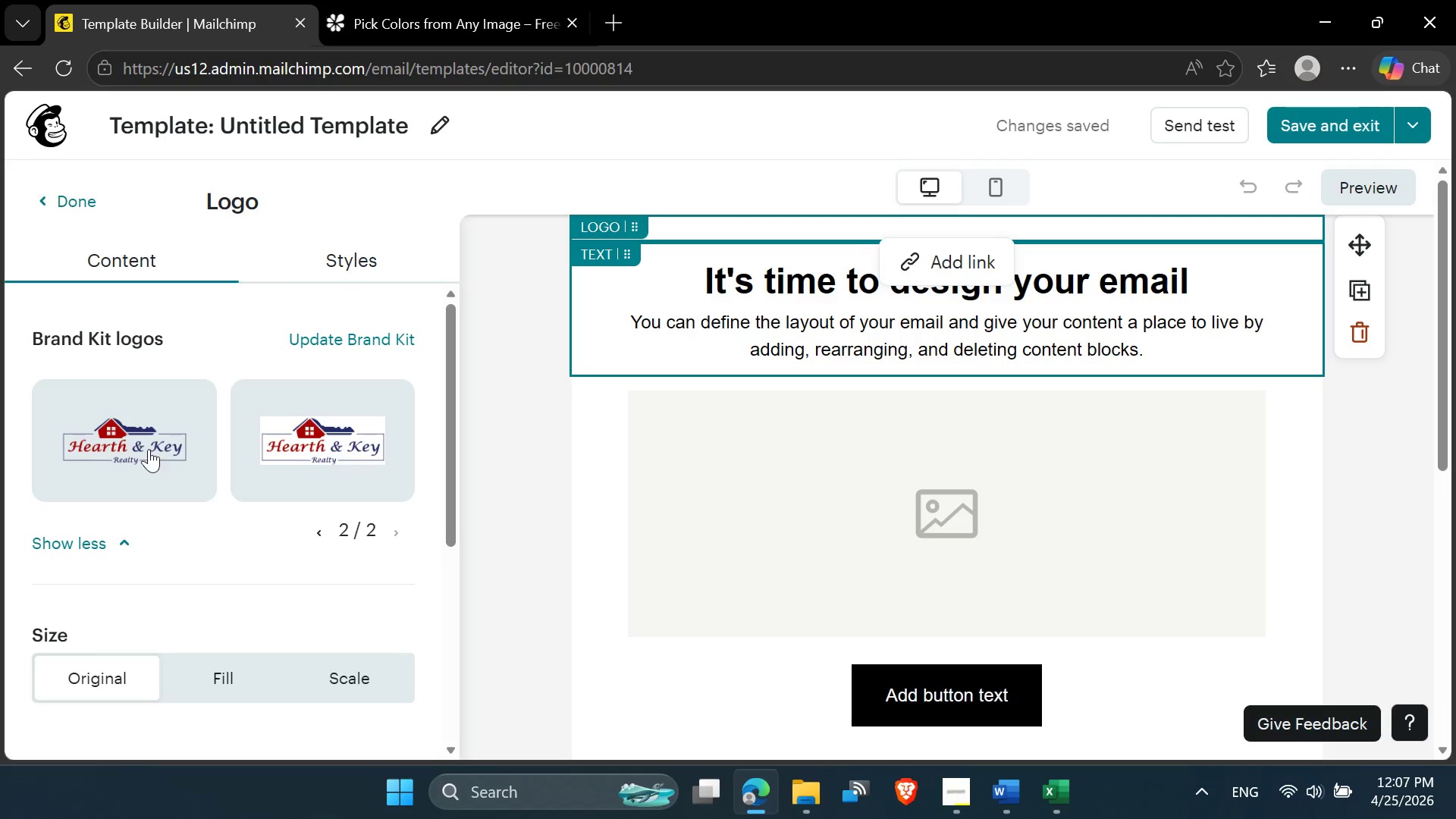 
left_click([316, 534])
 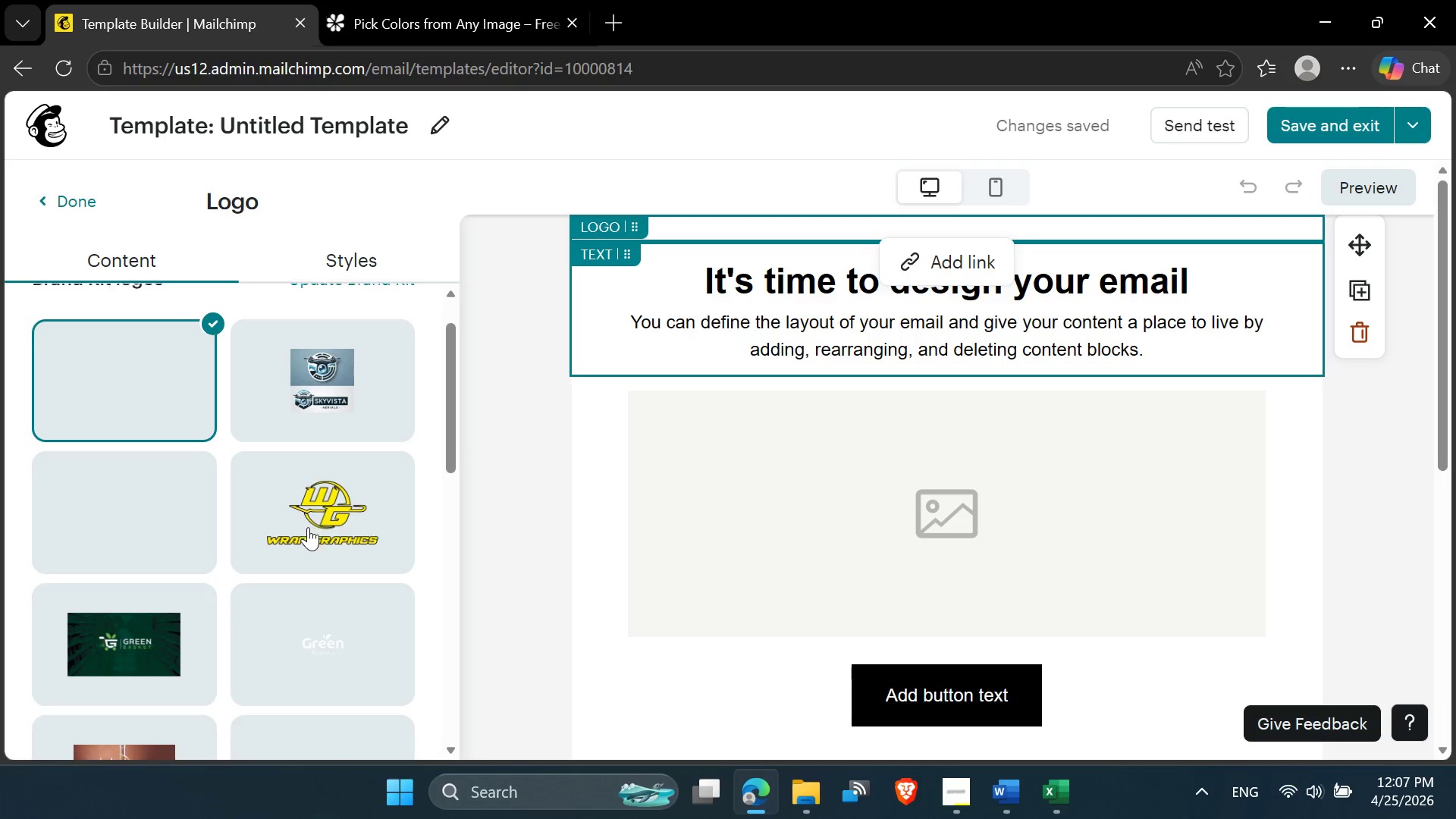 
left_click([130, 499])
 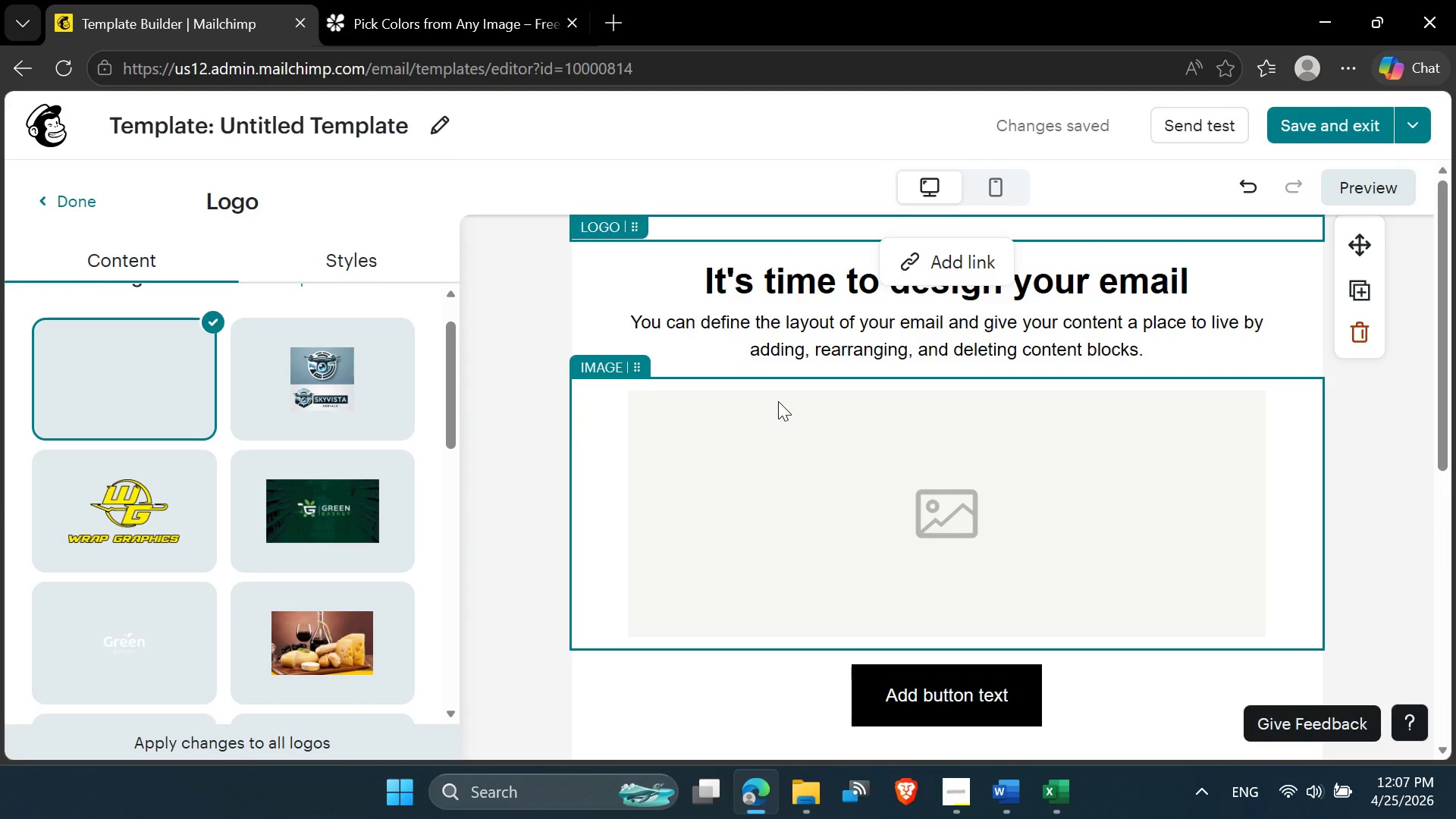 
wait(11.52)
 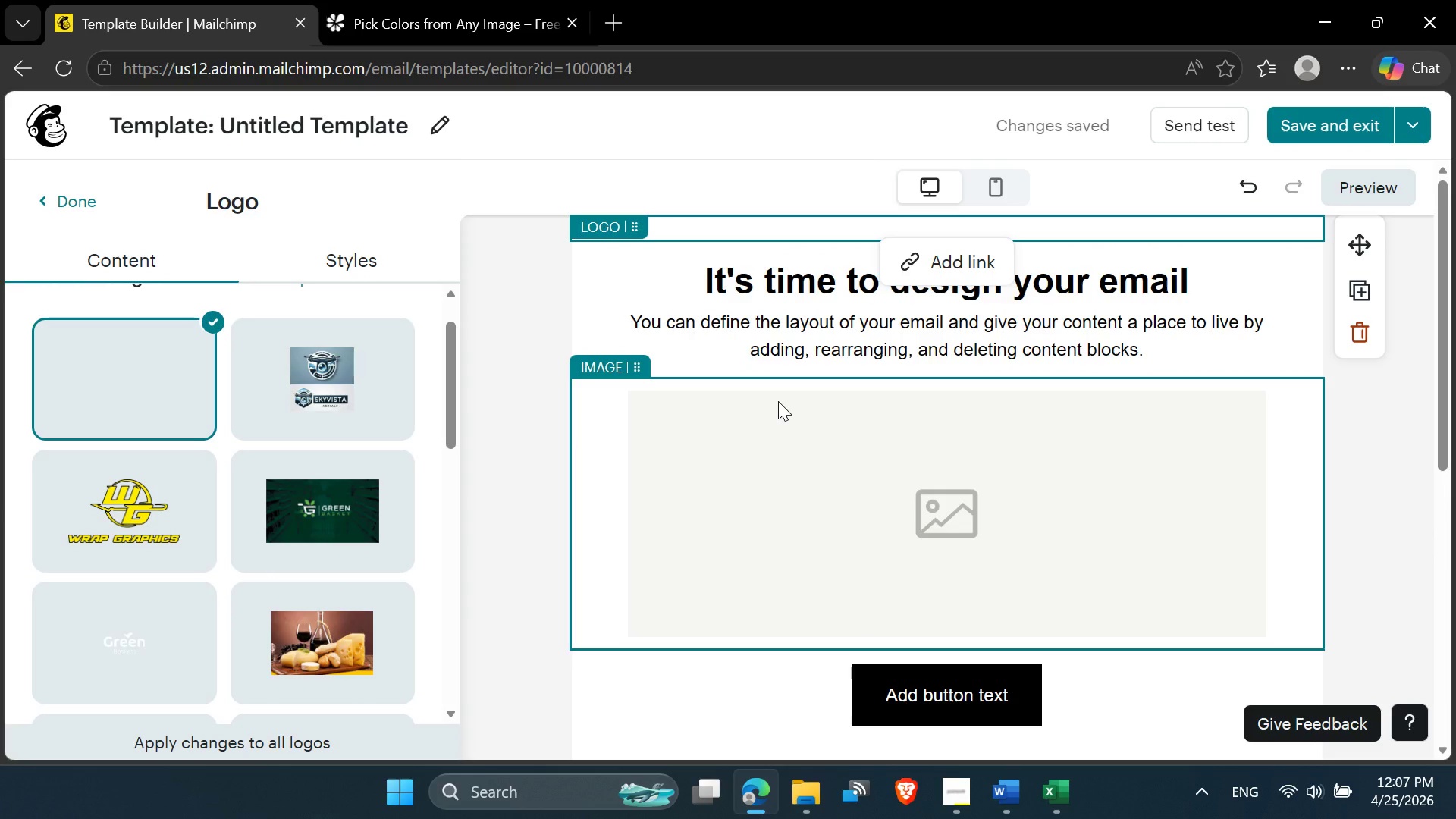 
left_click([160, 625])
 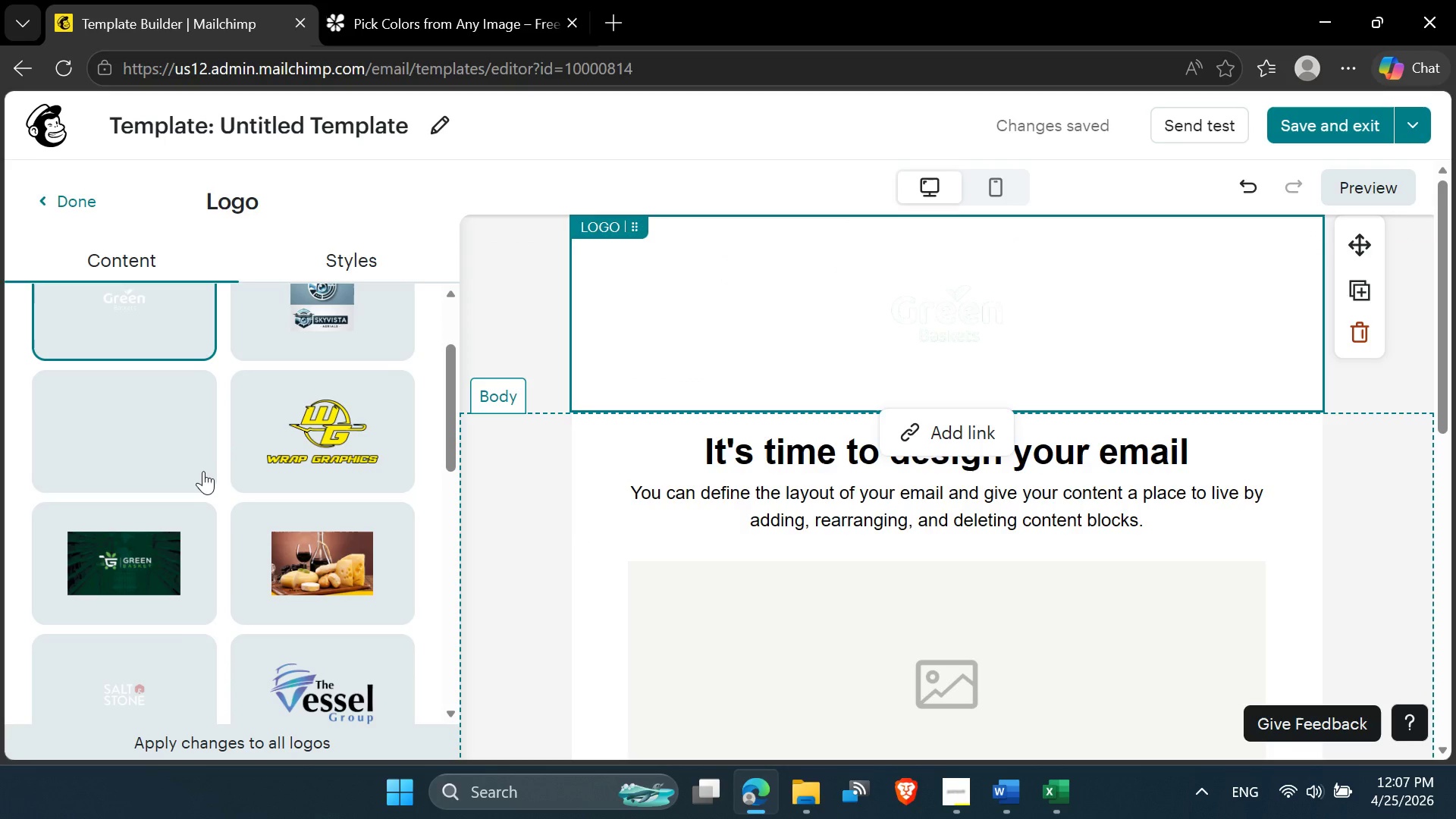 
wait(6.52)
 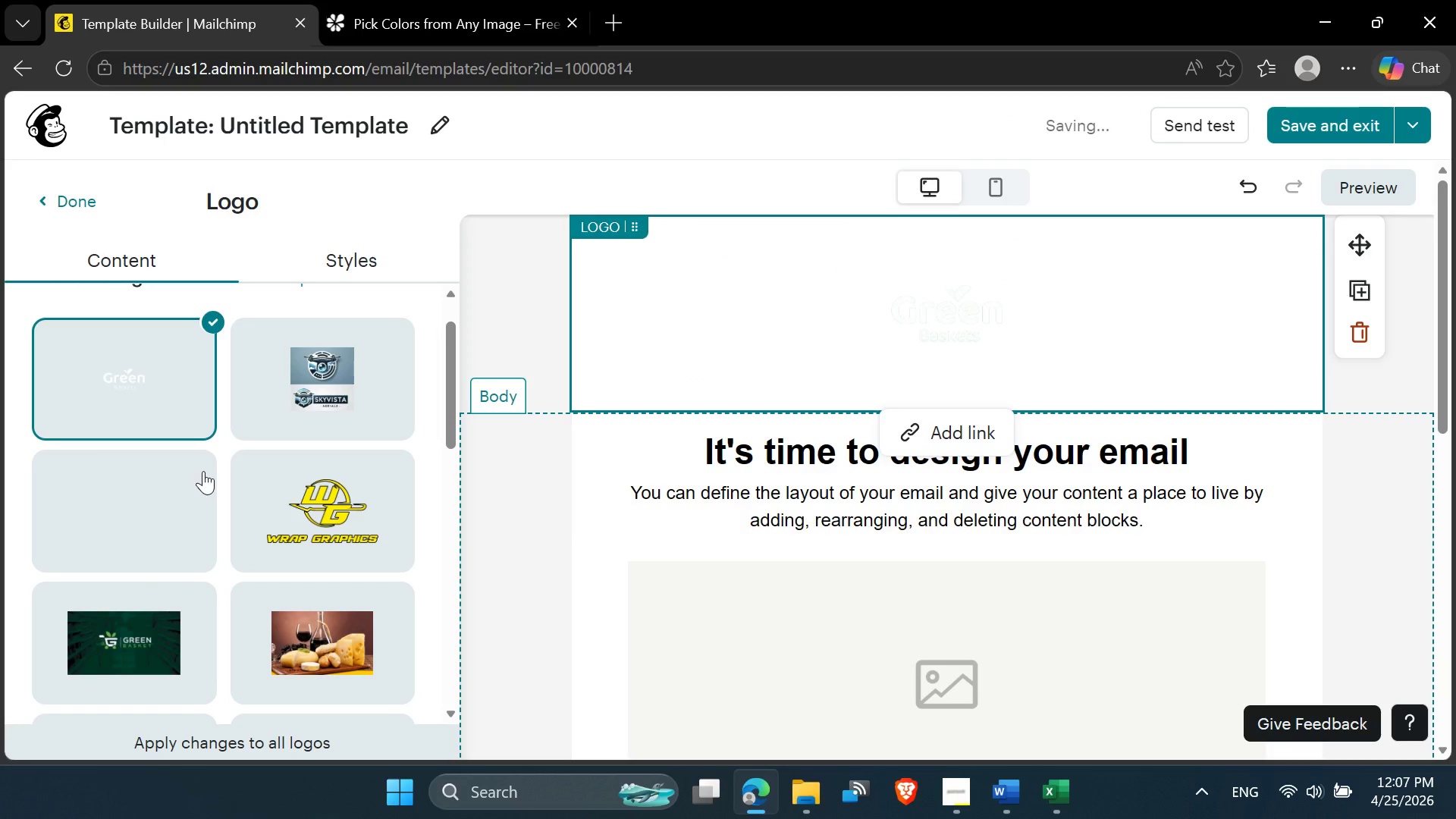 
left_click([130, 524])
 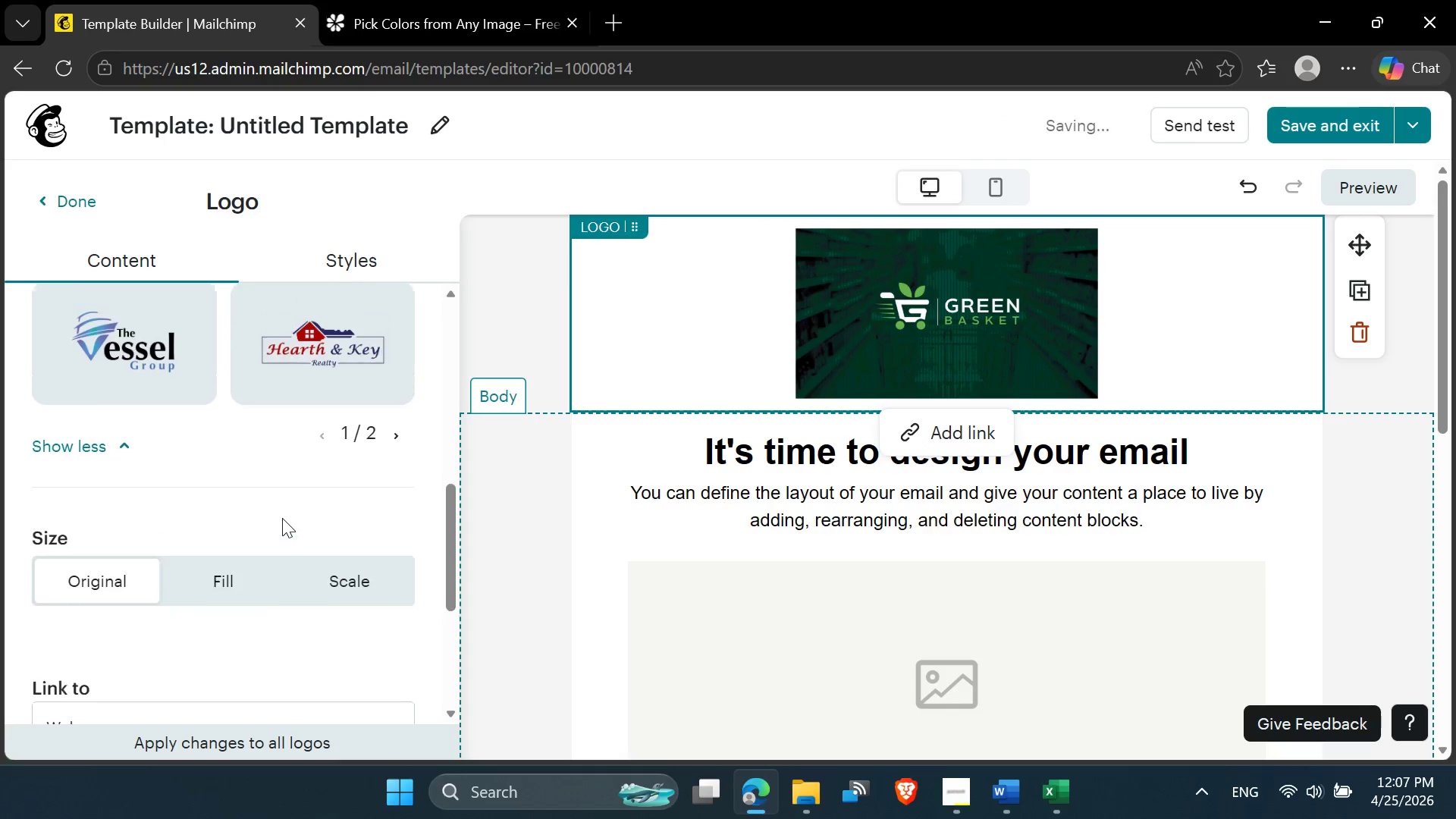 
left_click([392, 516])
 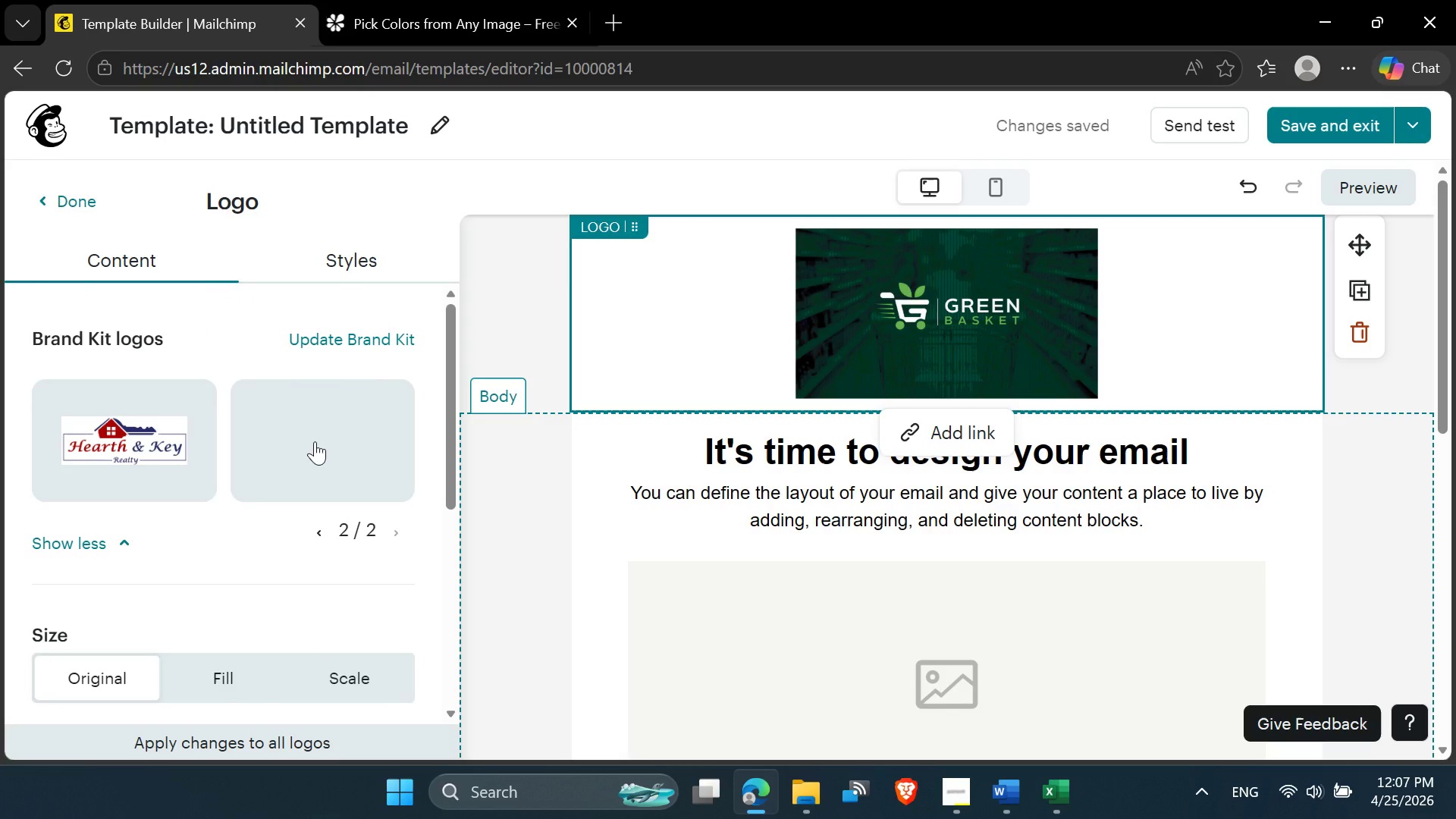 
left_click([315, 441])
 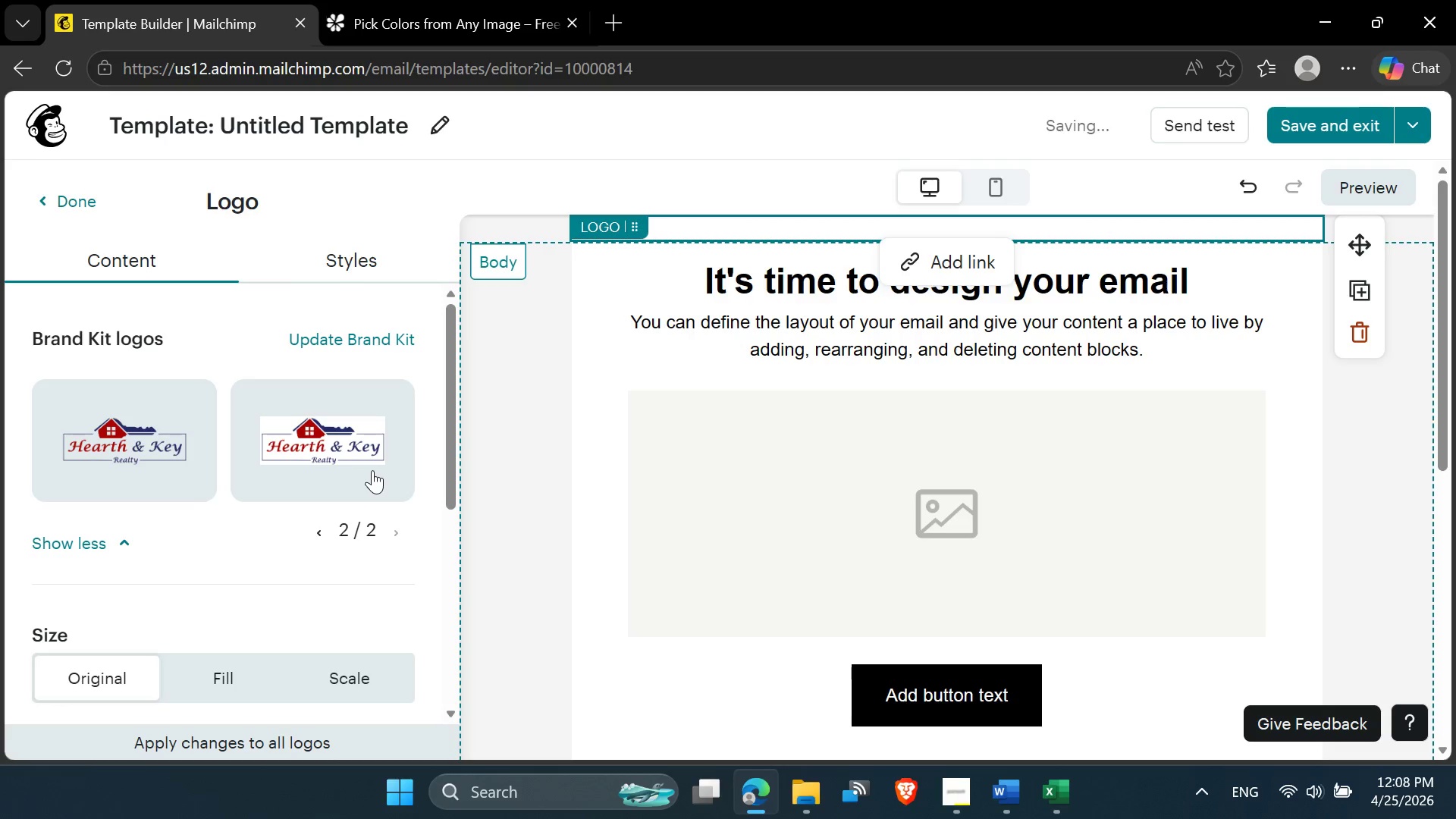 
left_click([361, 464])
 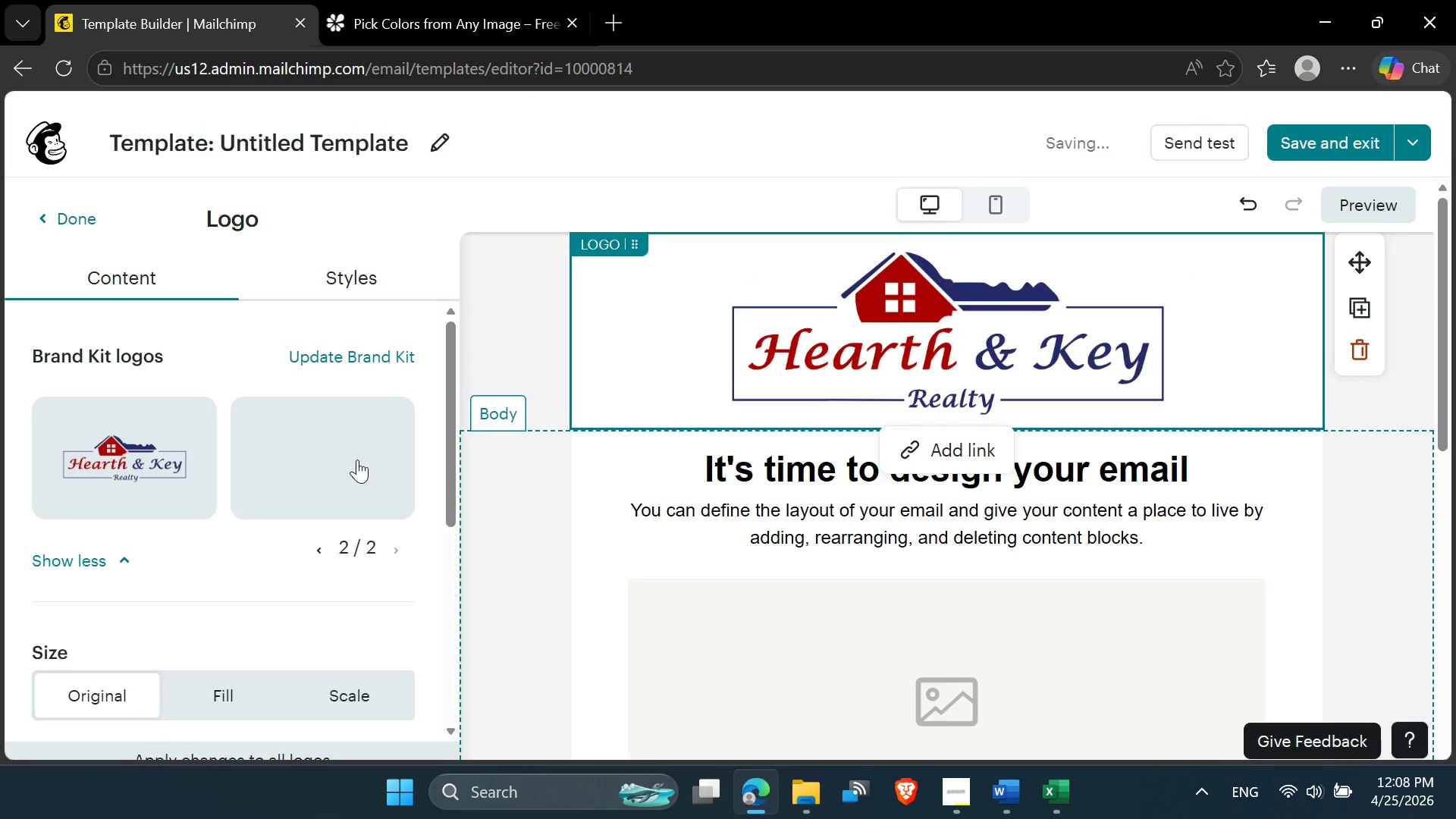 
left_click([330, 332])
 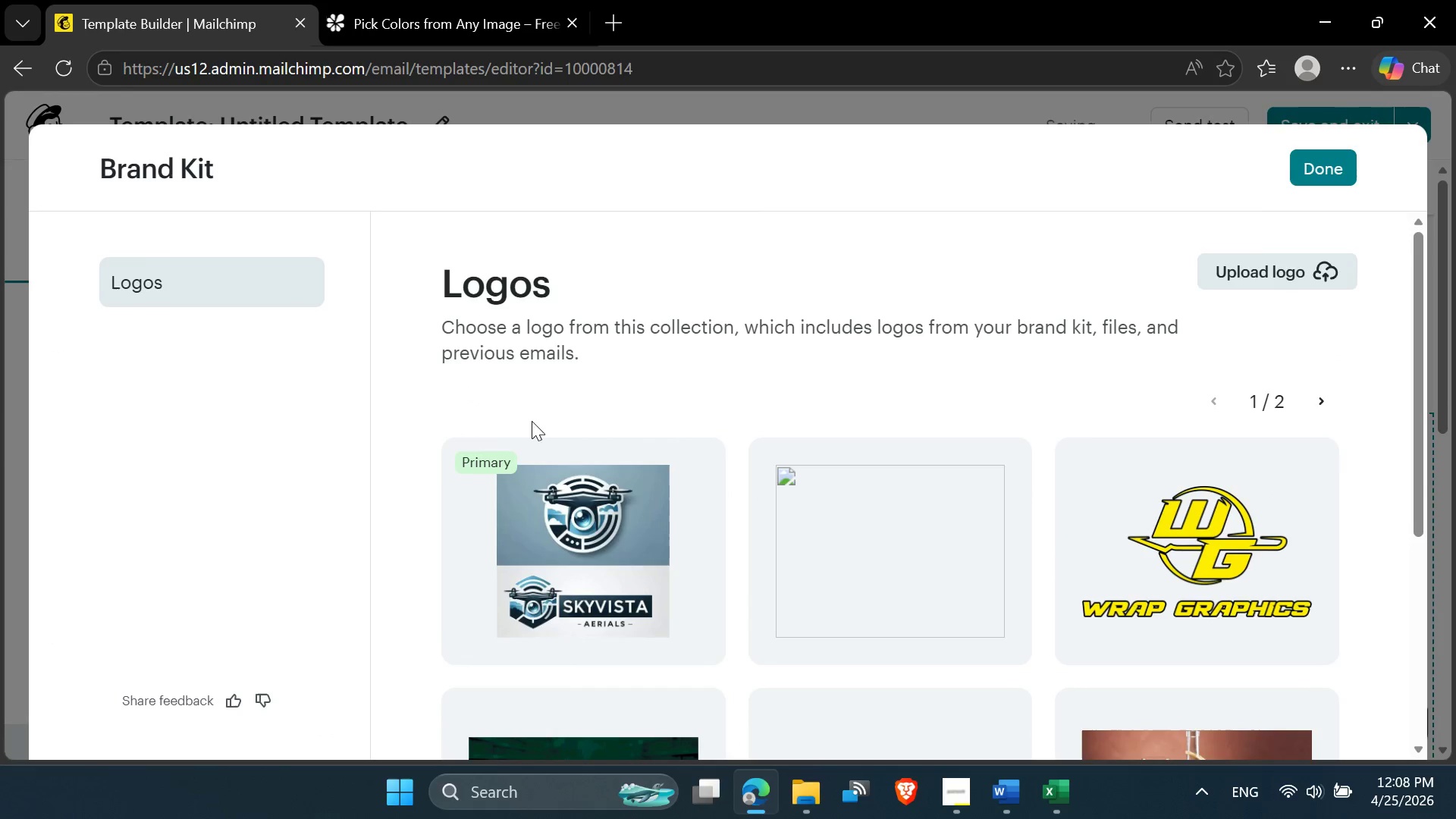 
mouse_move([852, 465])
 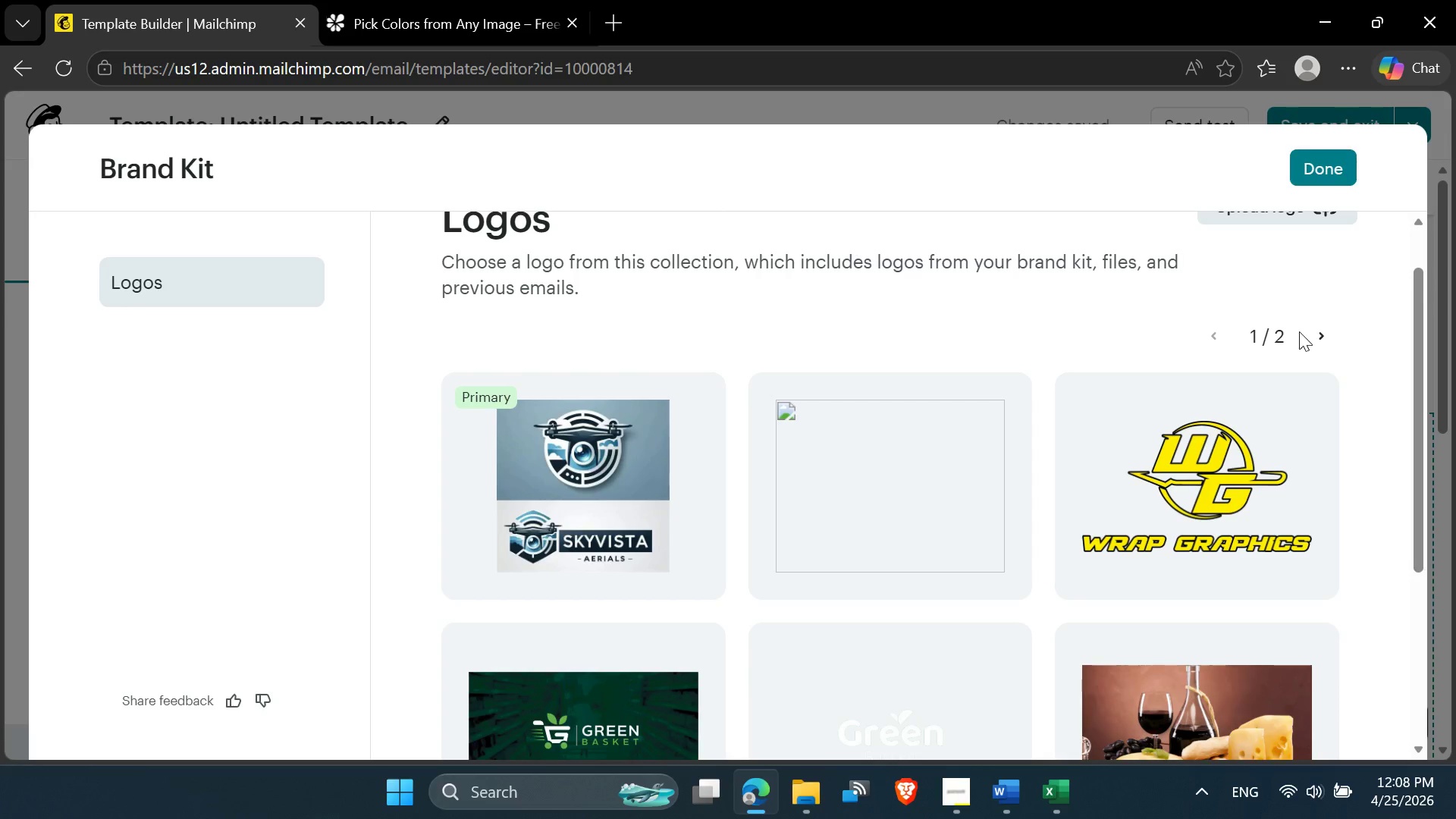 
left_click([1318, 328])
 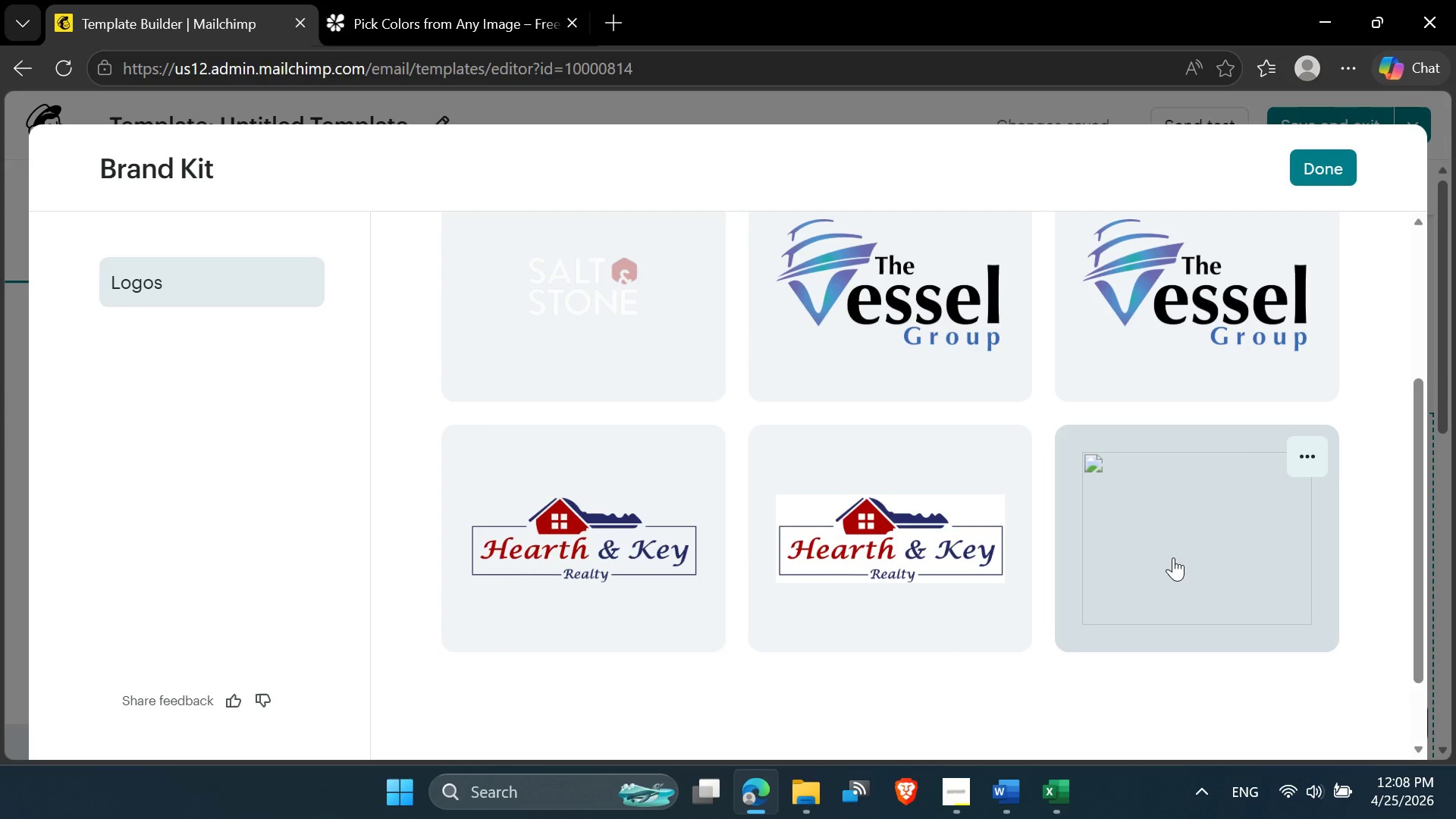 
left_click([1173, 557])
 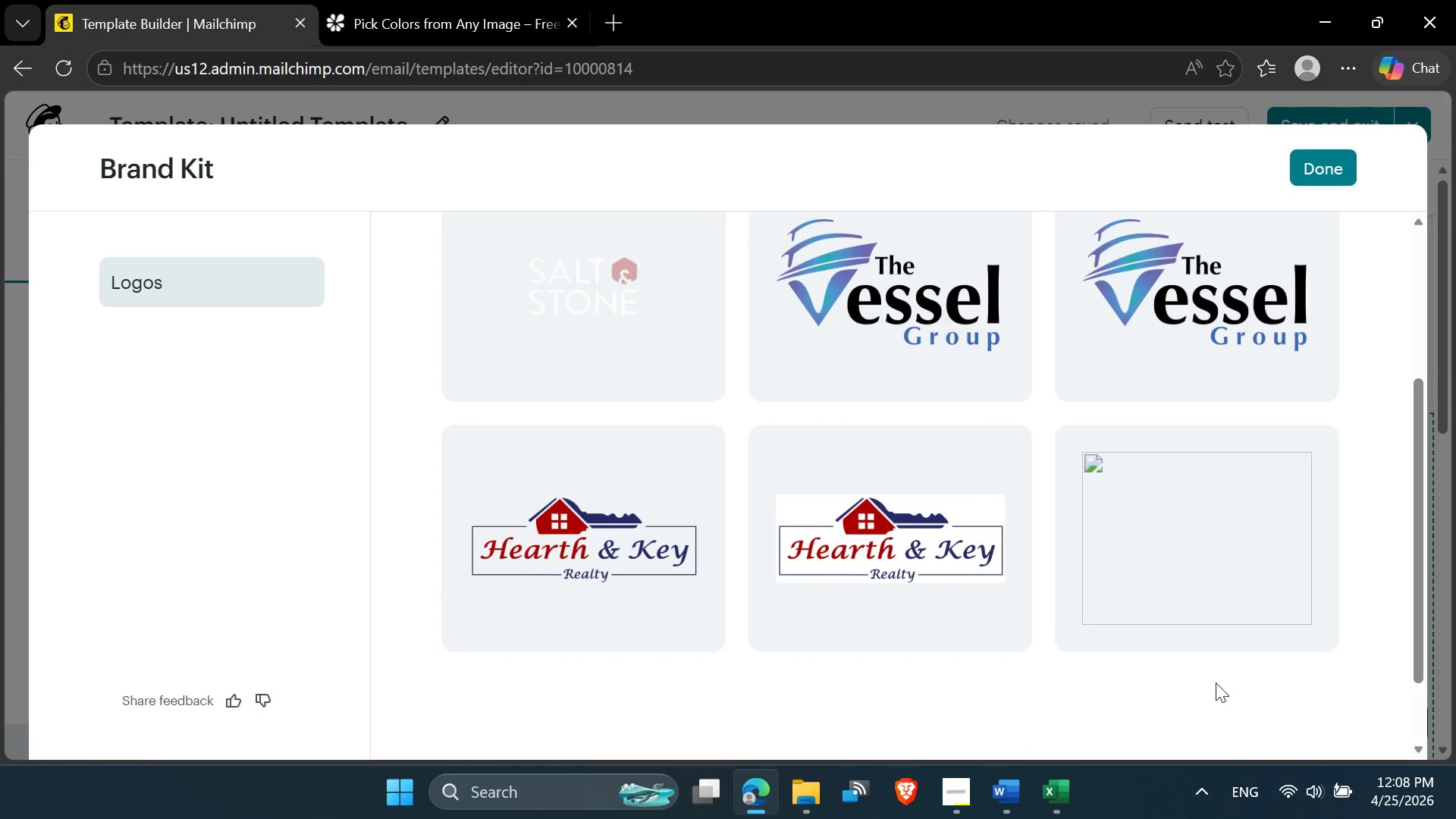 
left_click([1155, 560])
 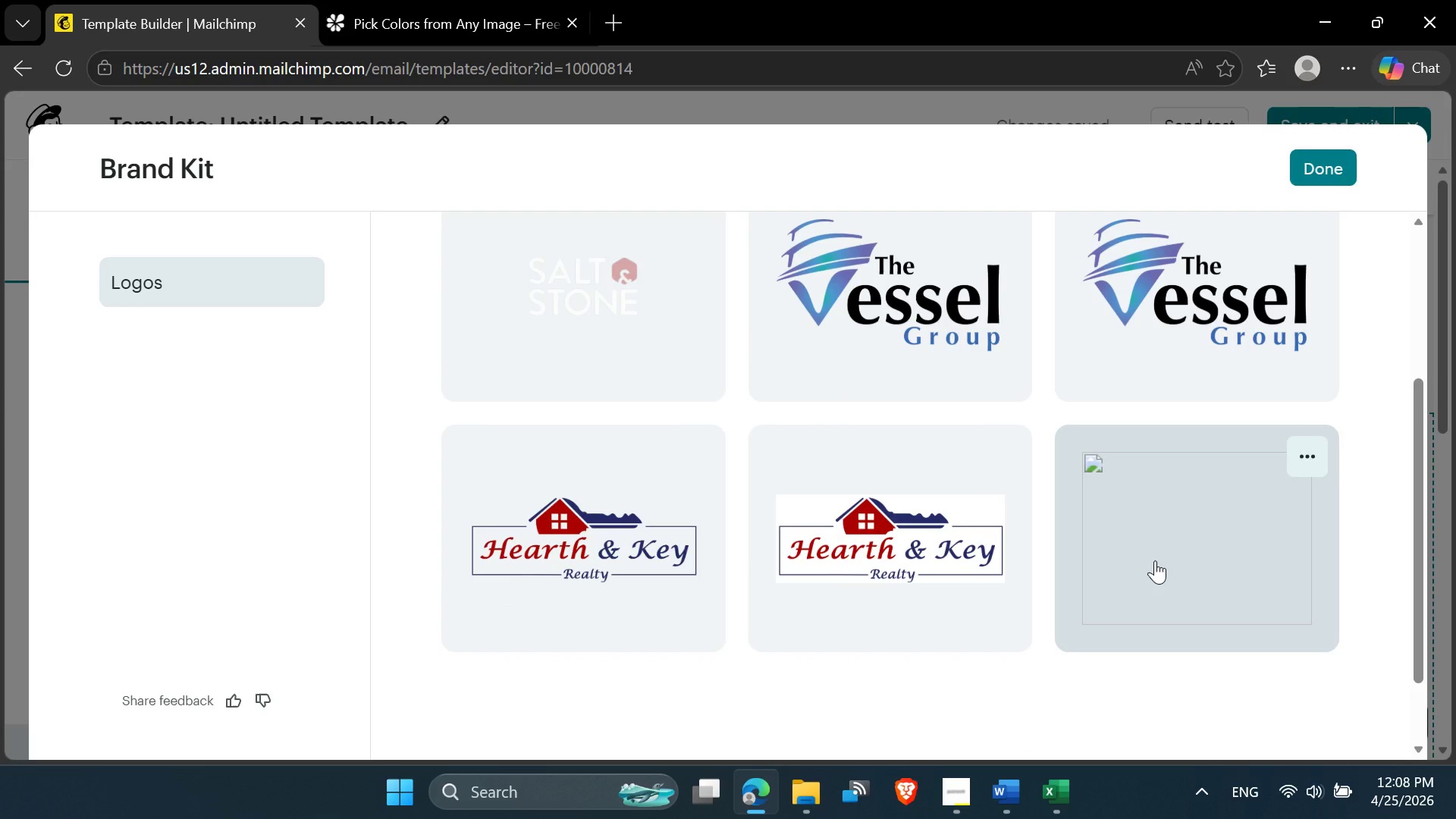 
left_click([1155, 560])
 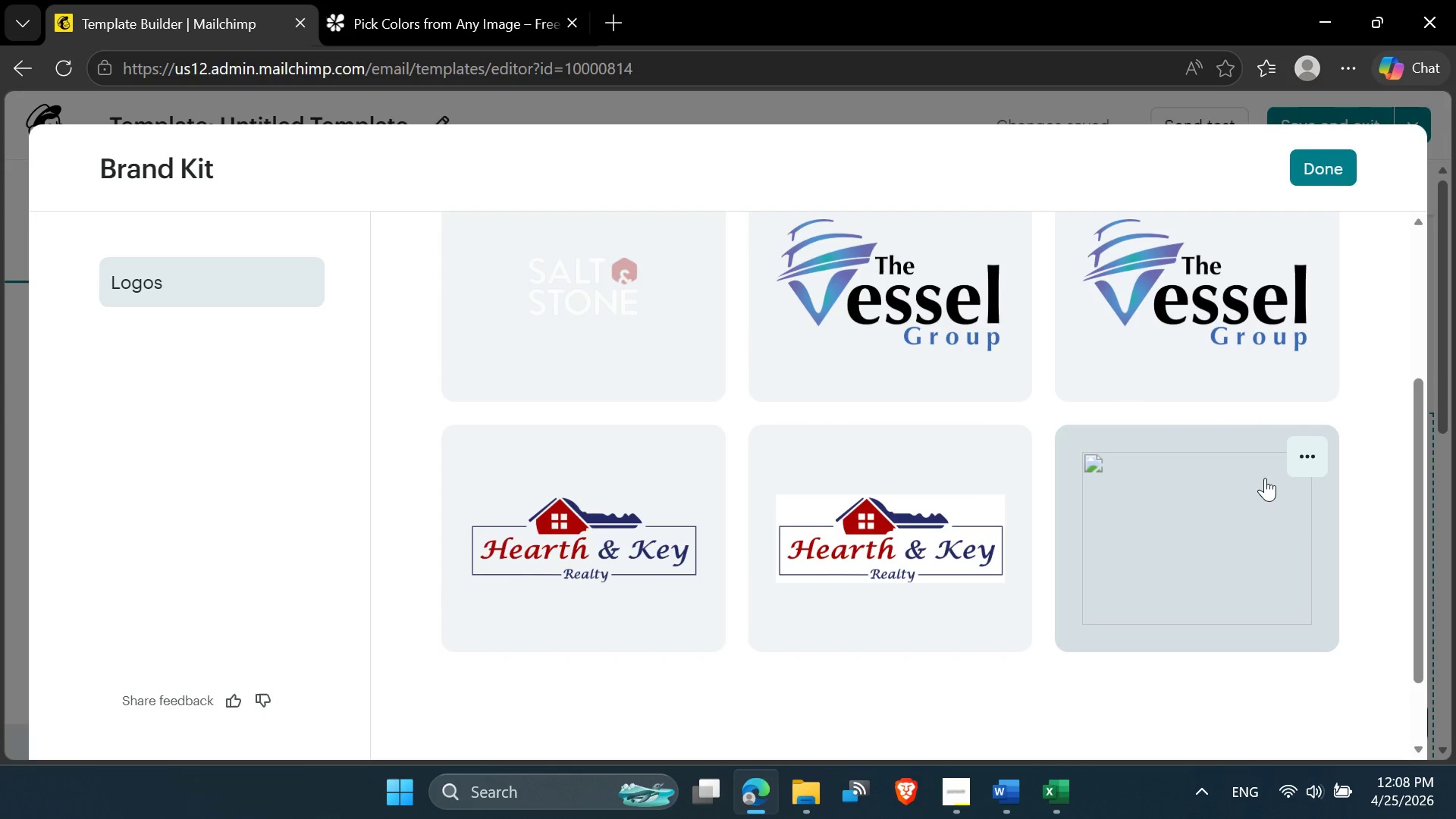 
double_click([1265, 478])
 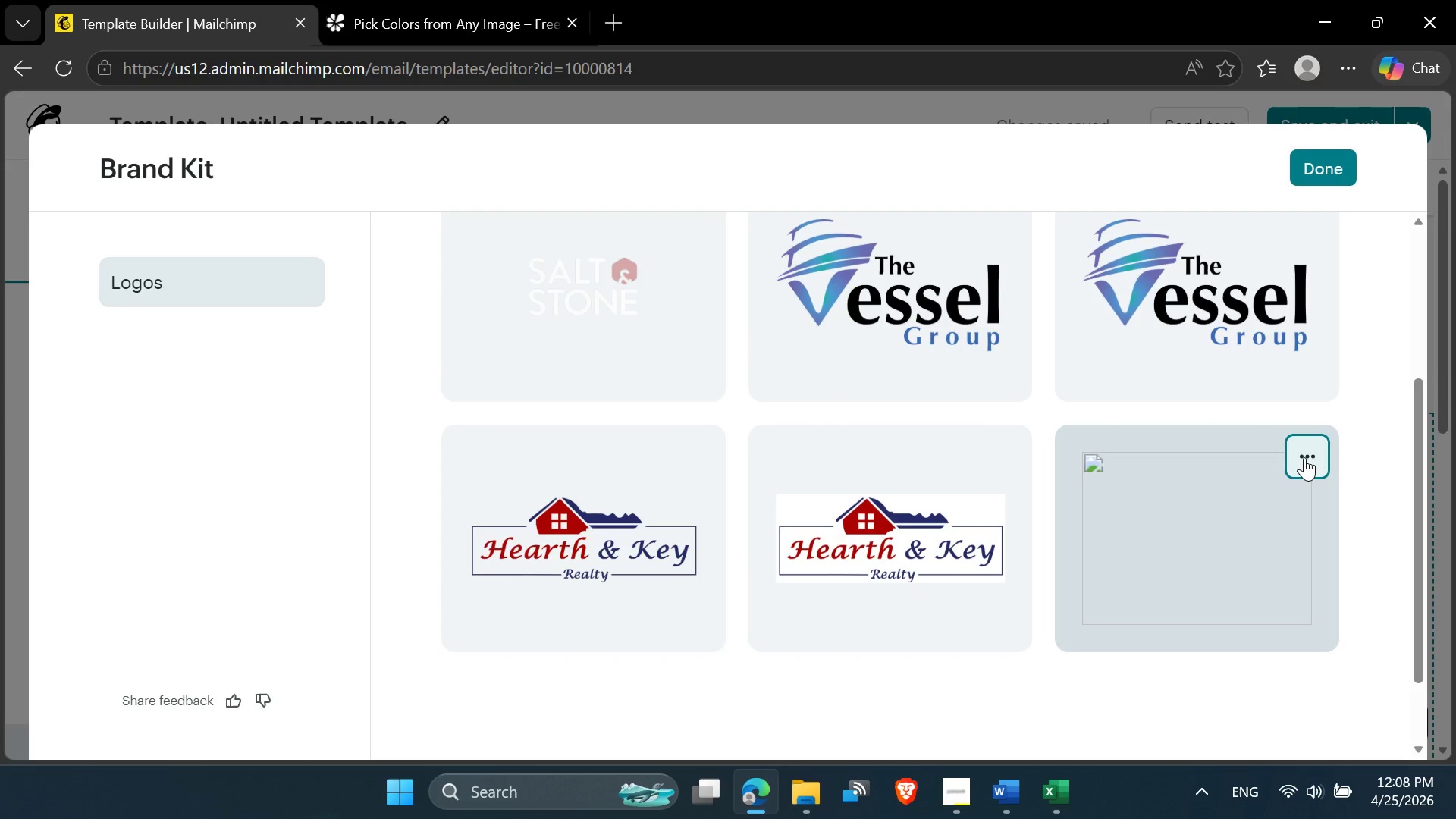 
left_click([1304, 457])
 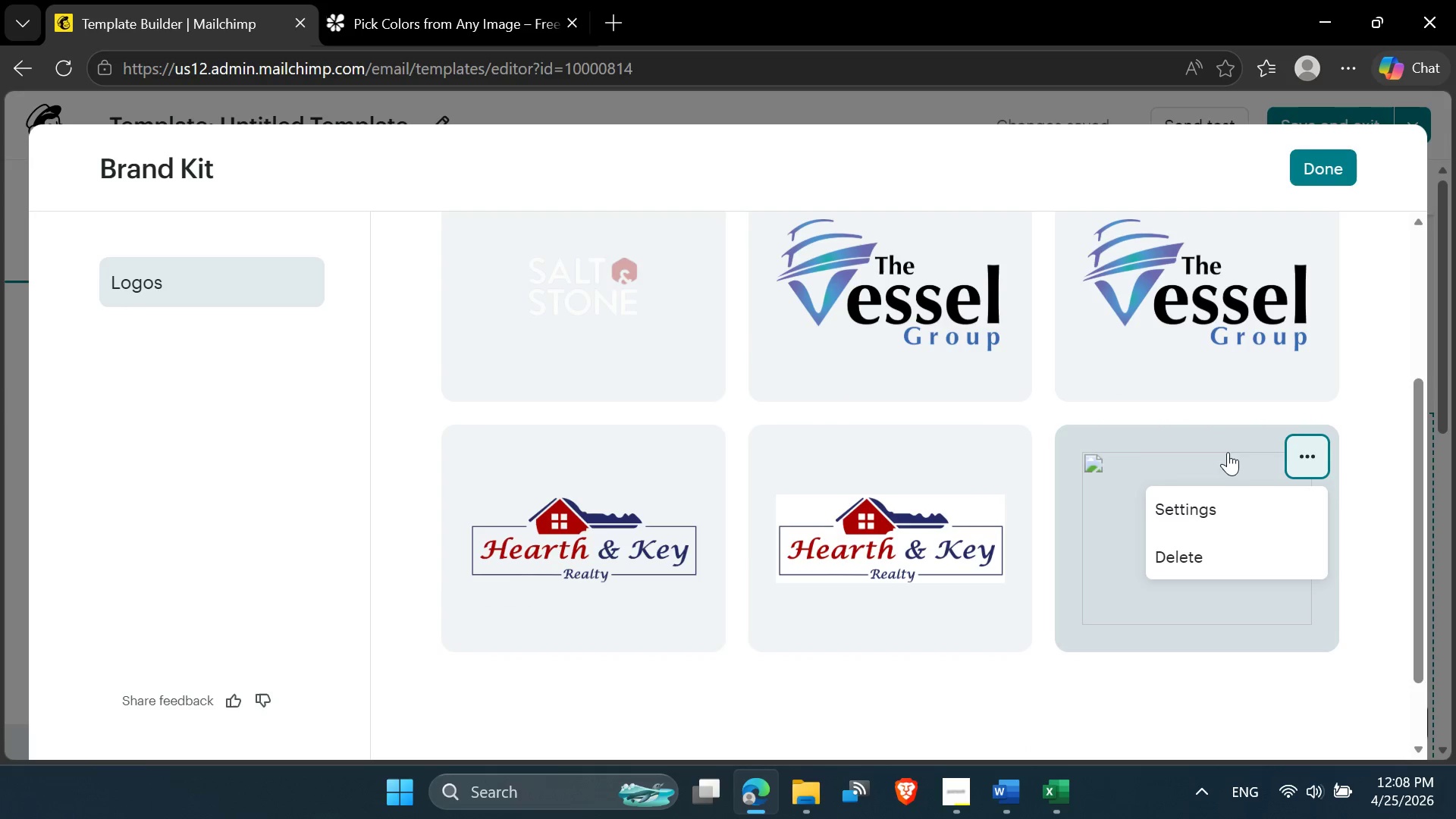 
left_click([1159, 444])
 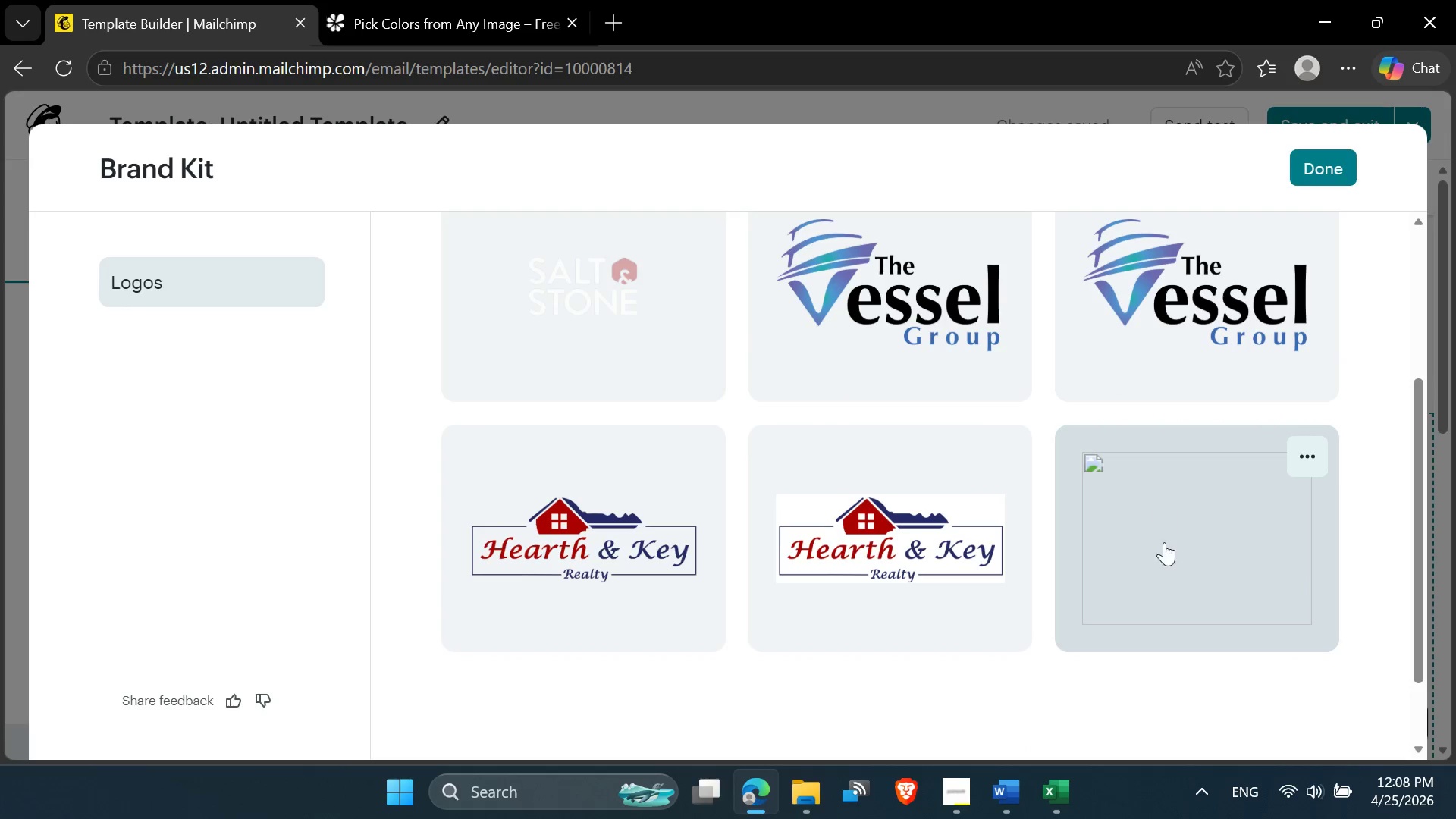 
left_click([1164, 550])
 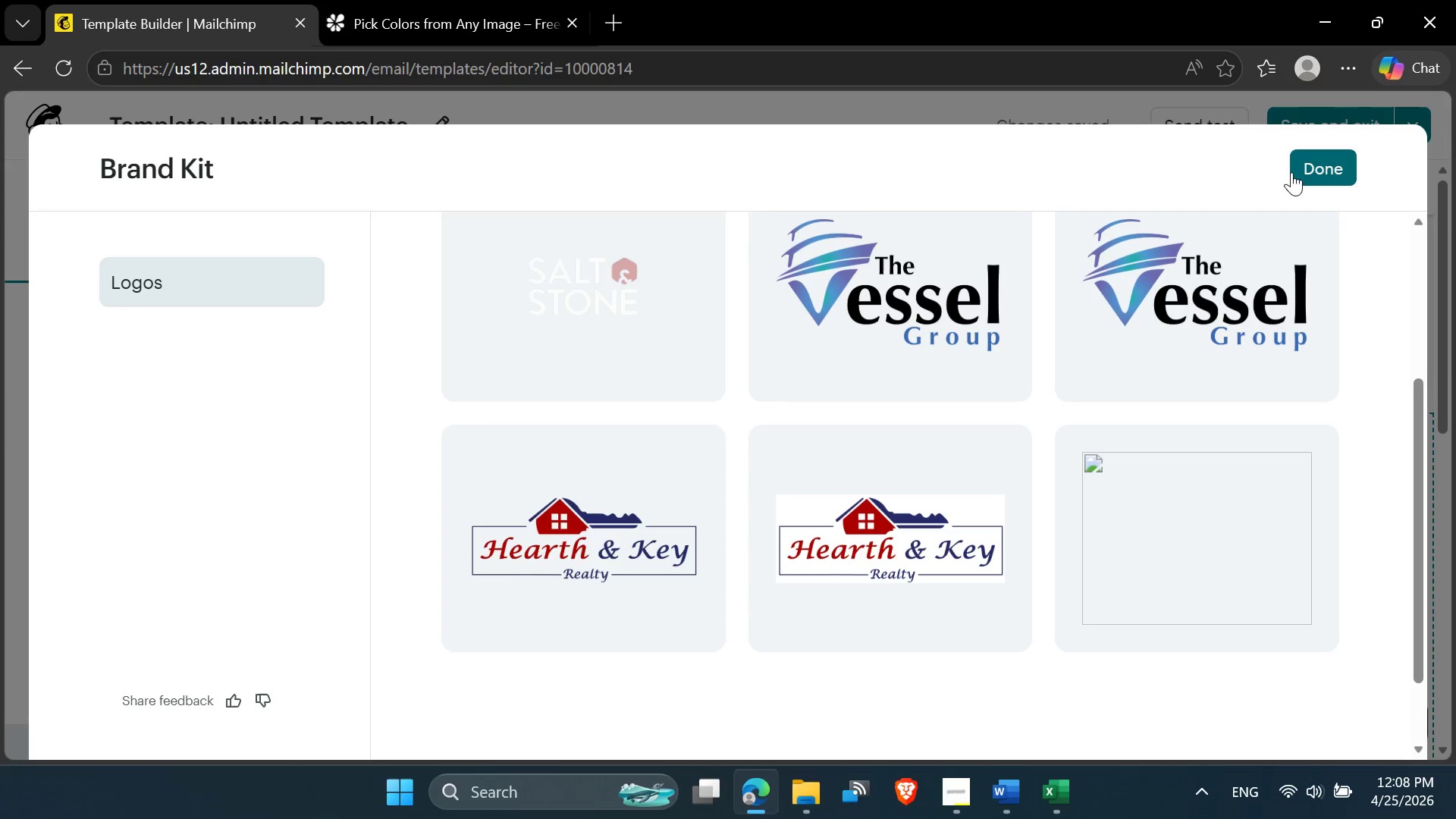 
left_click([1308, 168])
 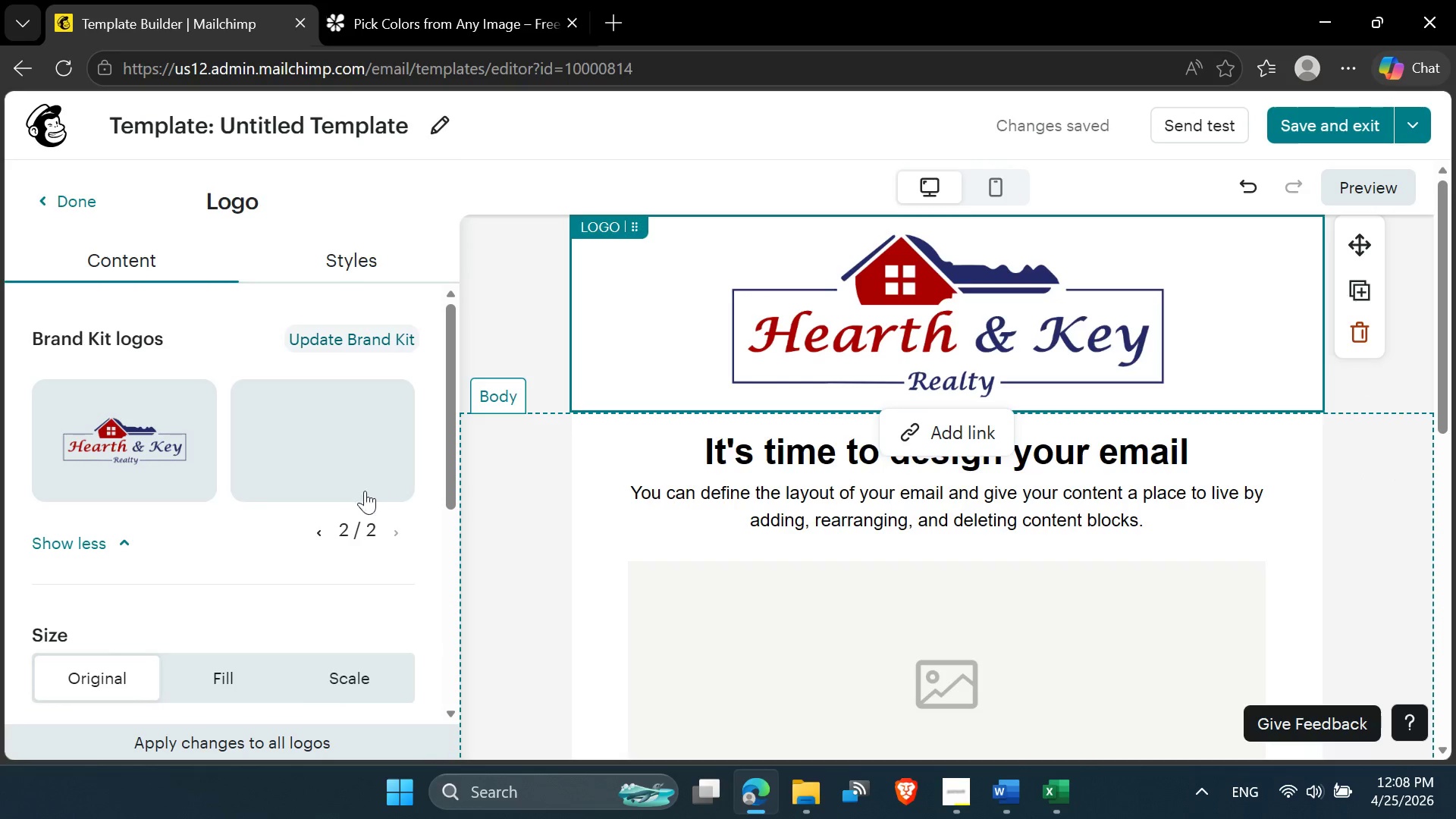 
left_click([391, 535])
 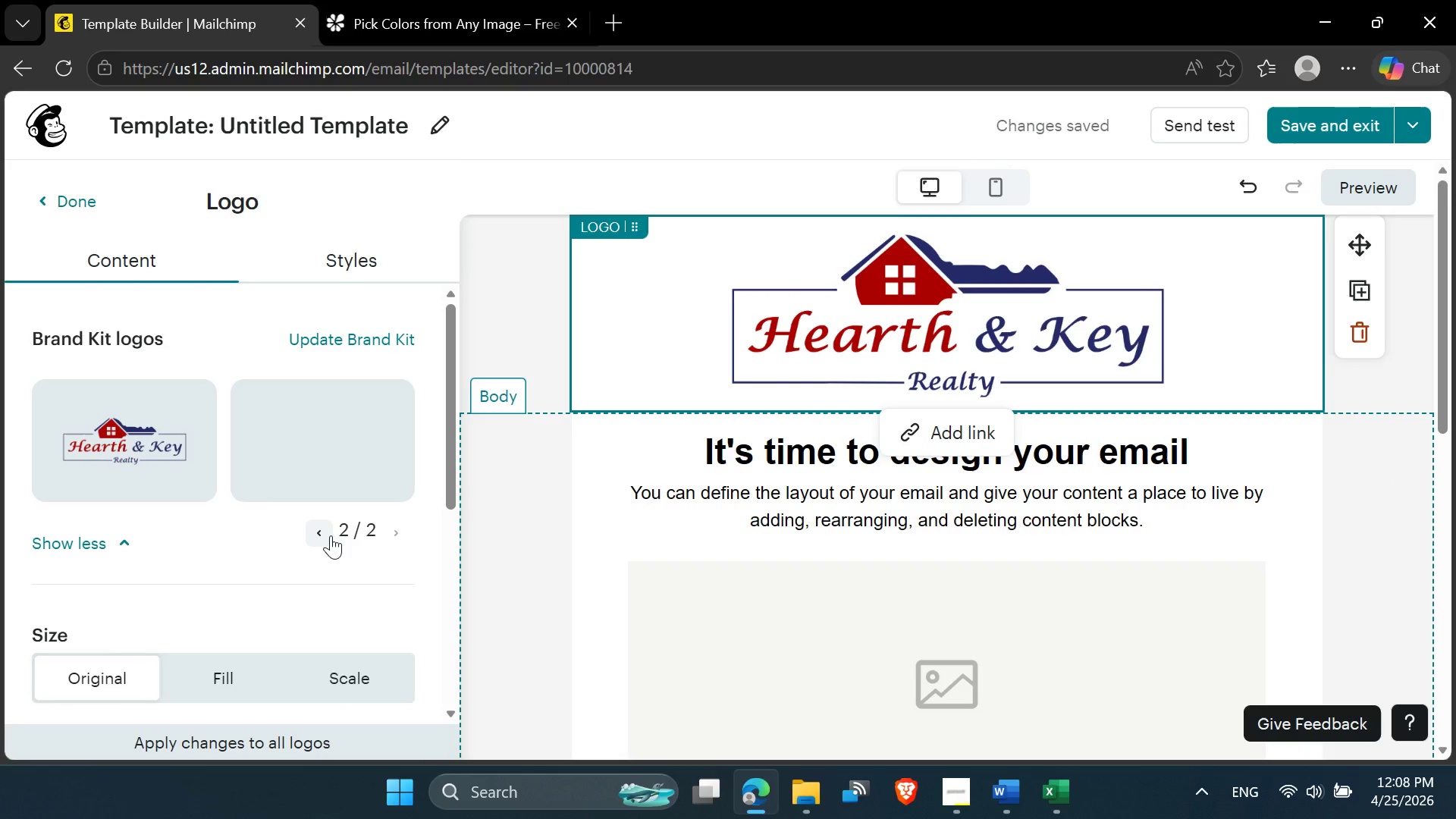 
left_click([331, 535])
 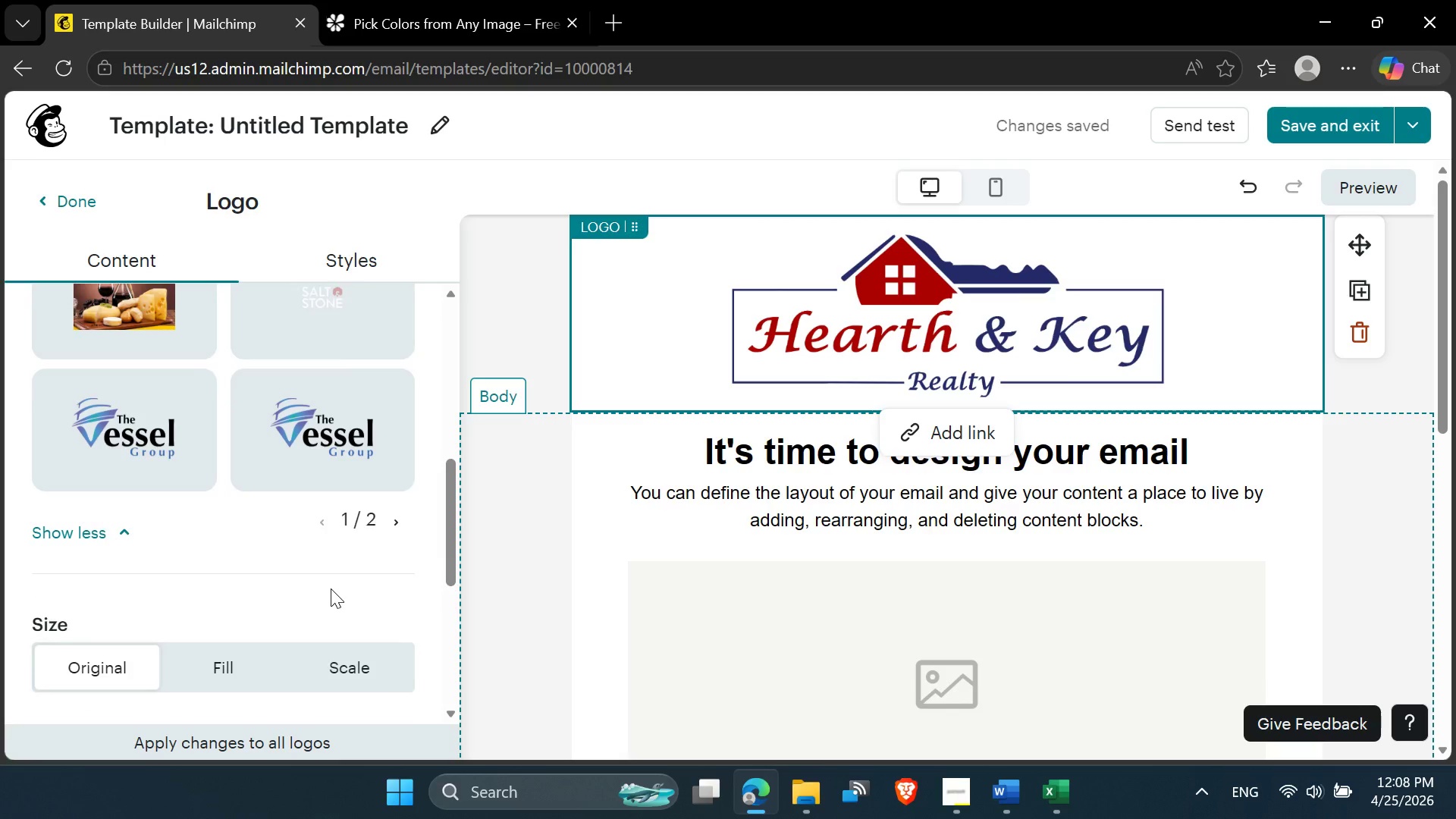 
left_click([135, 547])
 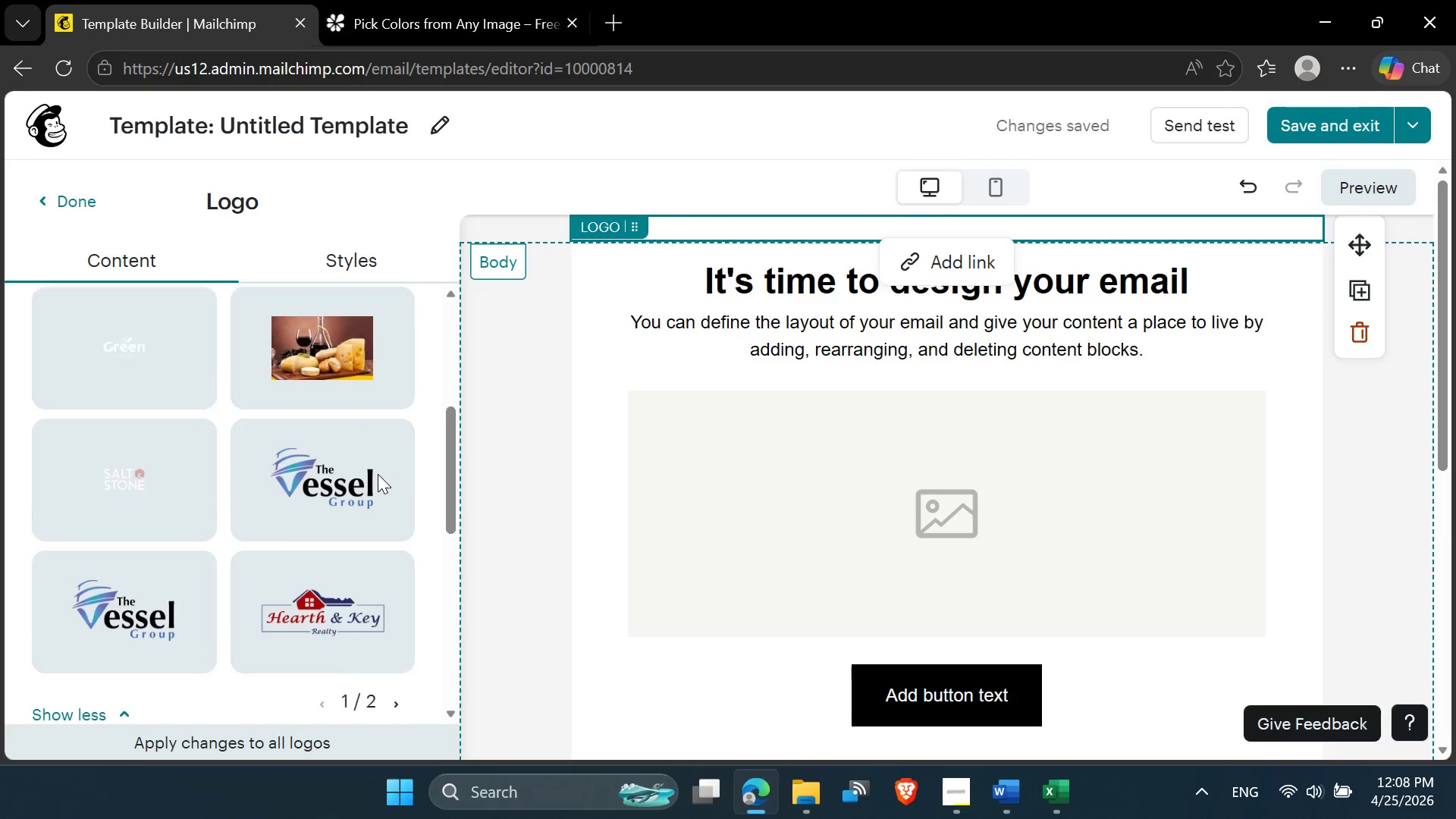 
wait(6.34)
 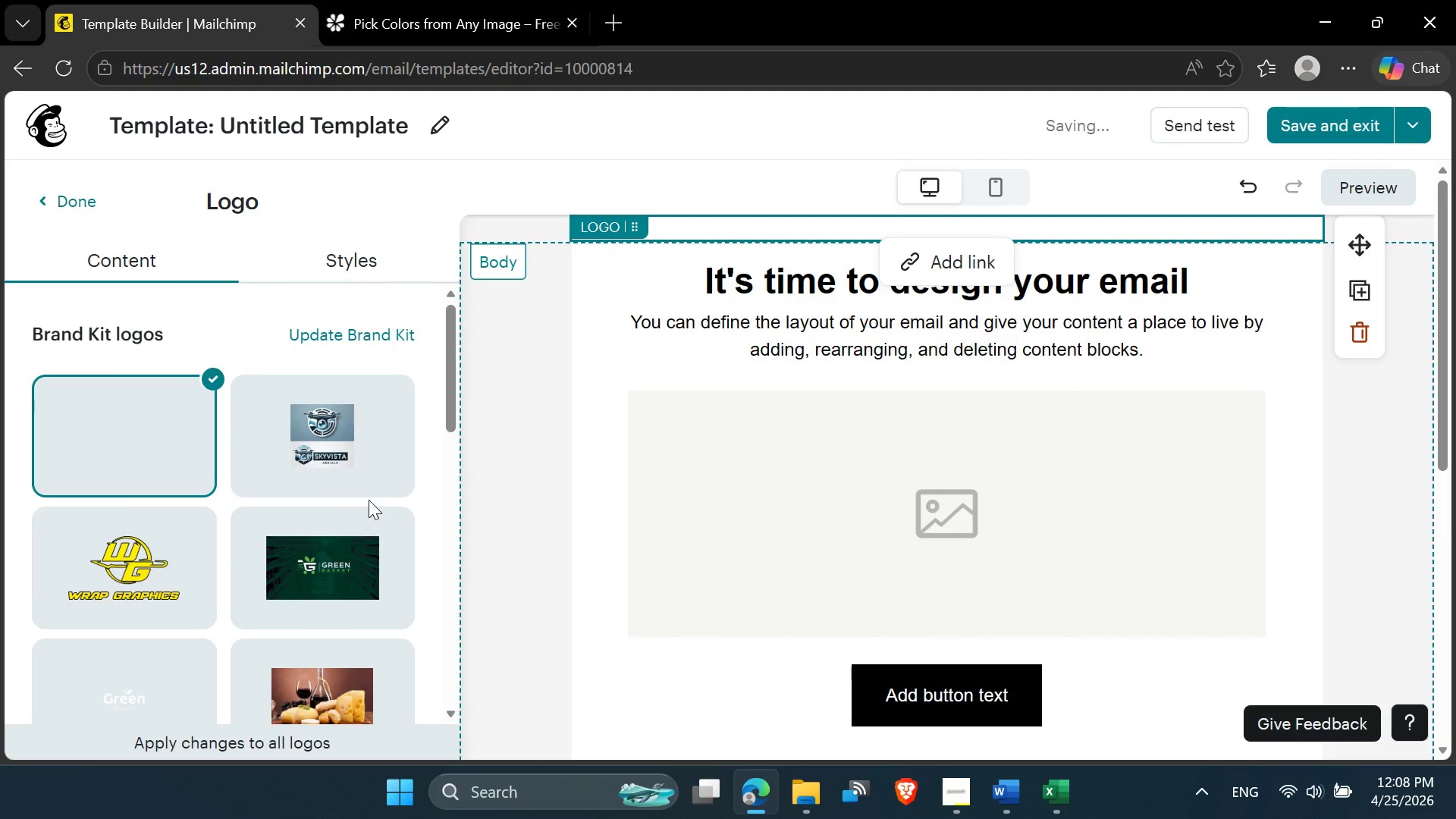 
left_click([369, 334])
 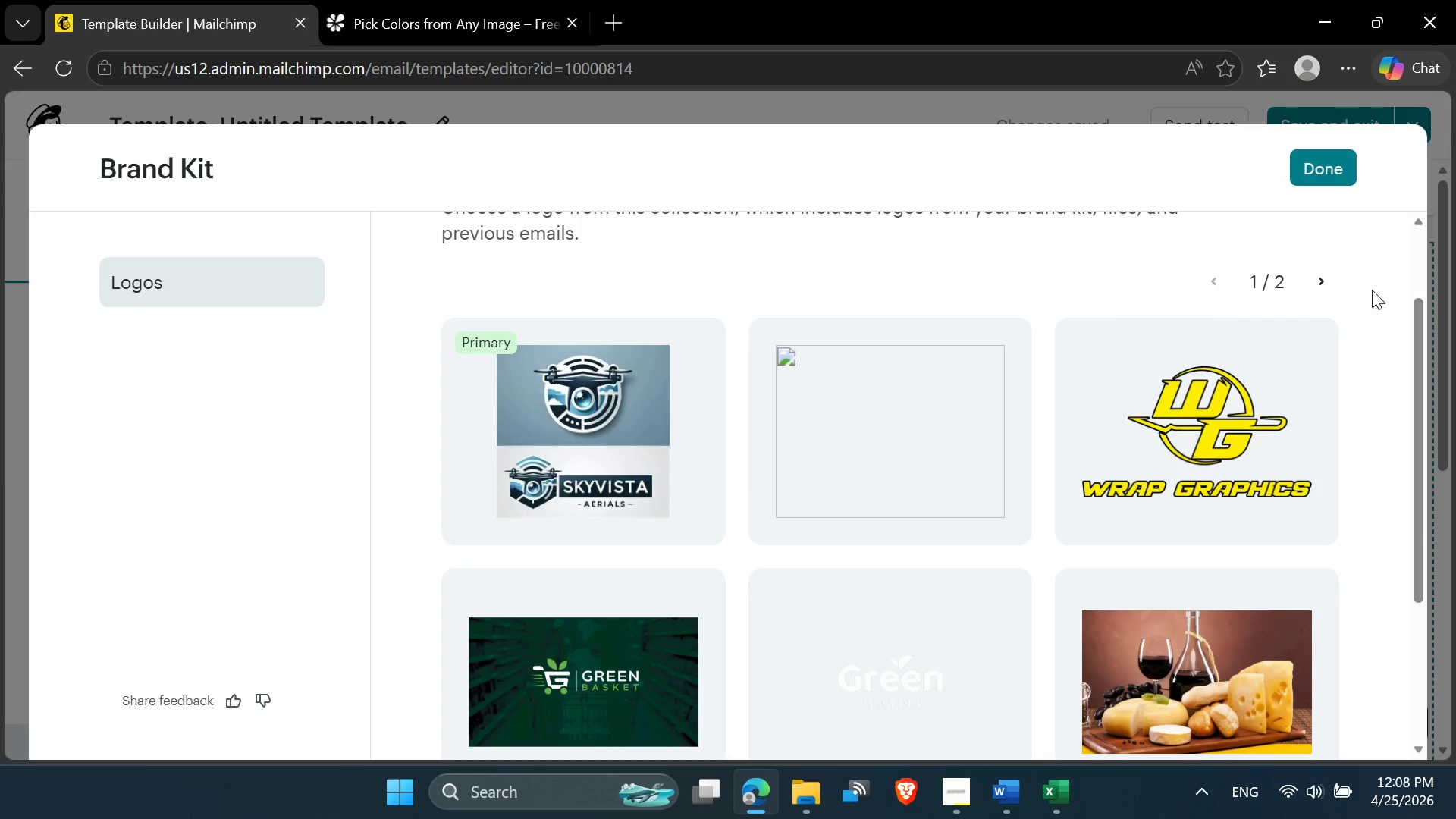 
left_click([1259, 264])
 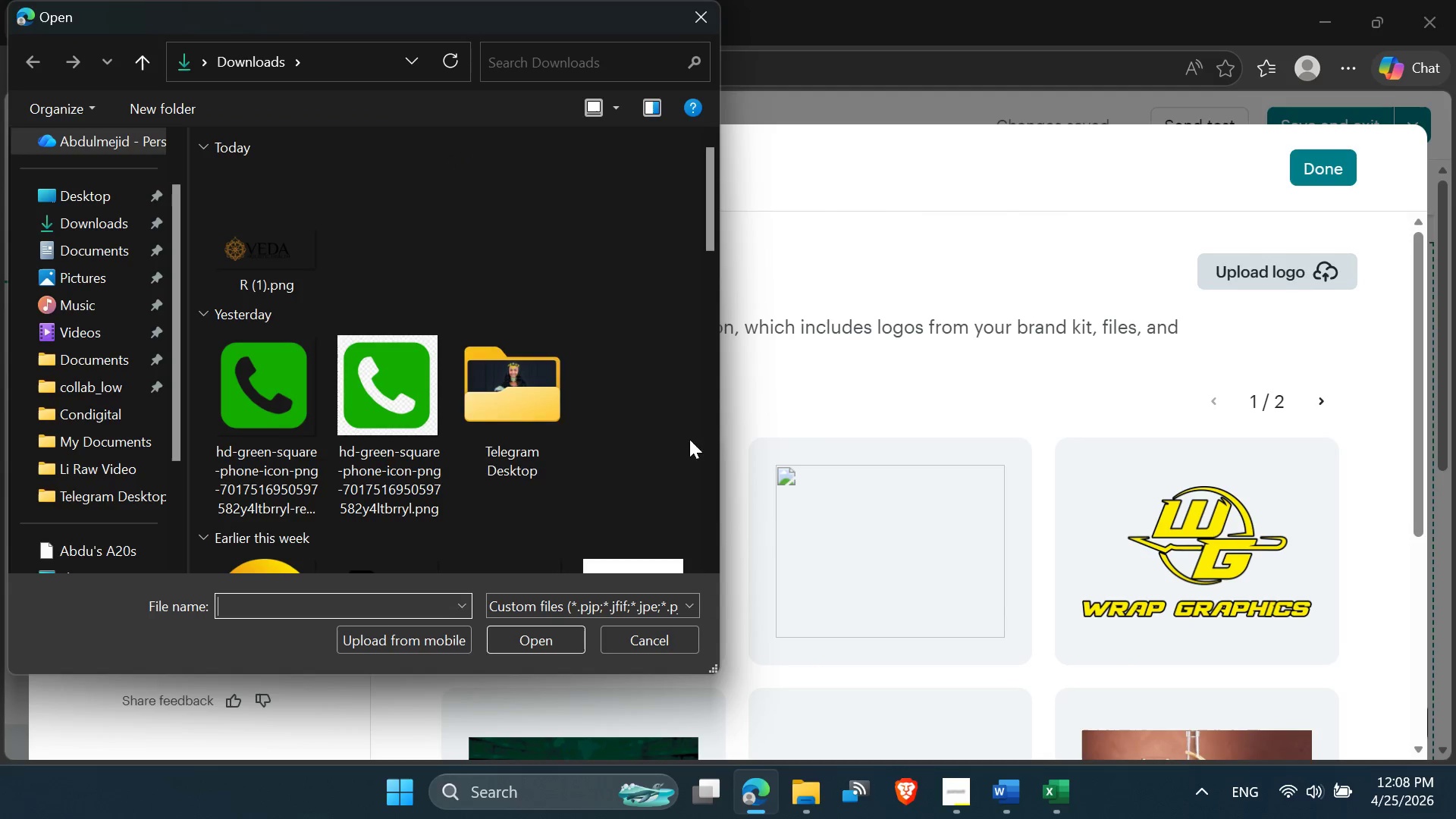 
scroll: coordinate [379, 438], scroll_direction: up, amount: 3.0
 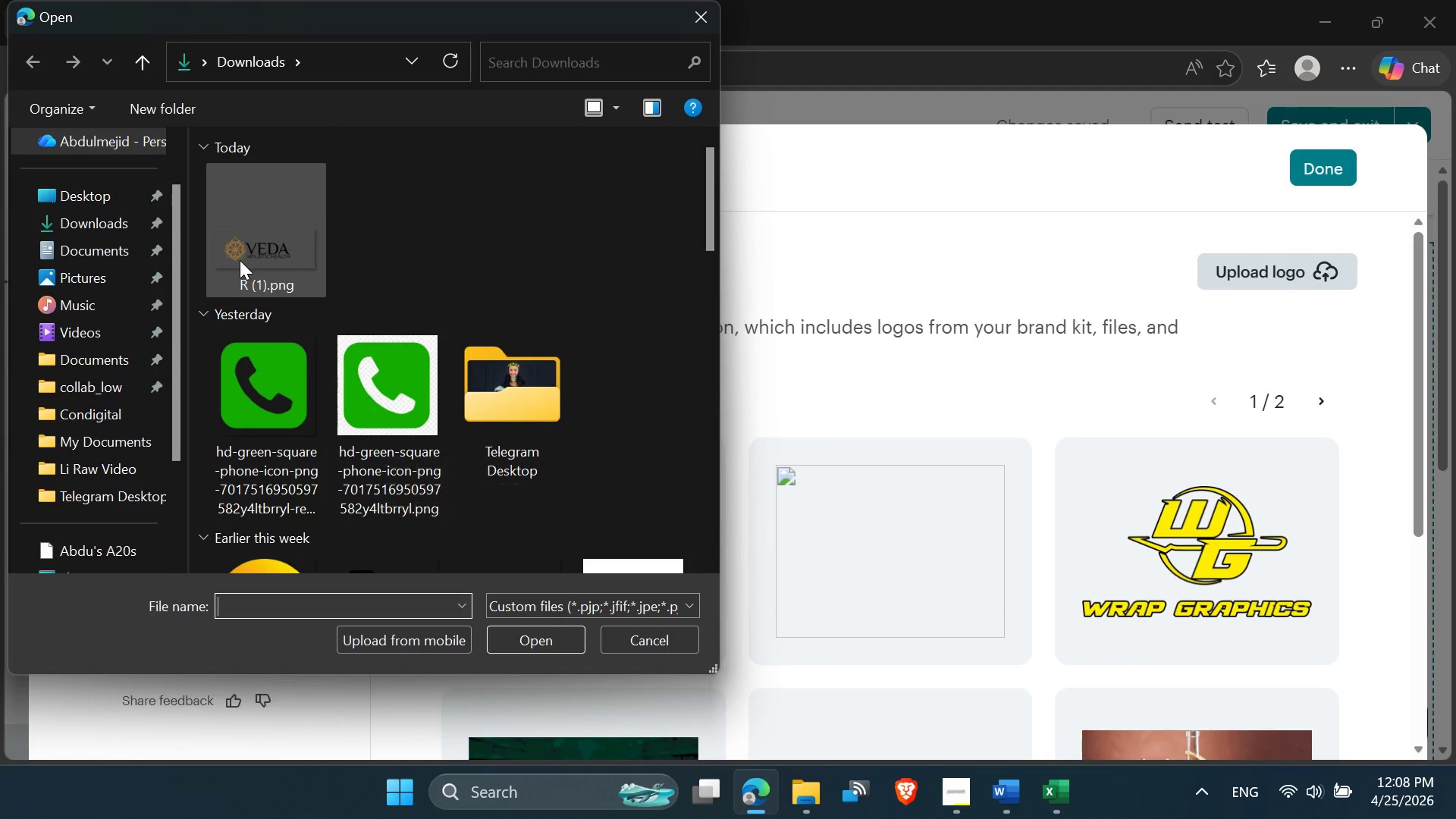 
double_click([240, 260])
 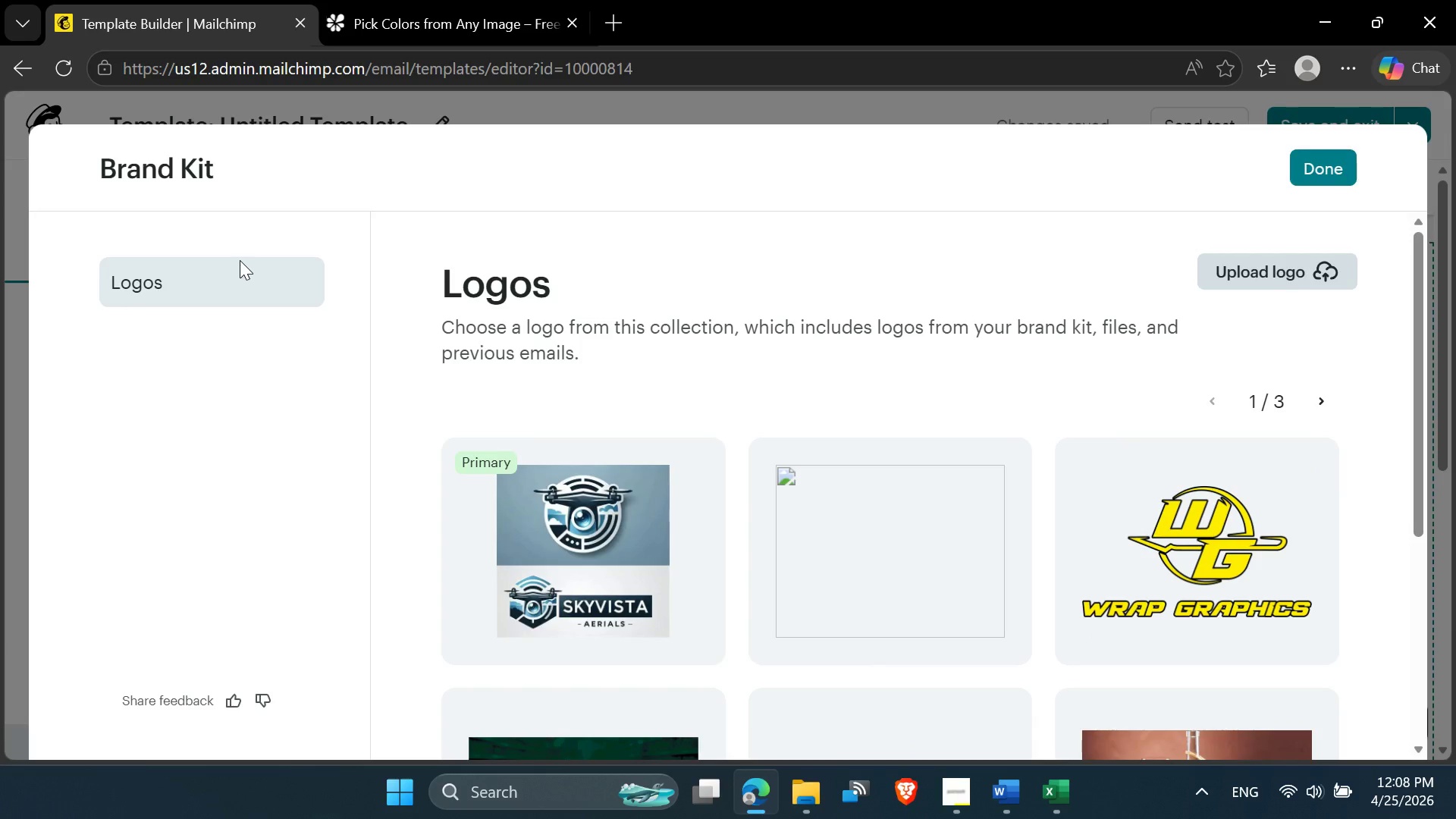 
wait(9.17)
 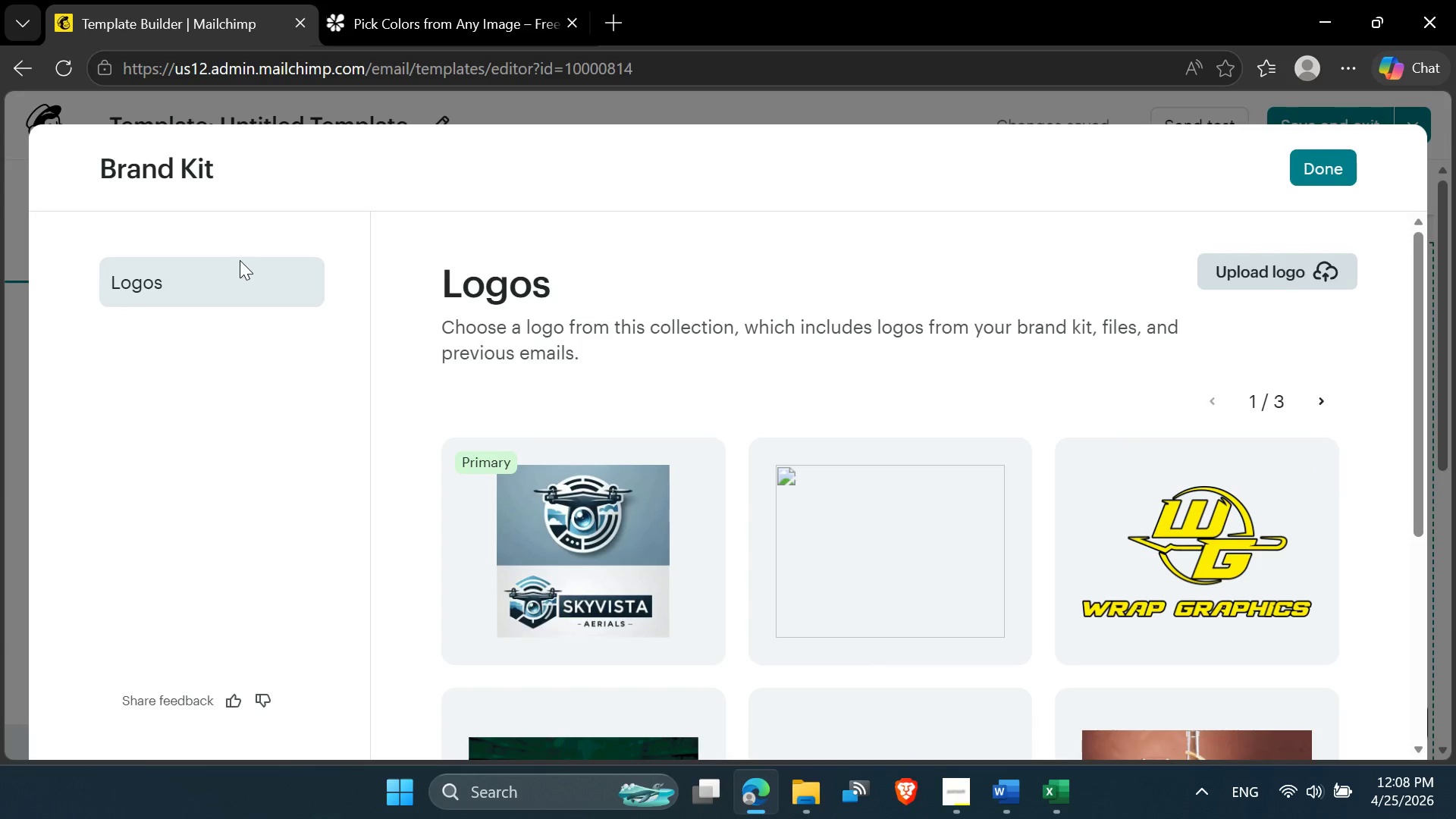 
left_click([1323, 403])
 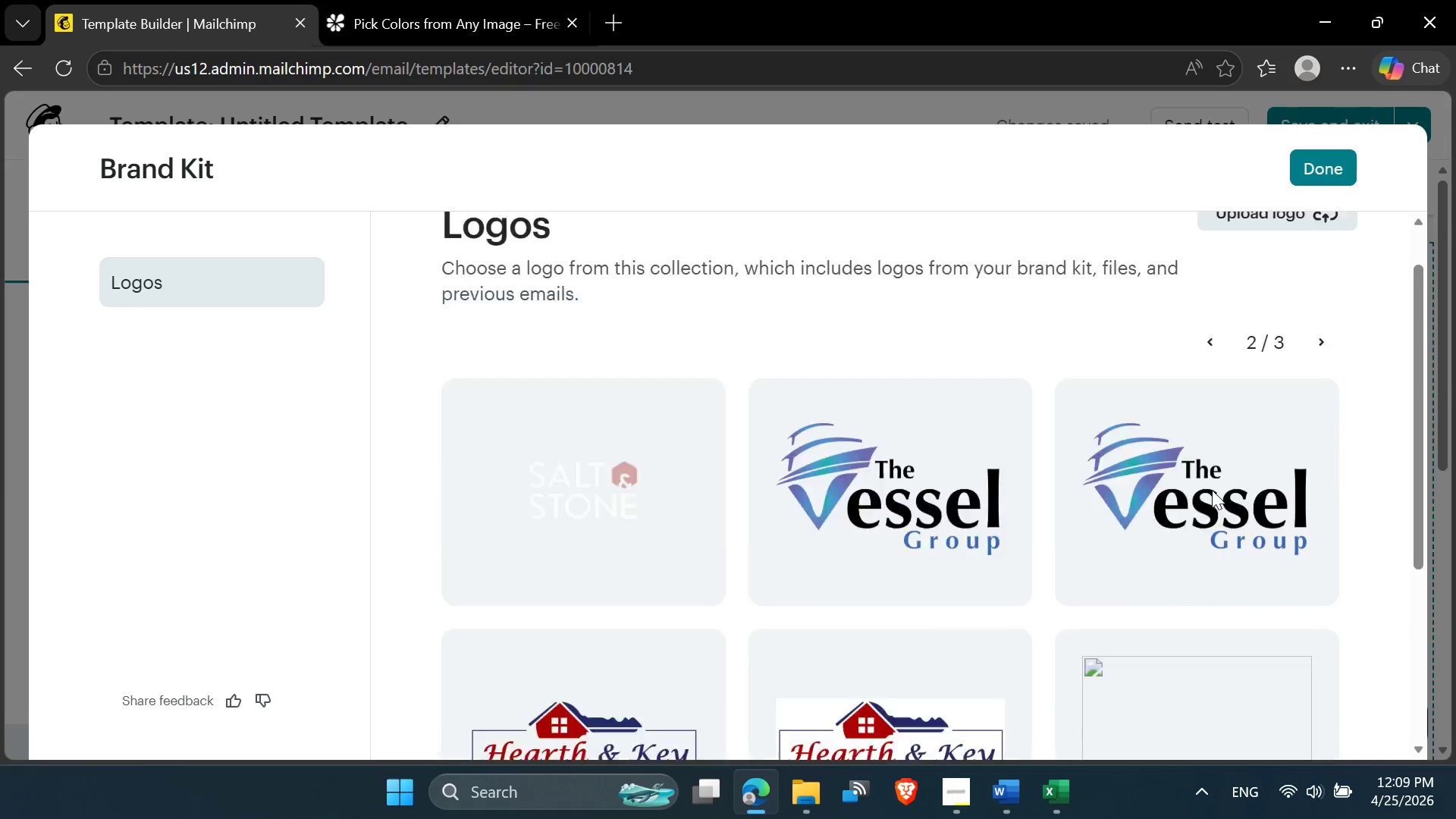 
left_click([1320, 405])
 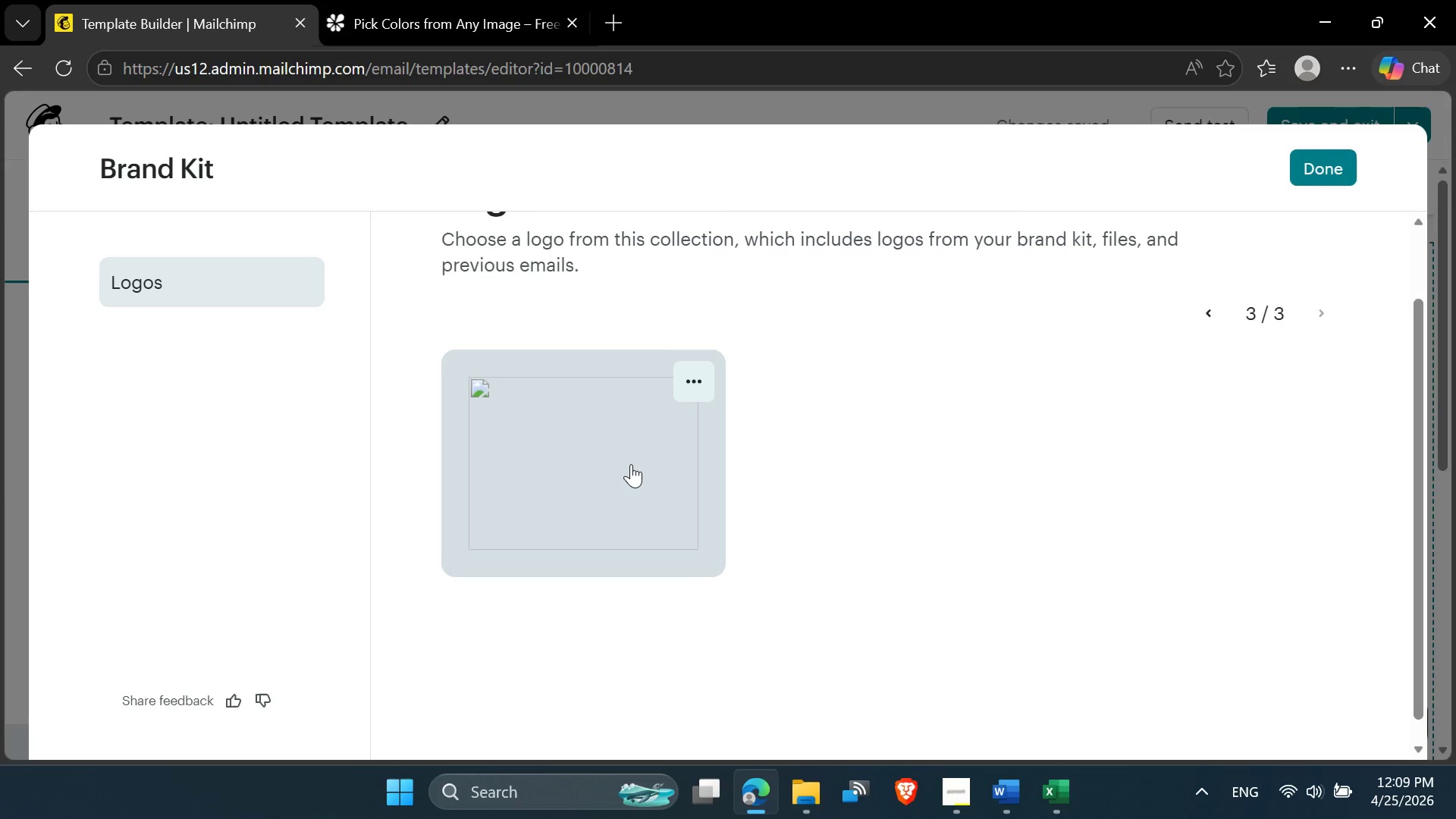 
left_click([631, 464])
 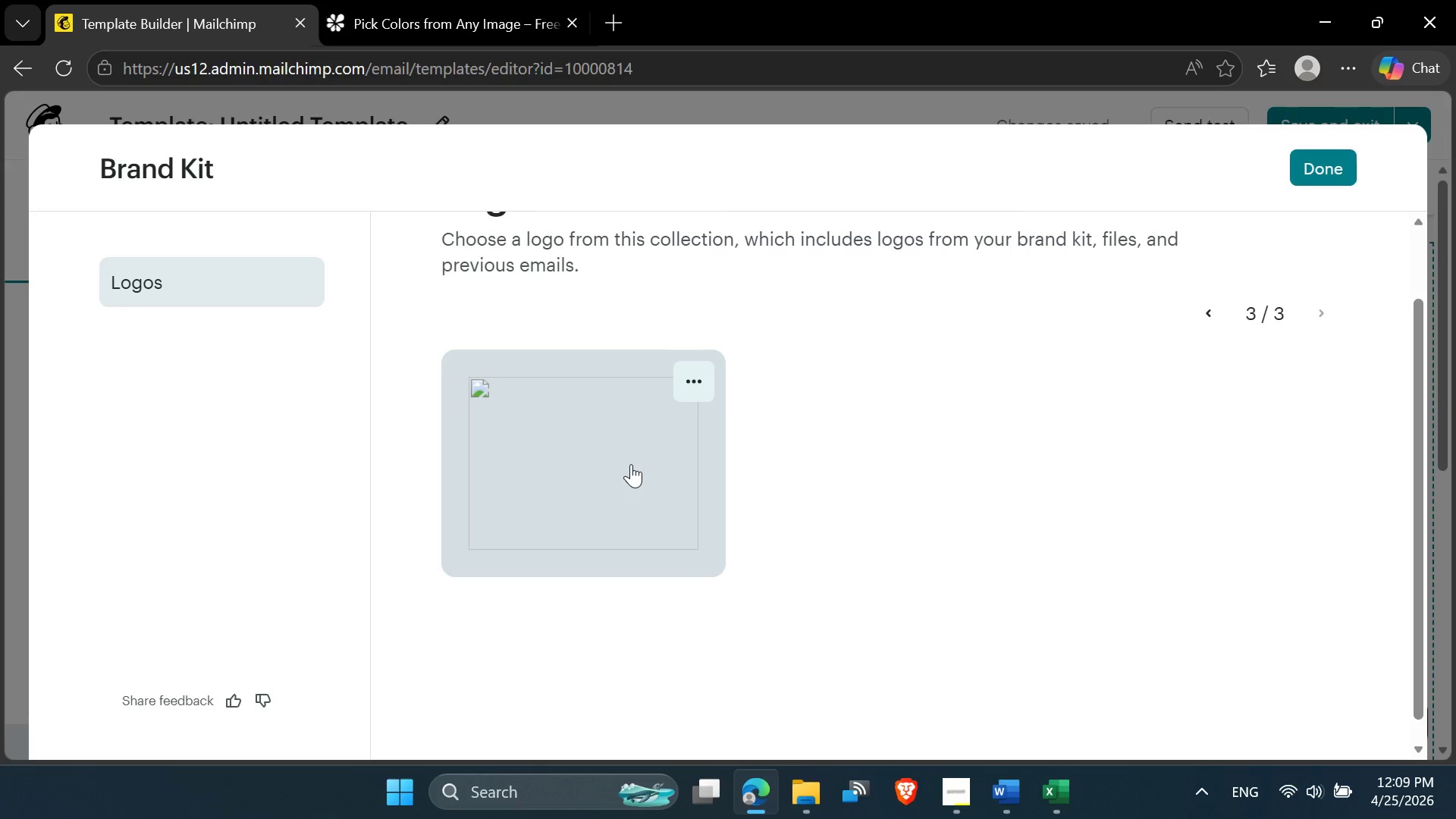 
left_click([631, 464])
 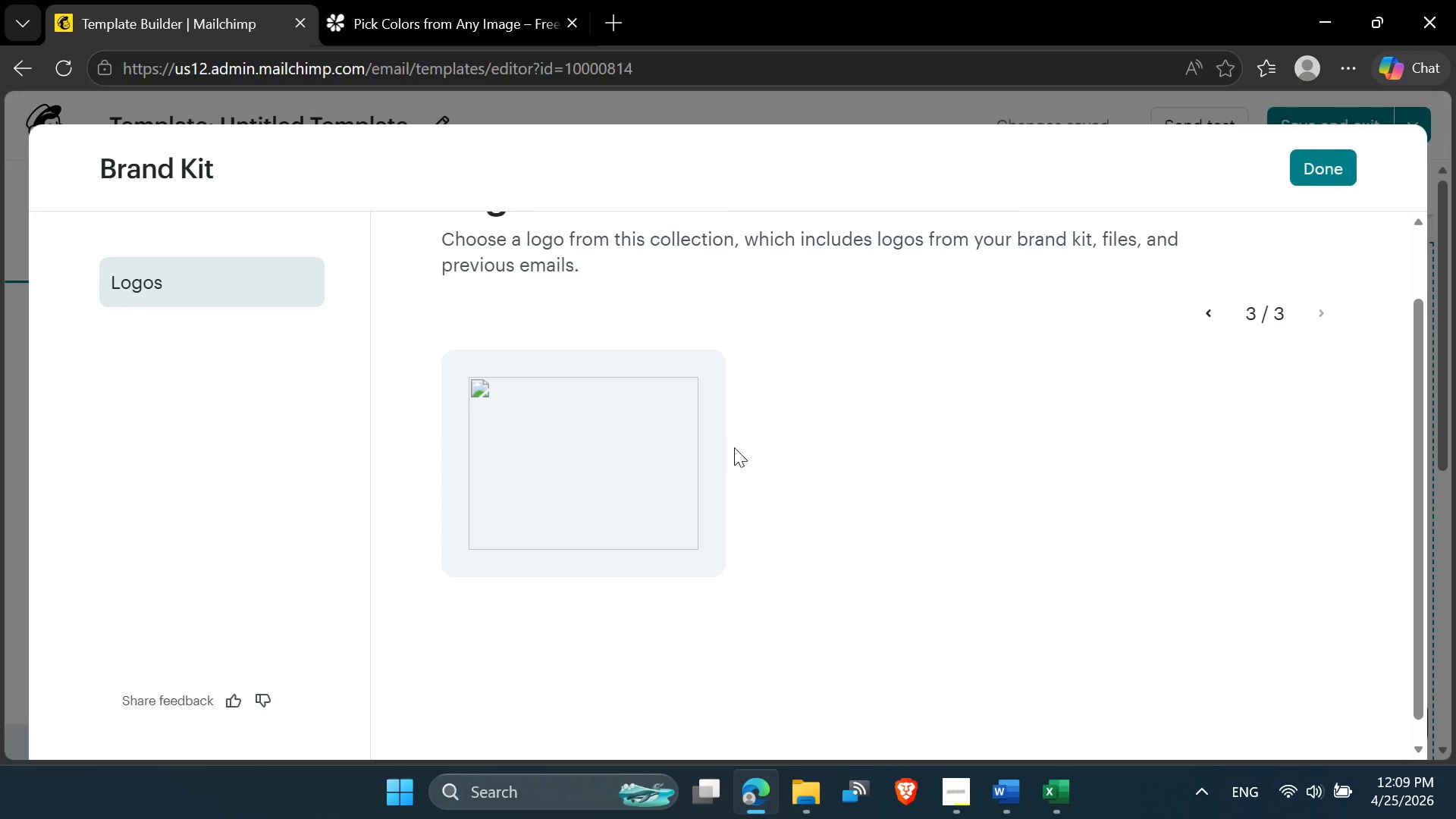 
double_click([529, 469])
 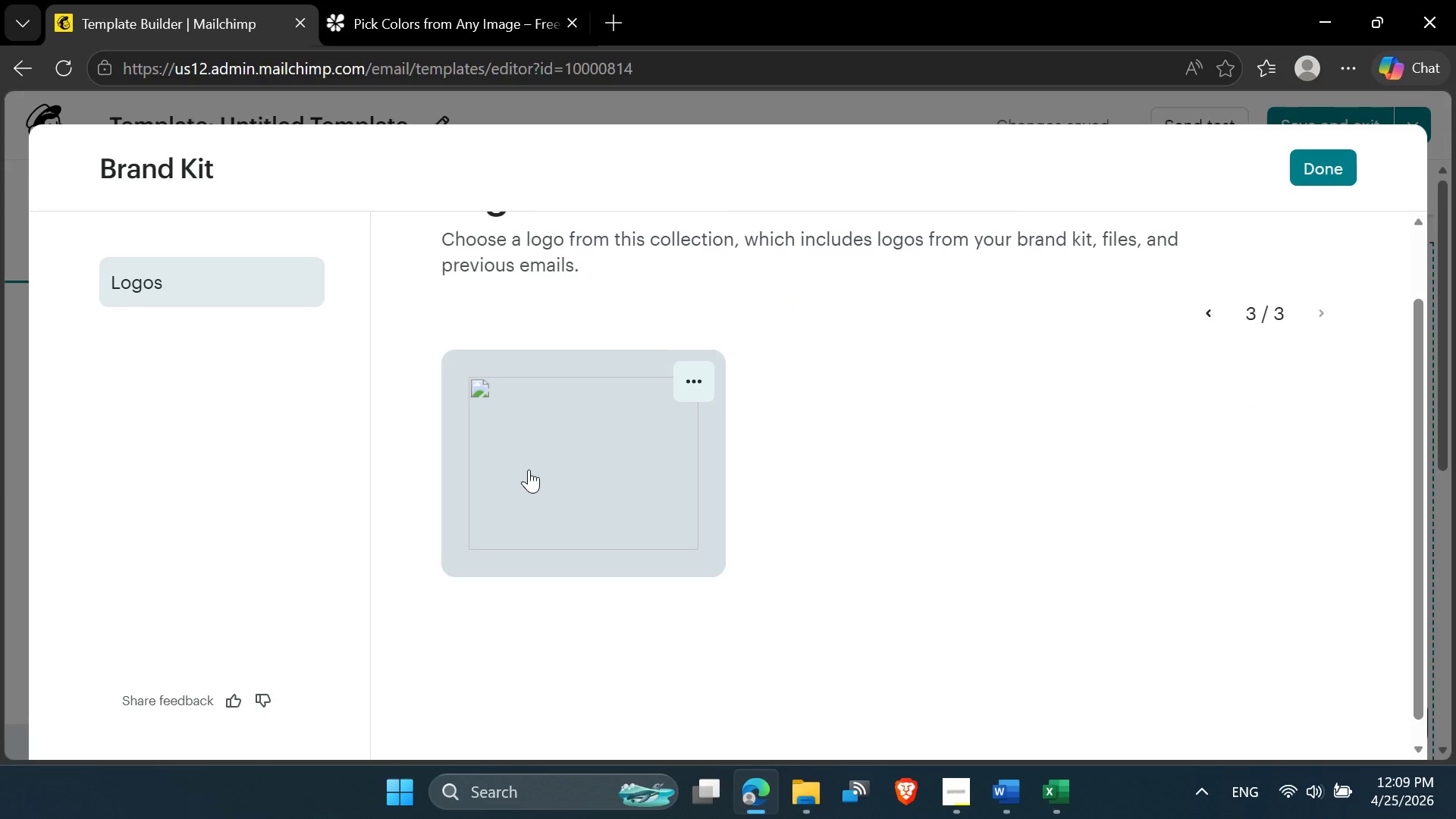 
triple_click([529, 469])
 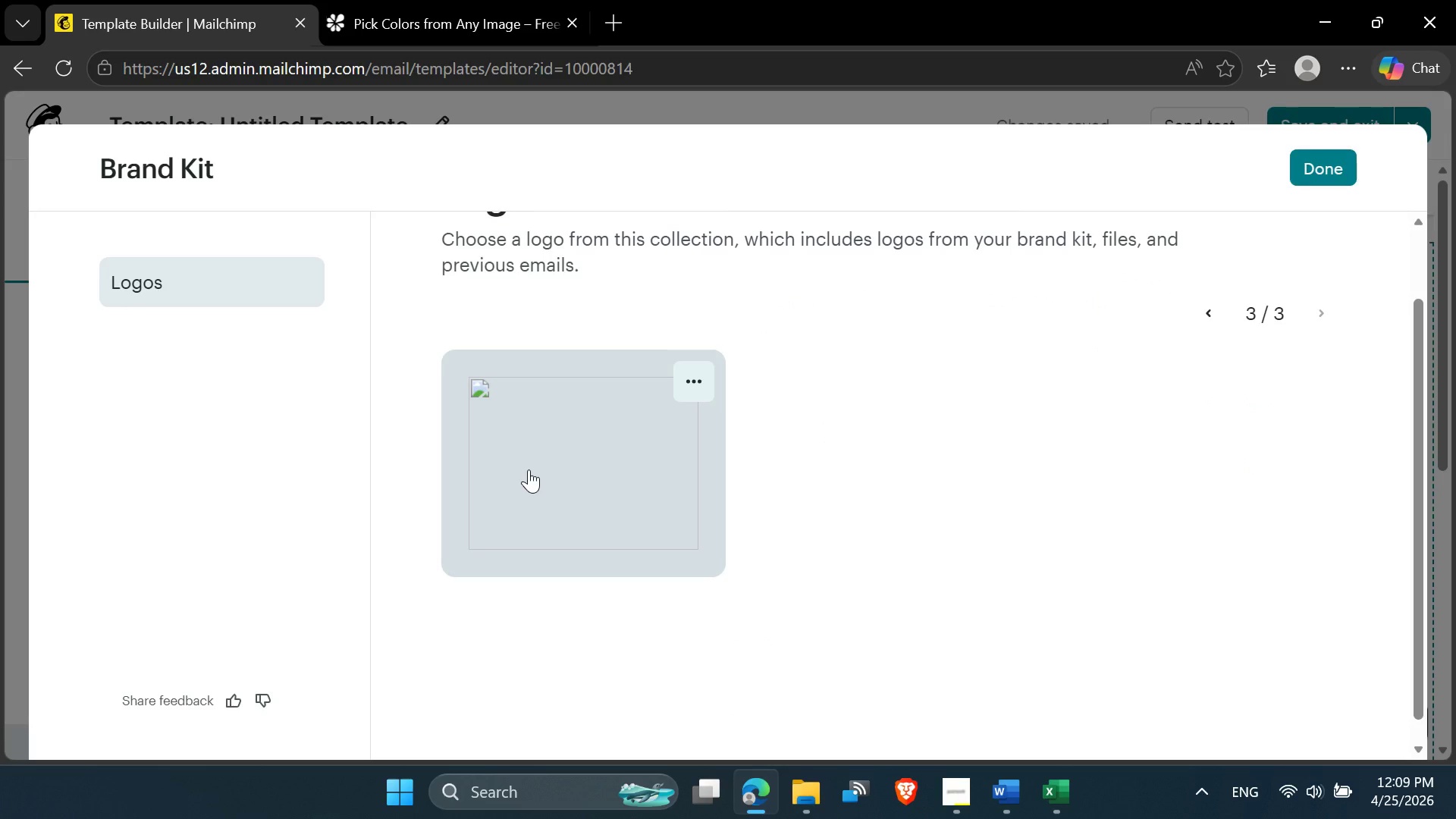 
triple_click([529, 469])
 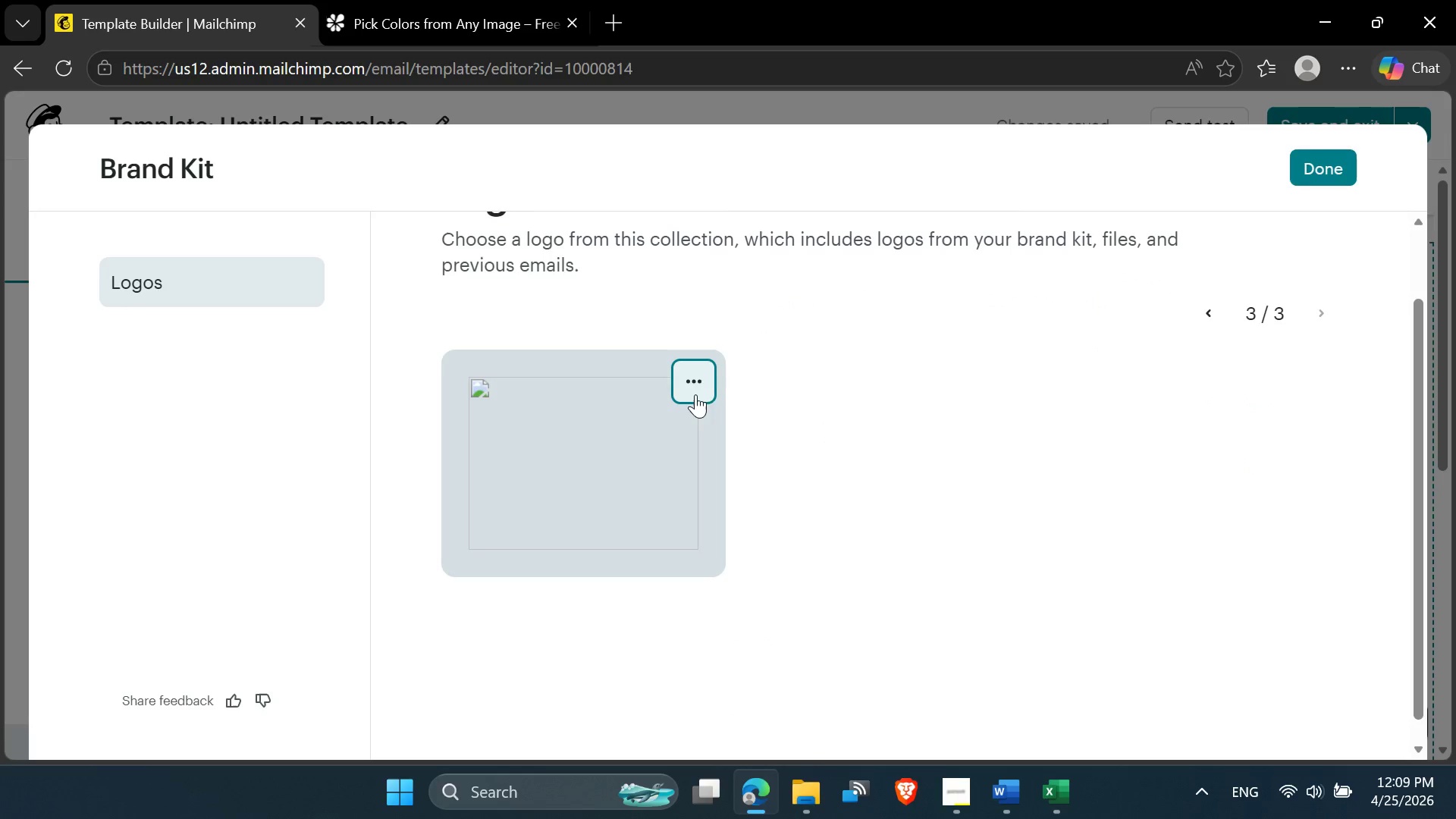 
left_click([698, 387])
 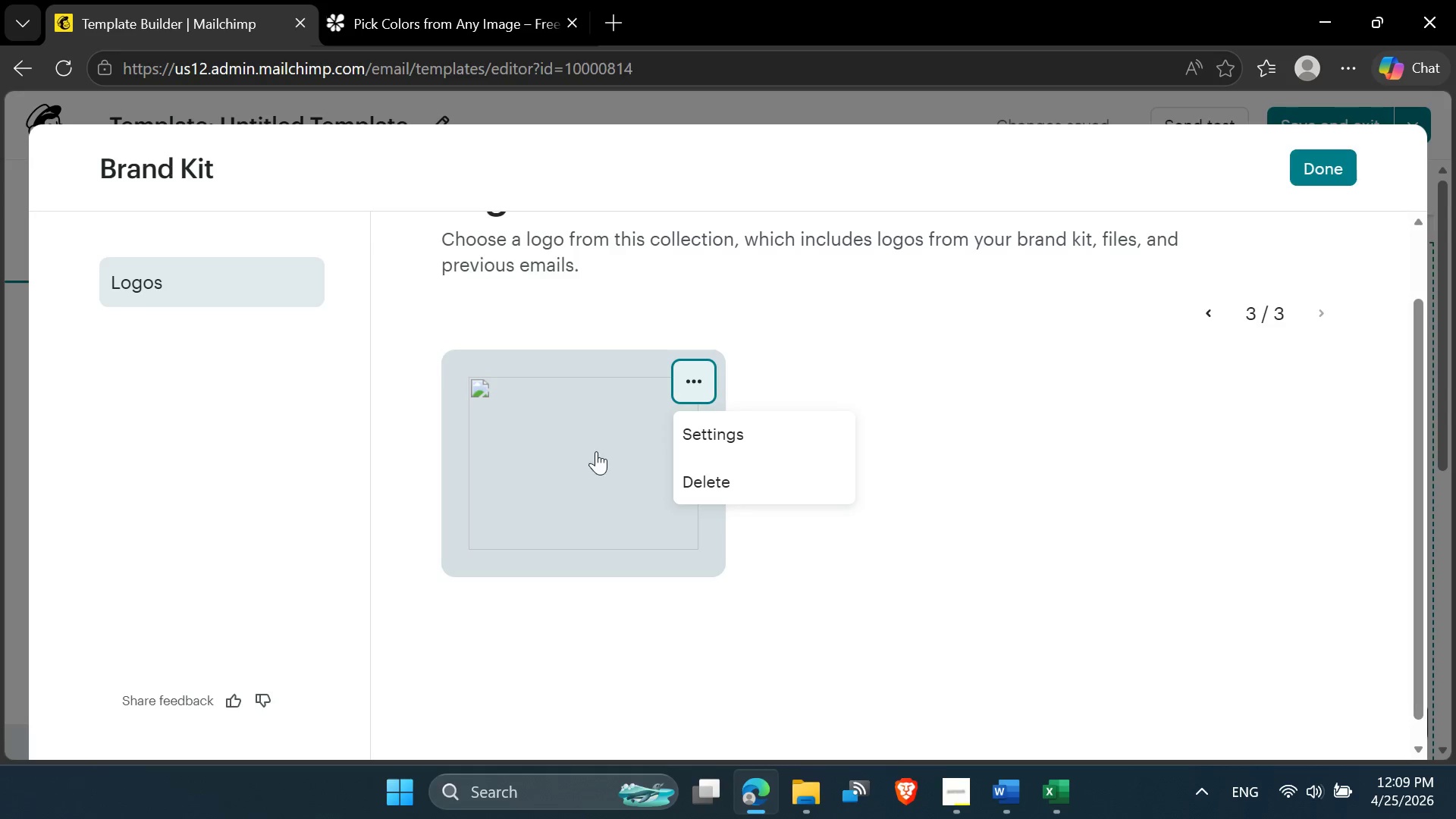 
left_click([595, 452])
 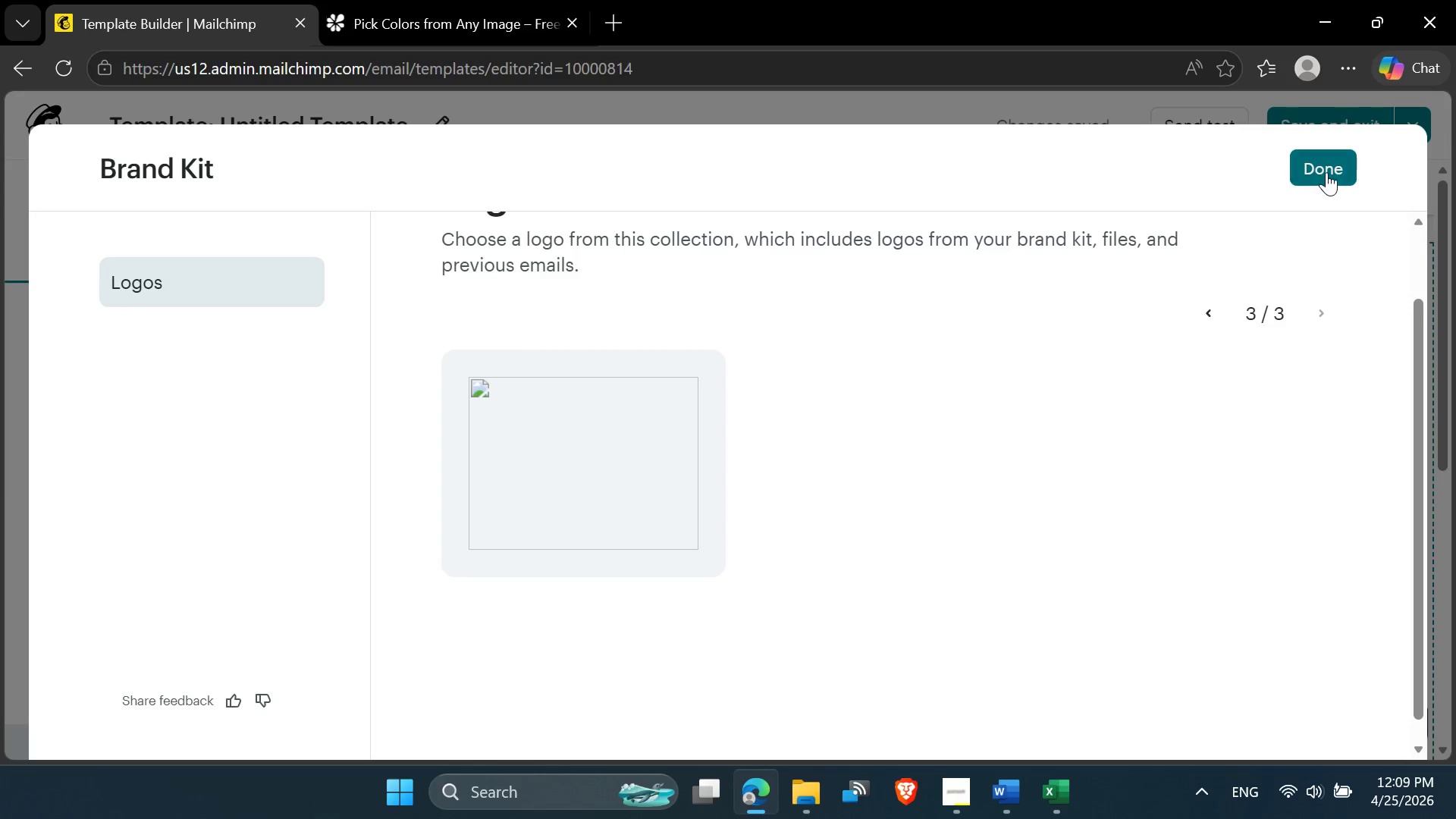 
left_click([1328, 172])
 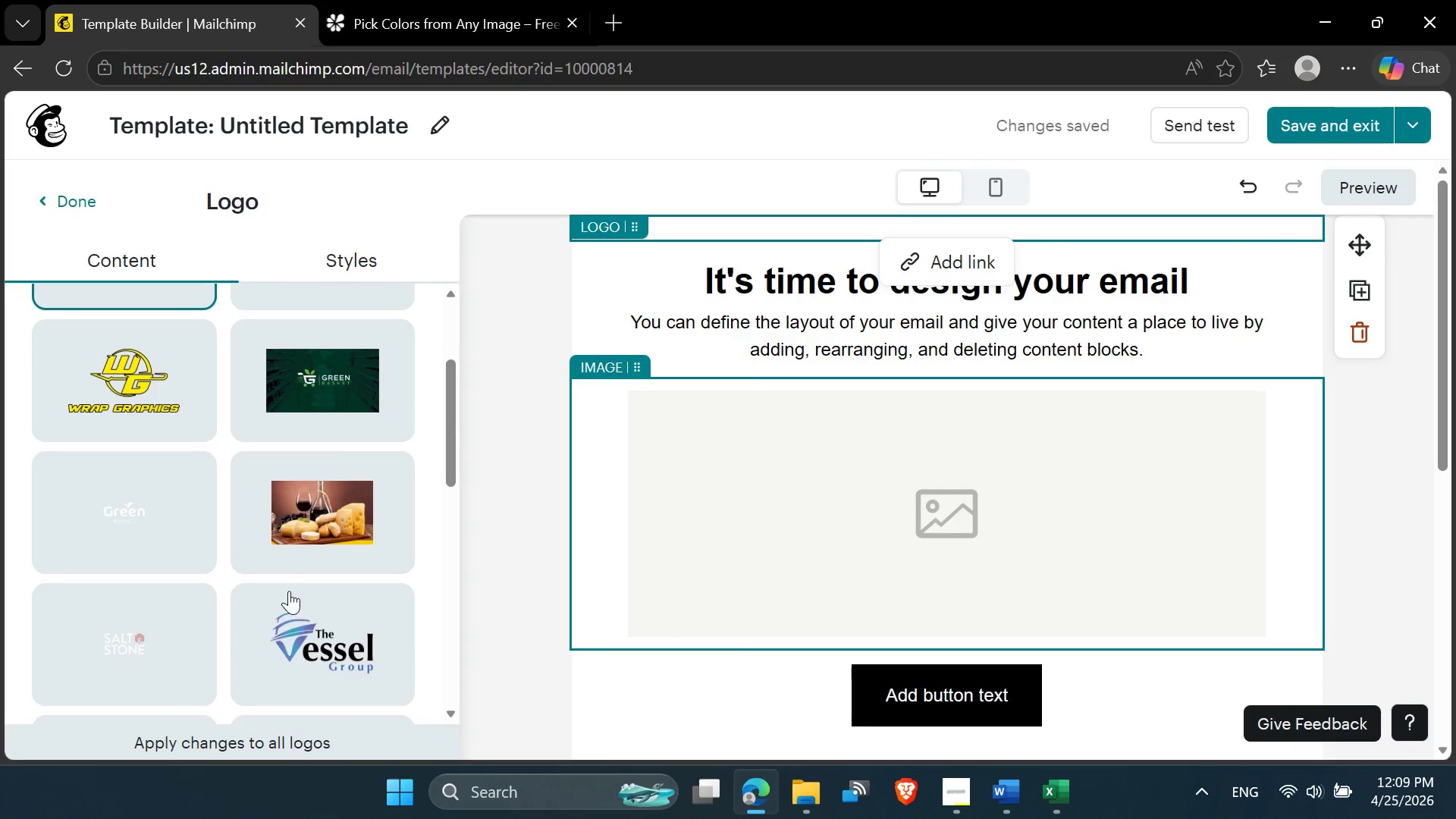 
left_click([387, 535])
 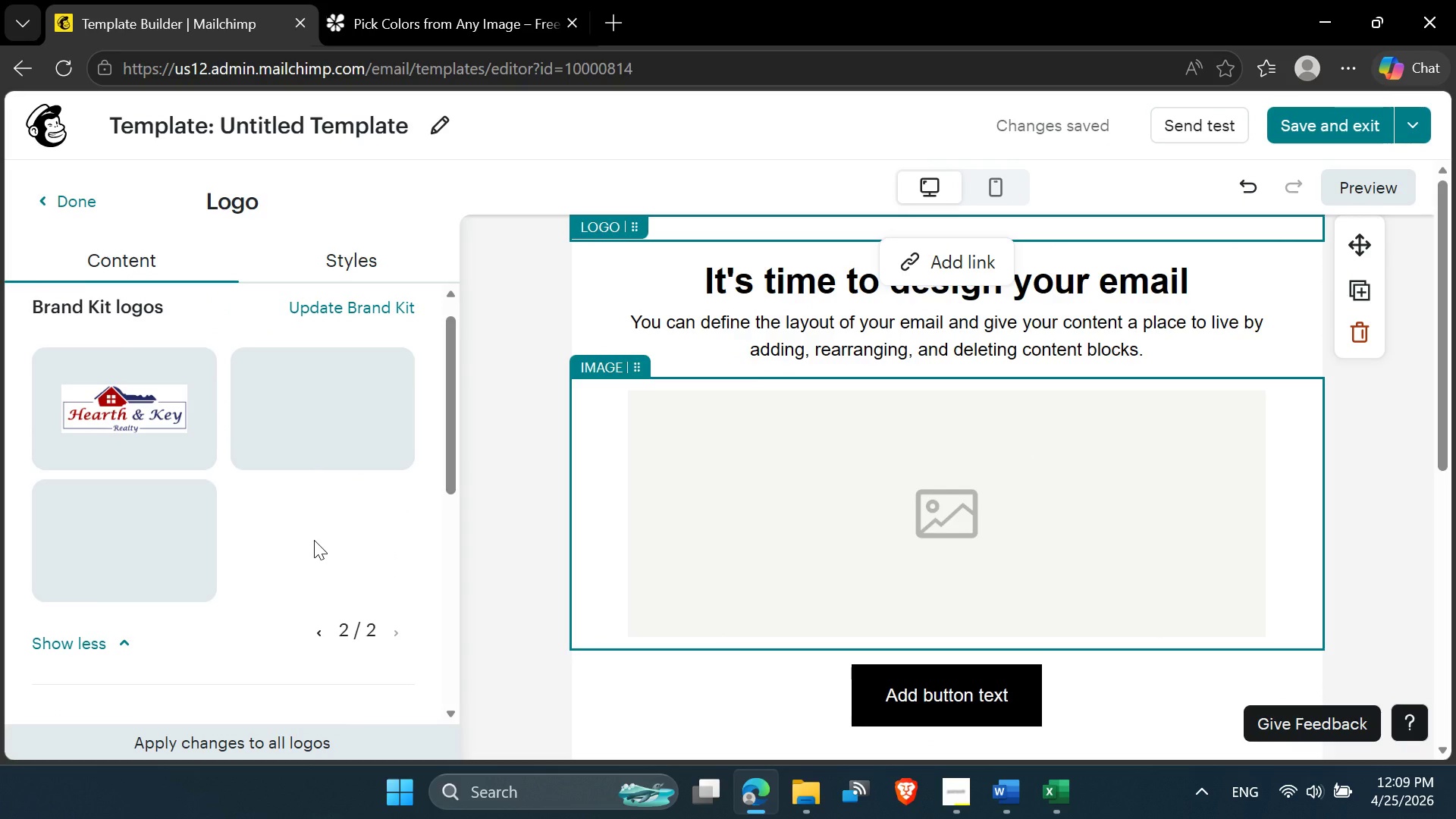 
wait(7.95)
 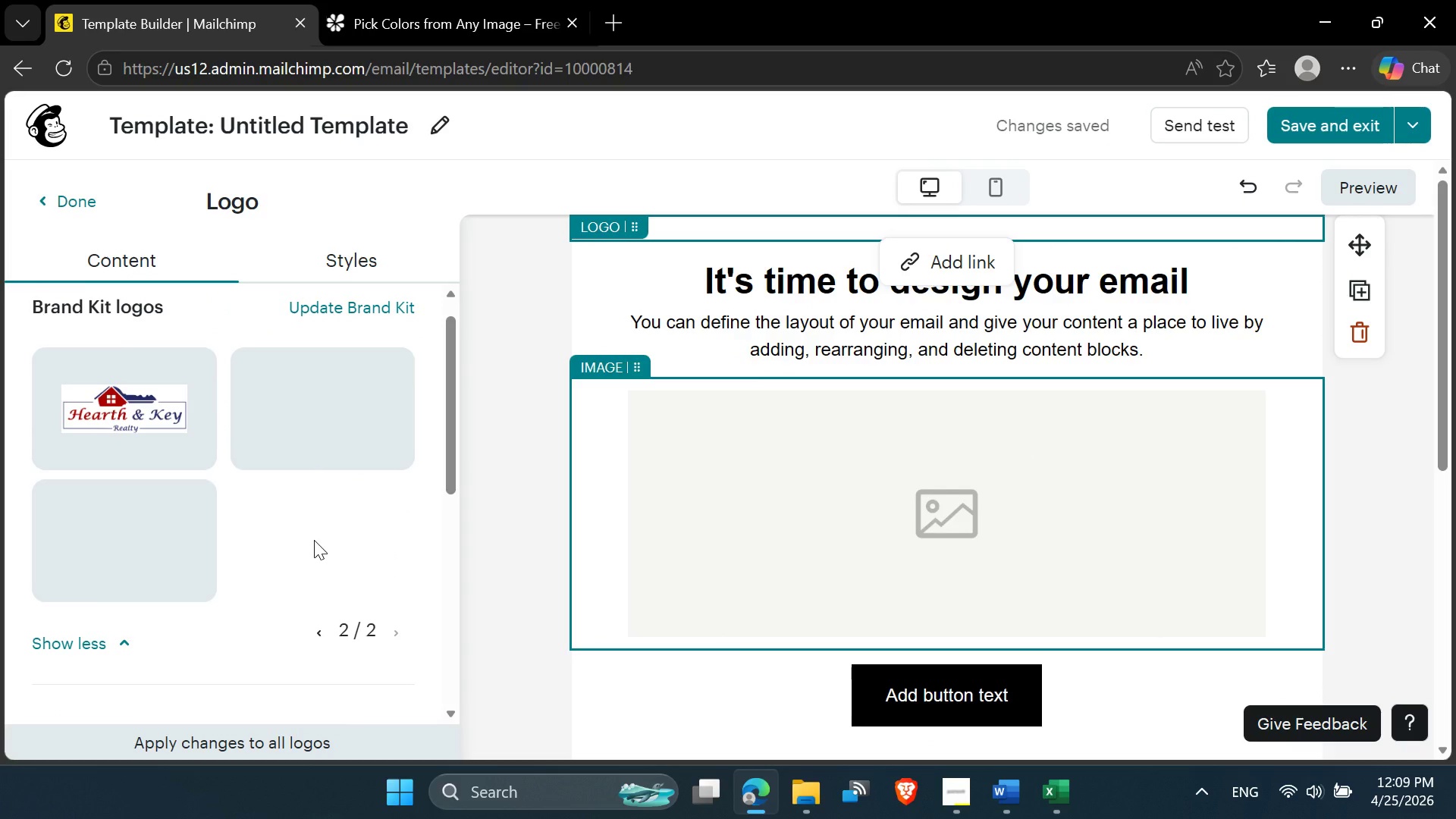 
left_click([127, 521])
 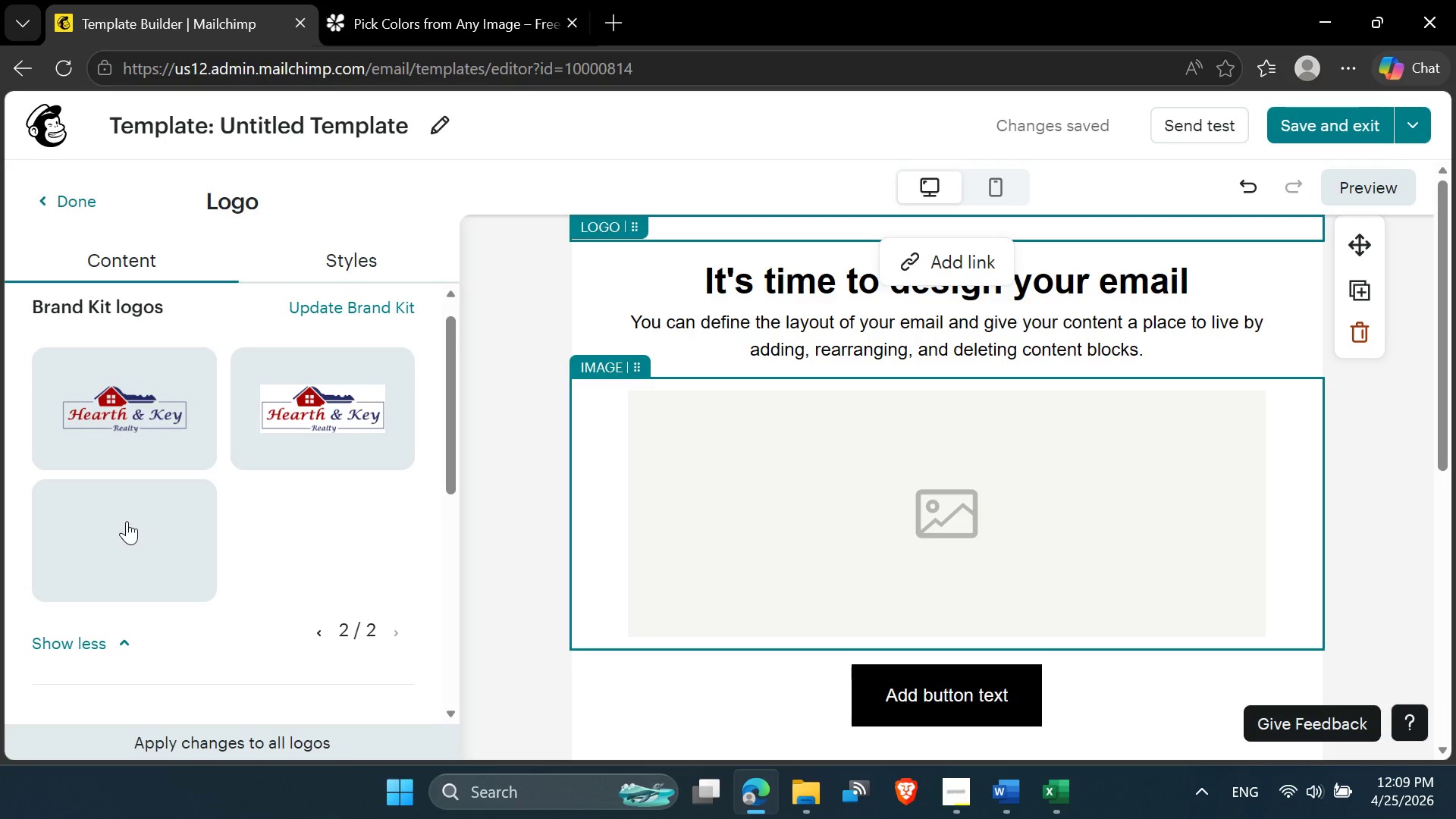 
wait(8.8)
 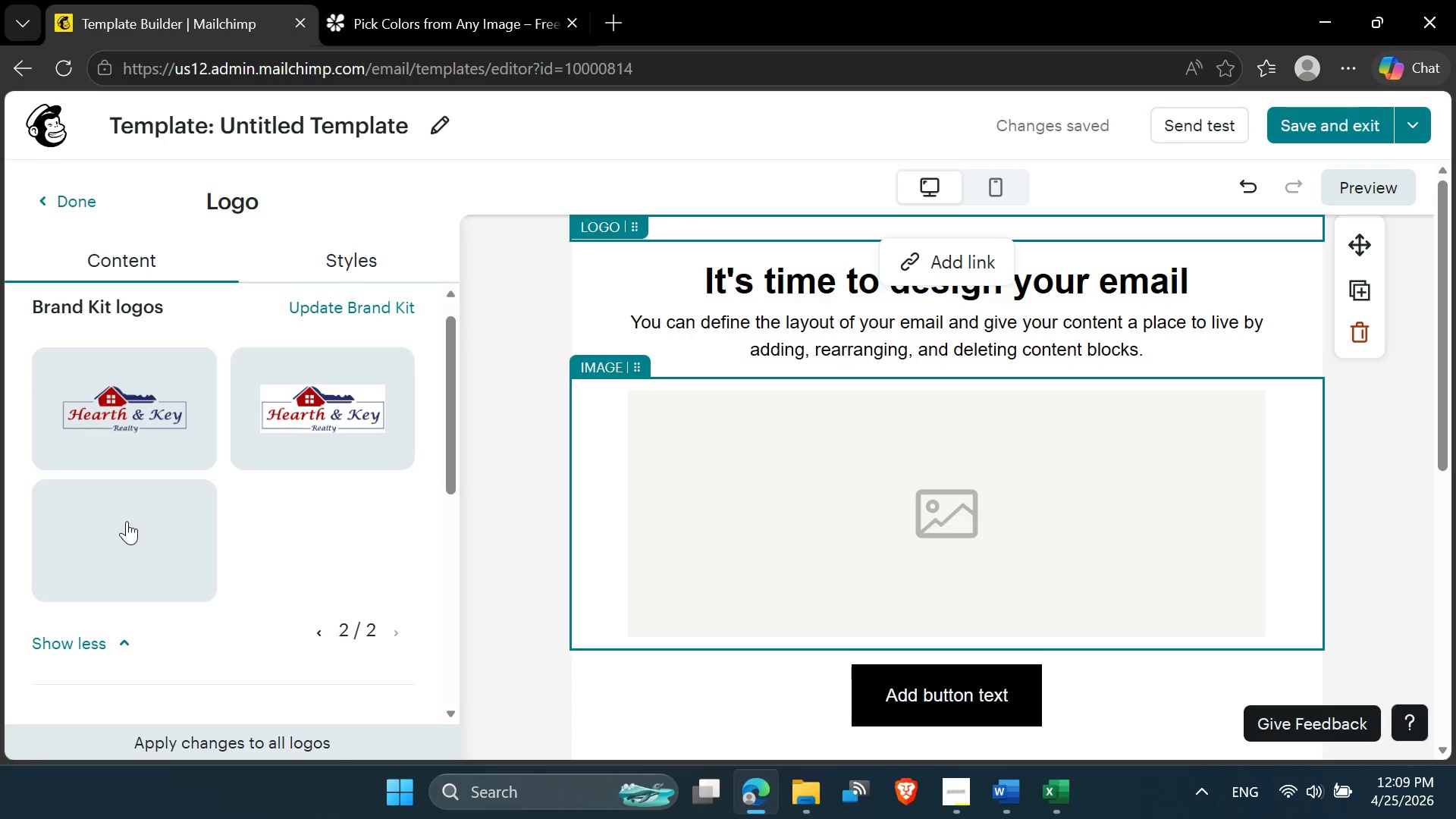 
left_click([127, 521])
 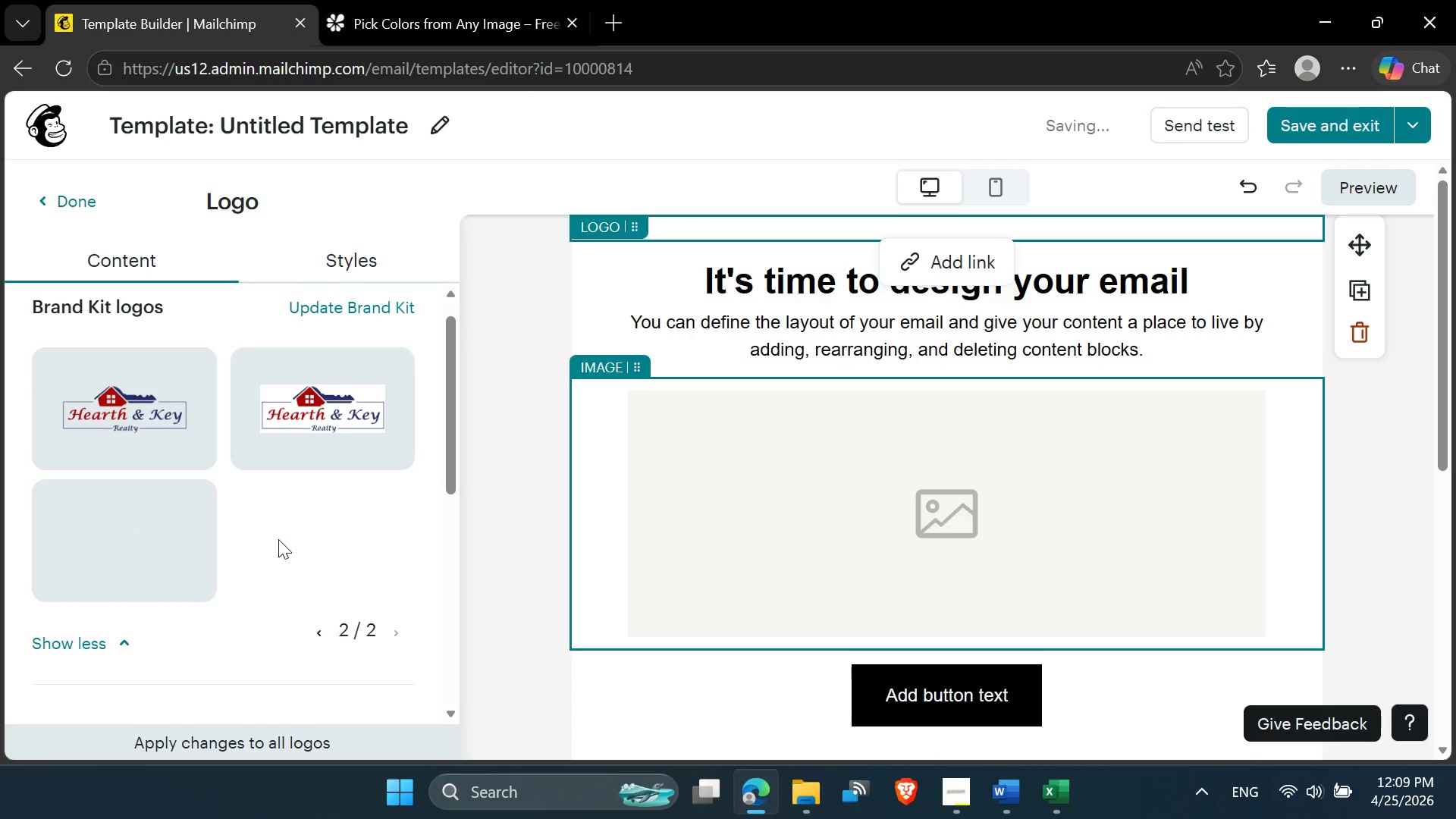 
left_click([150, 547])
 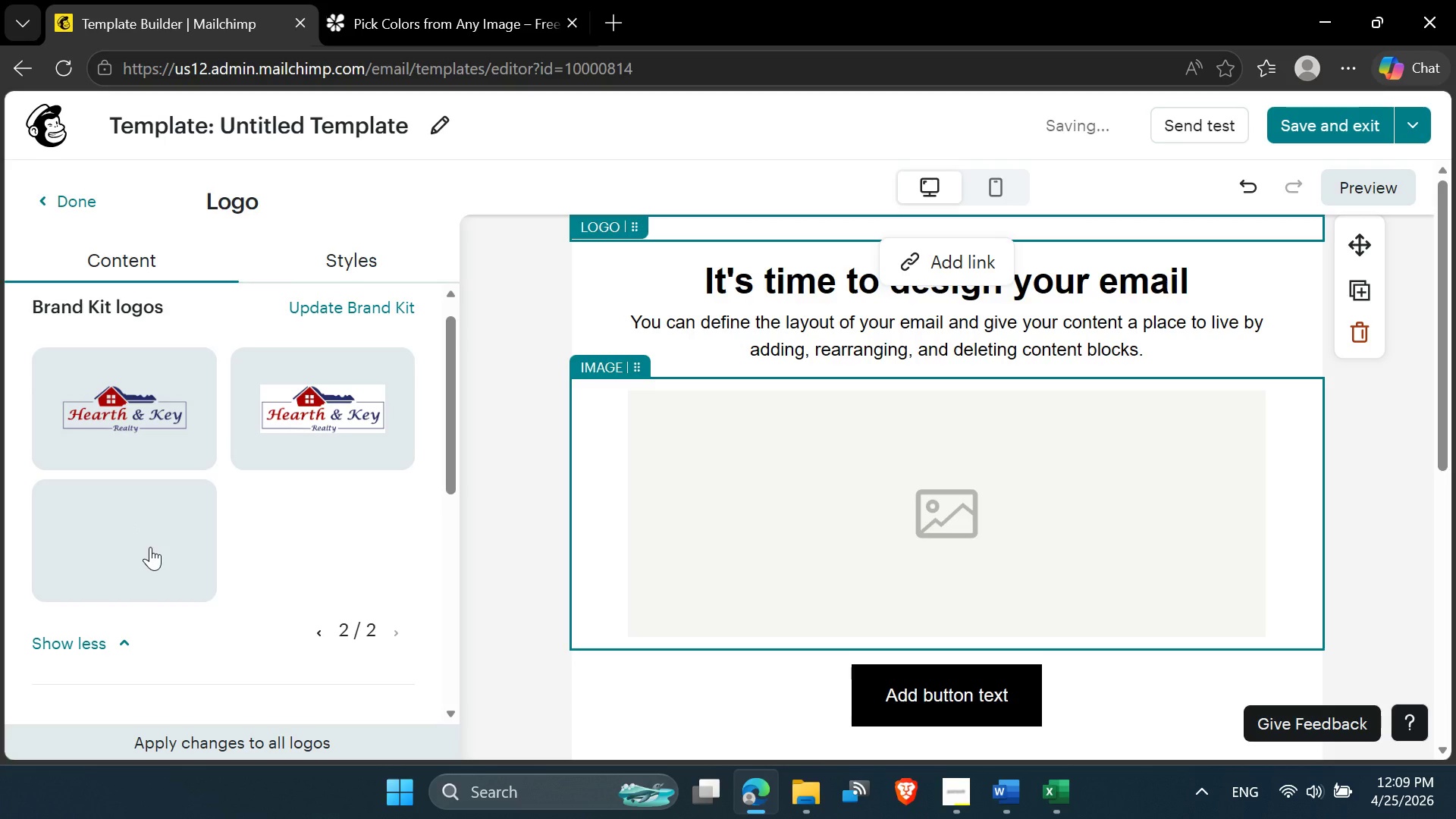 
double_click([150, 547])
 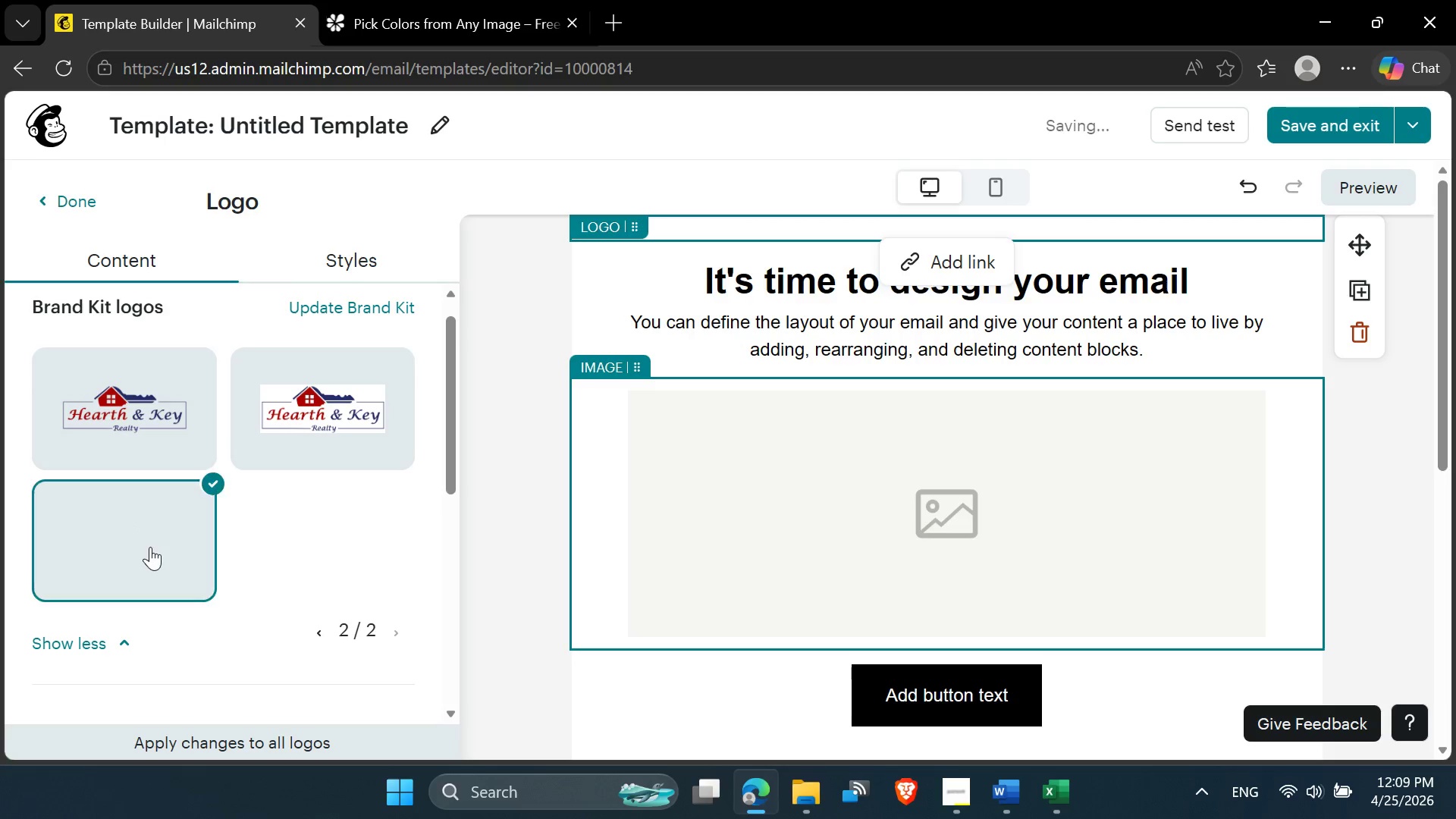 
triple_click([150, 547])
 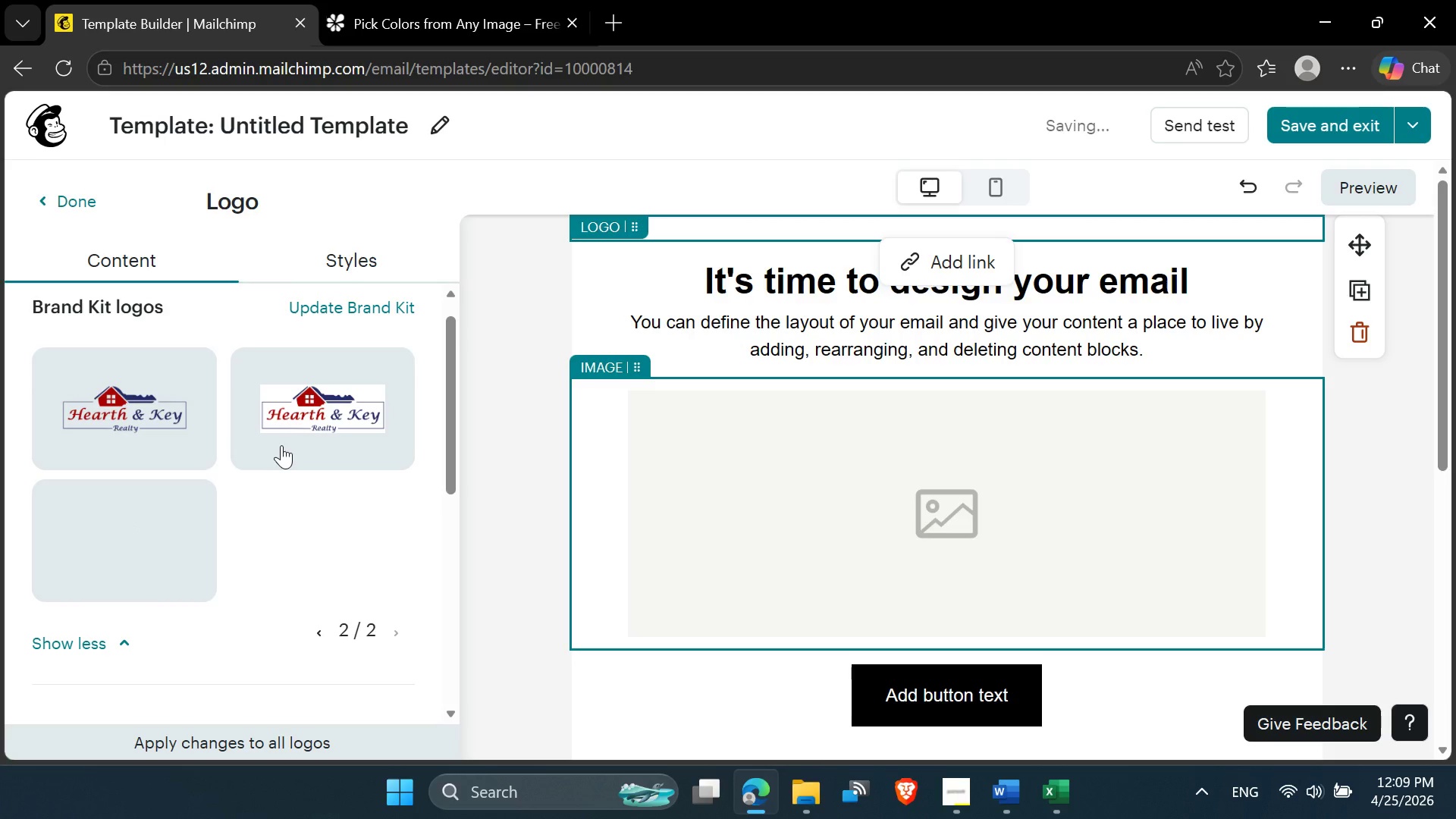 
left_click([281, 445])
 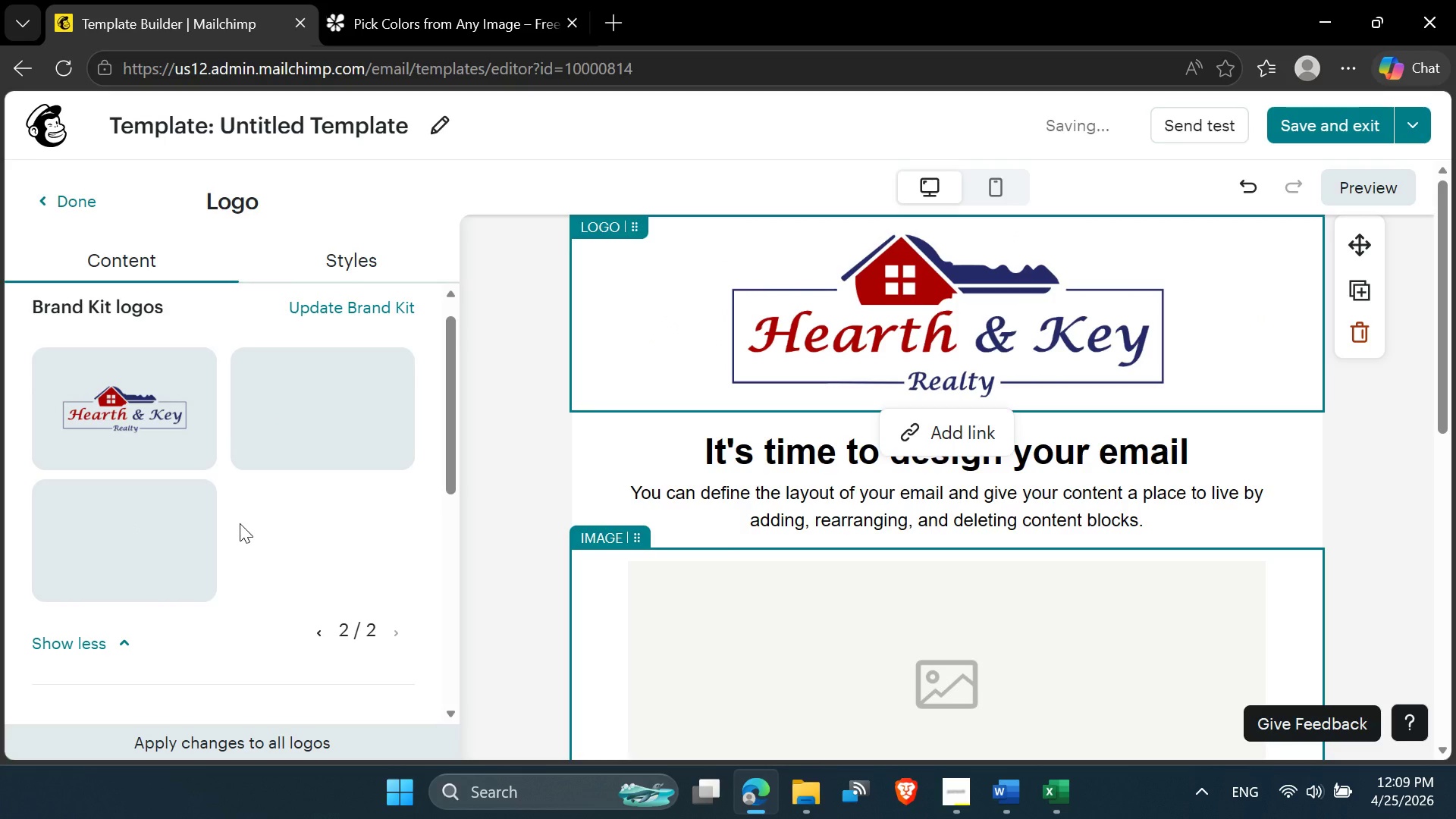 
left_click([240, 523])
 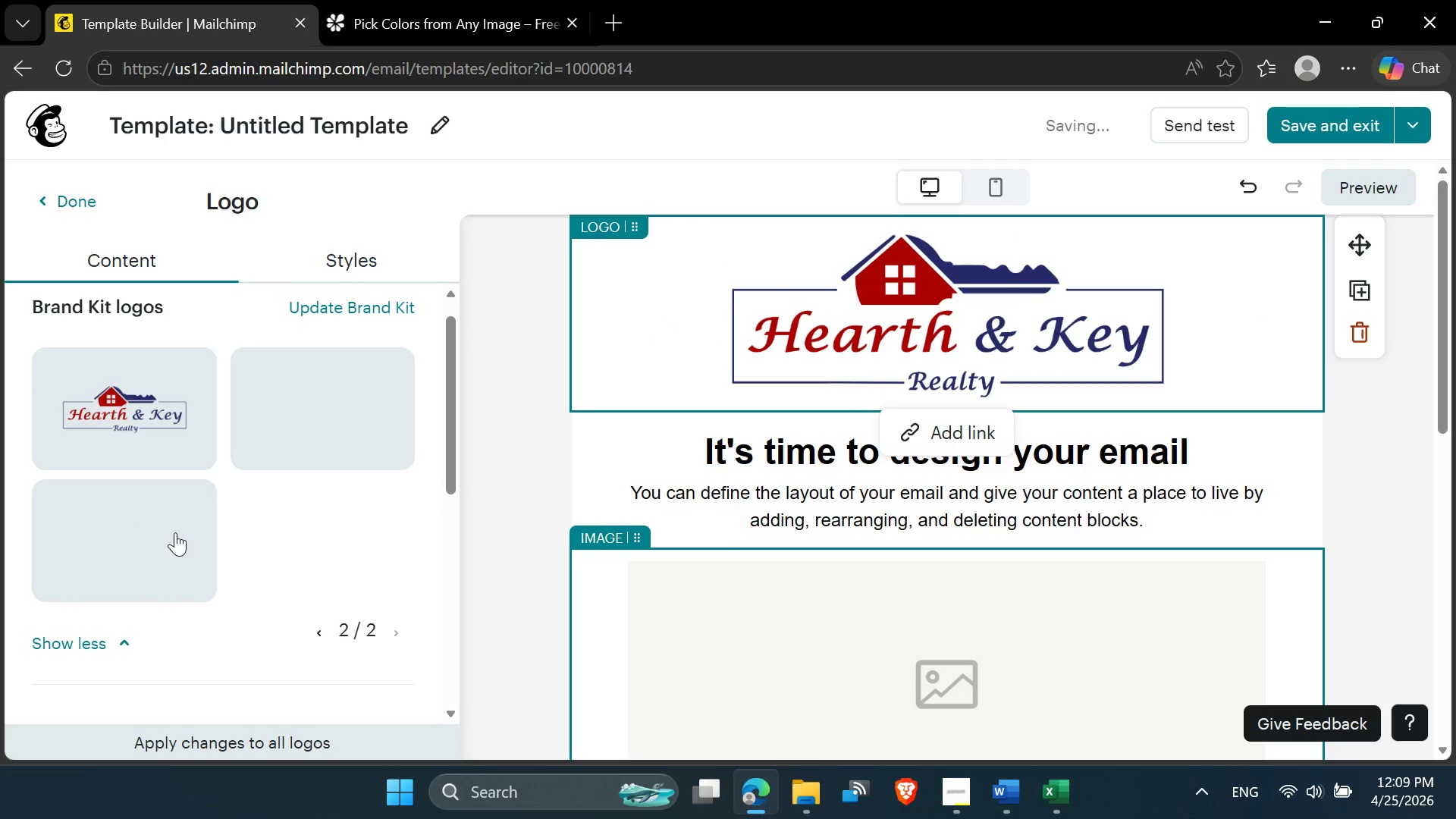 
left_click([175, 532])
 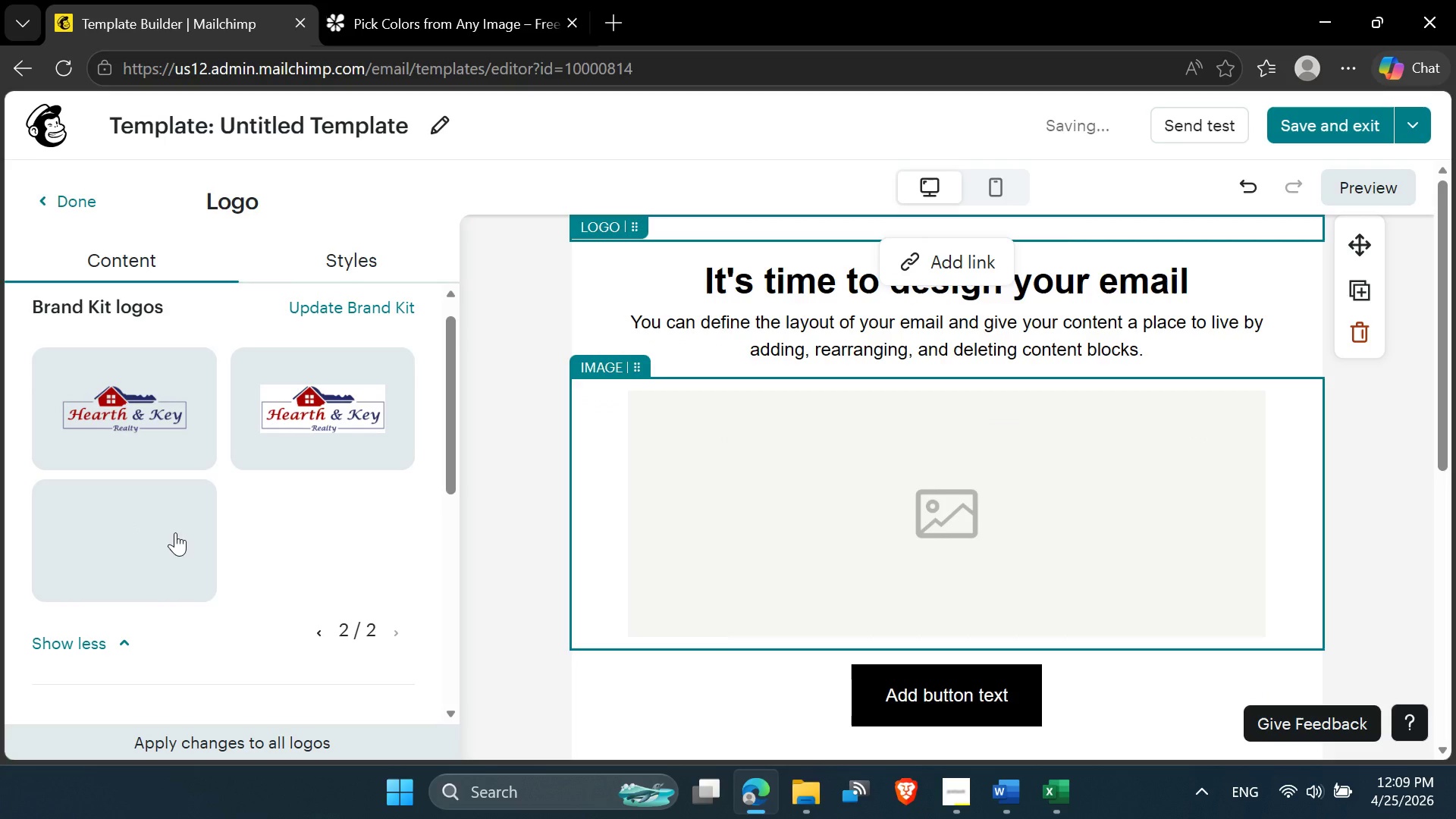 
wait(5.77)
 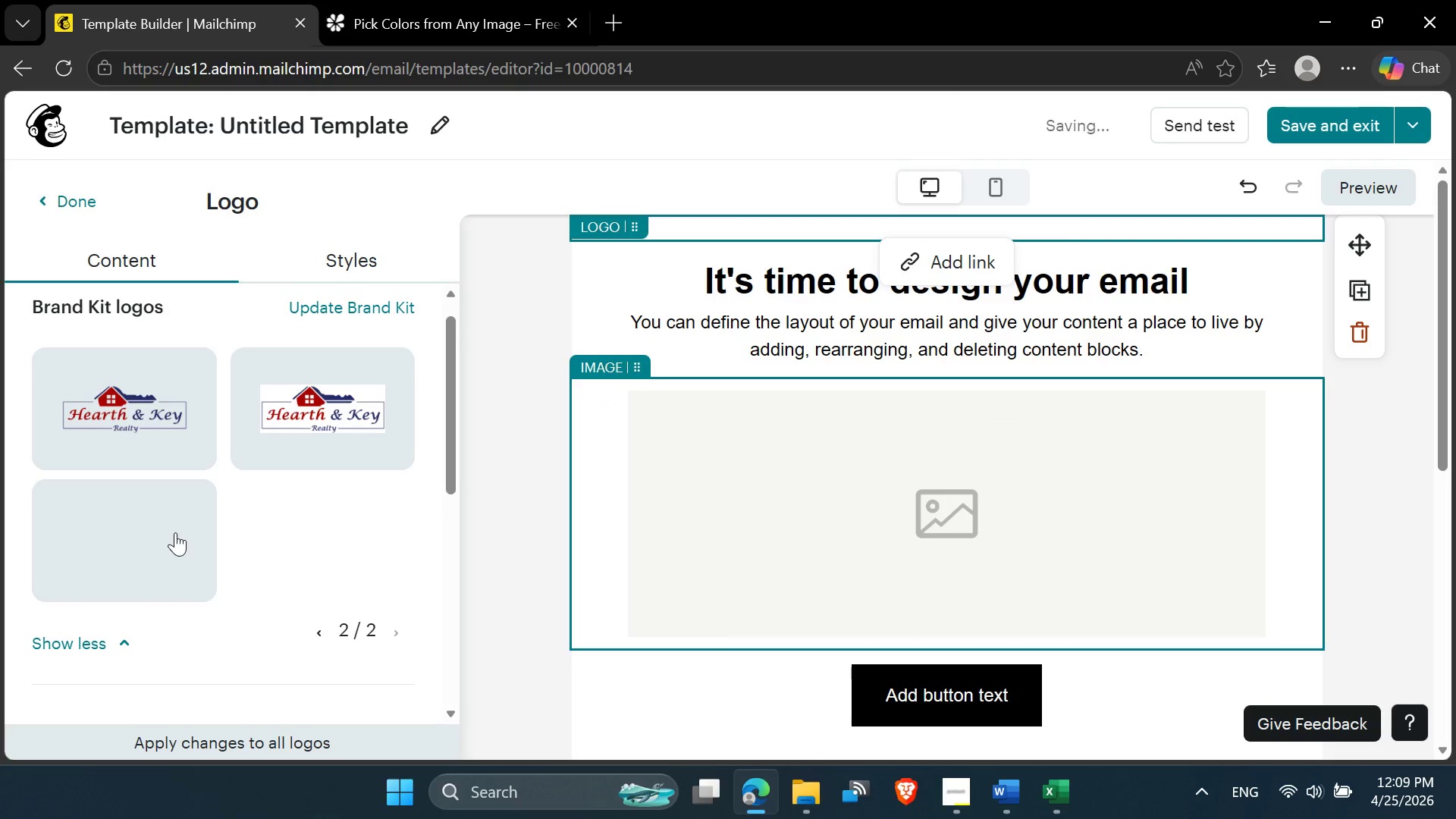 
double_click([181, 522])
 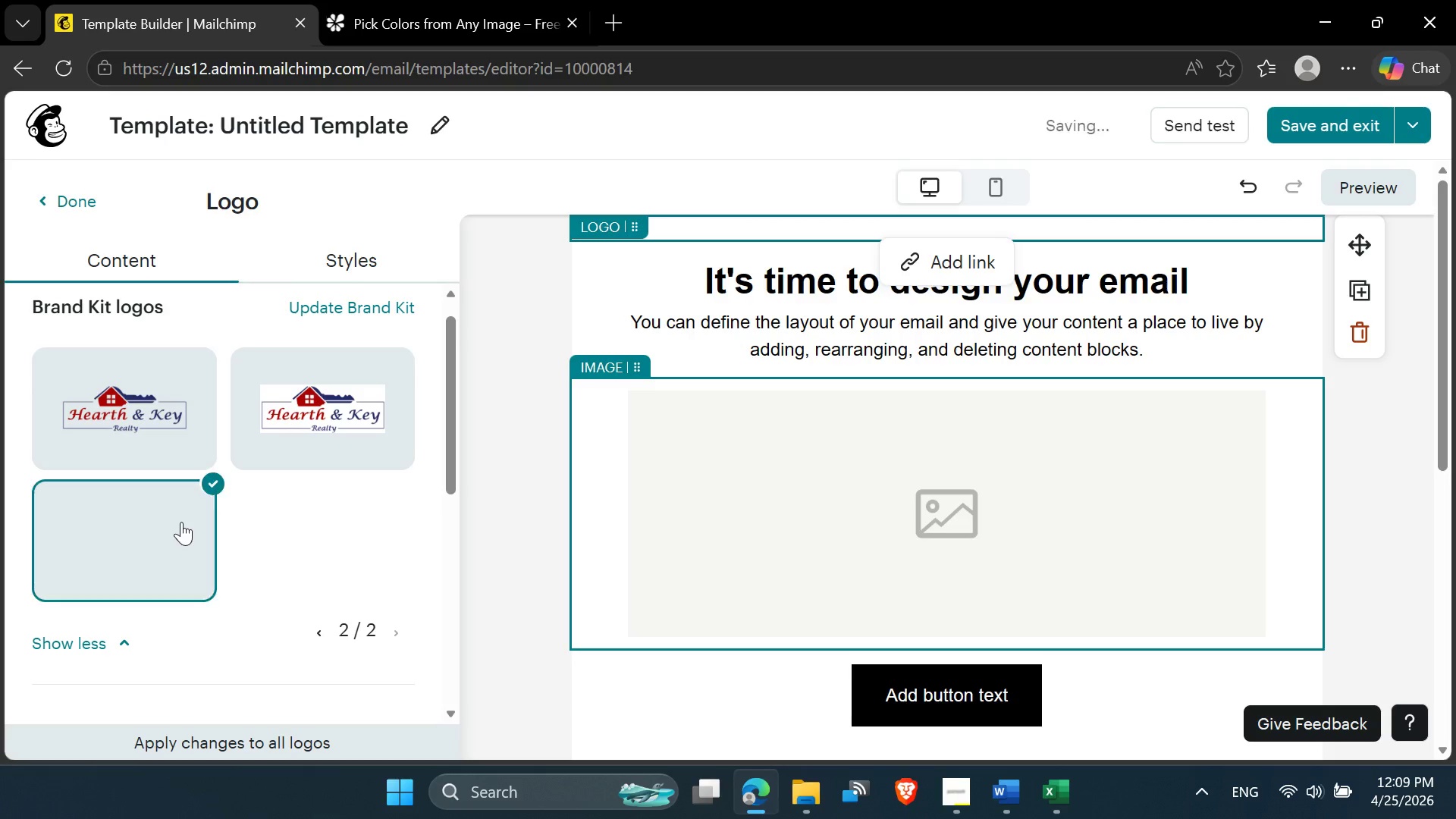 
triple_click([181, 522])
 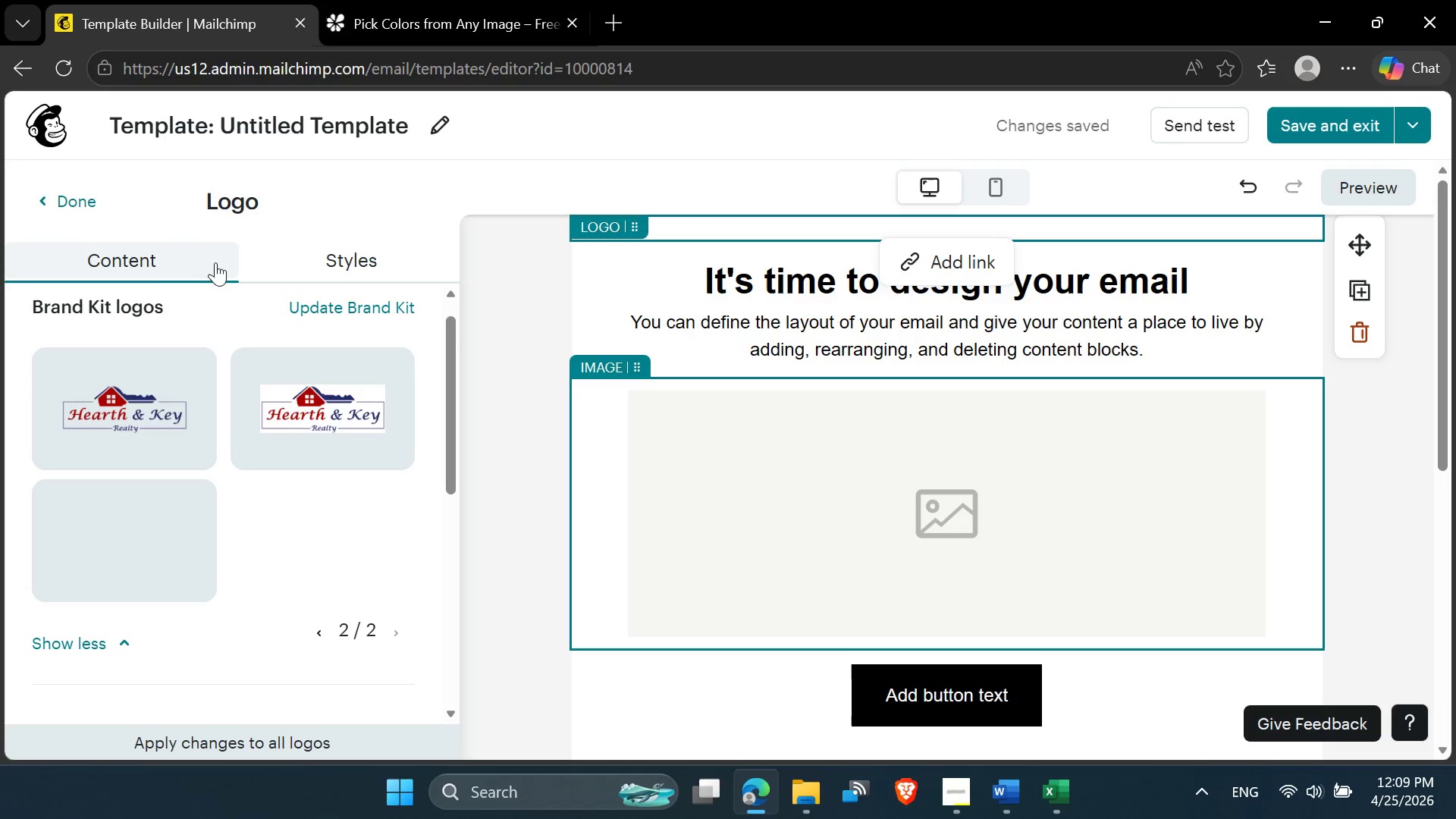 
wait(10.38)
 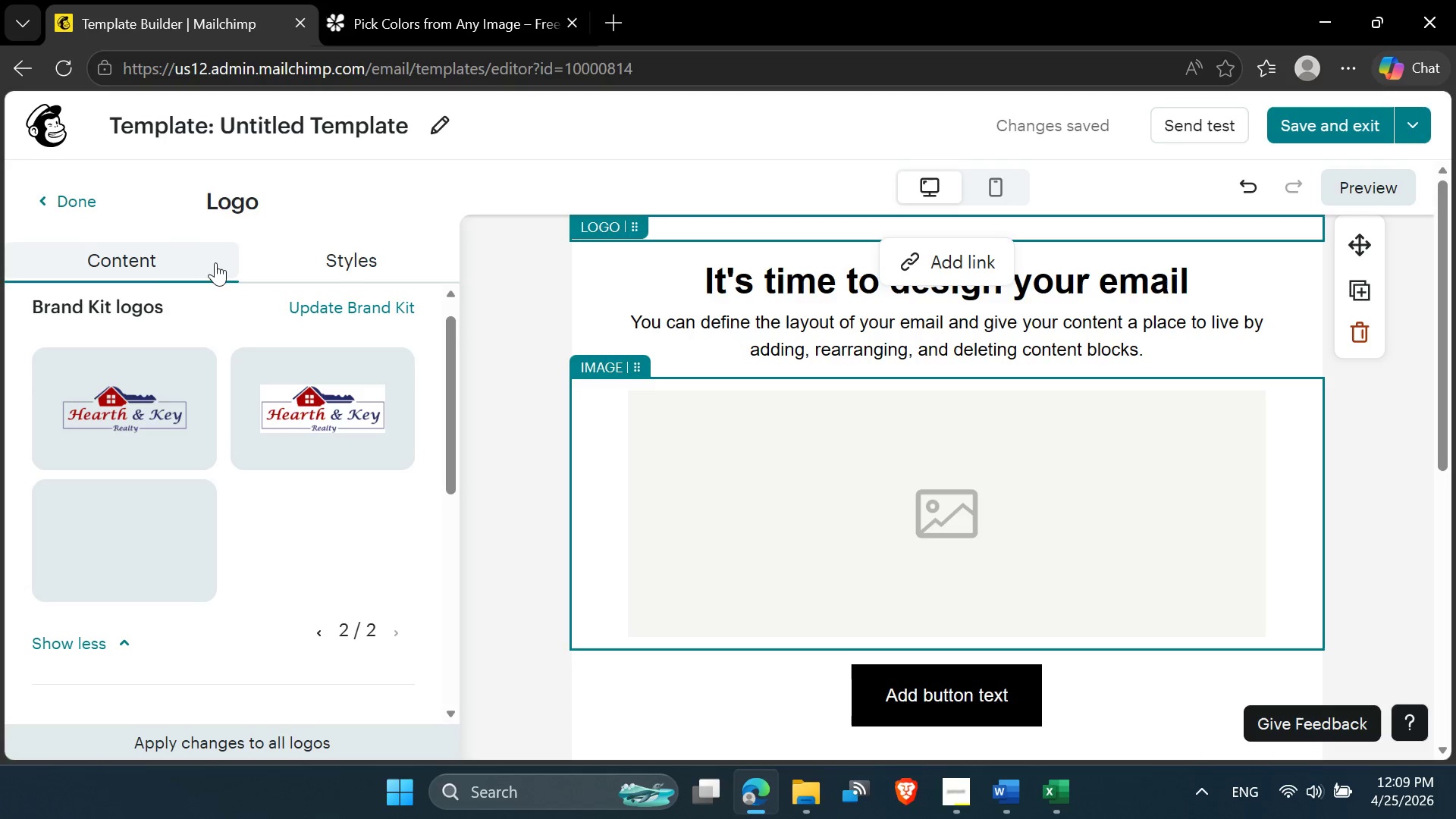 
left_click([324, 307])
 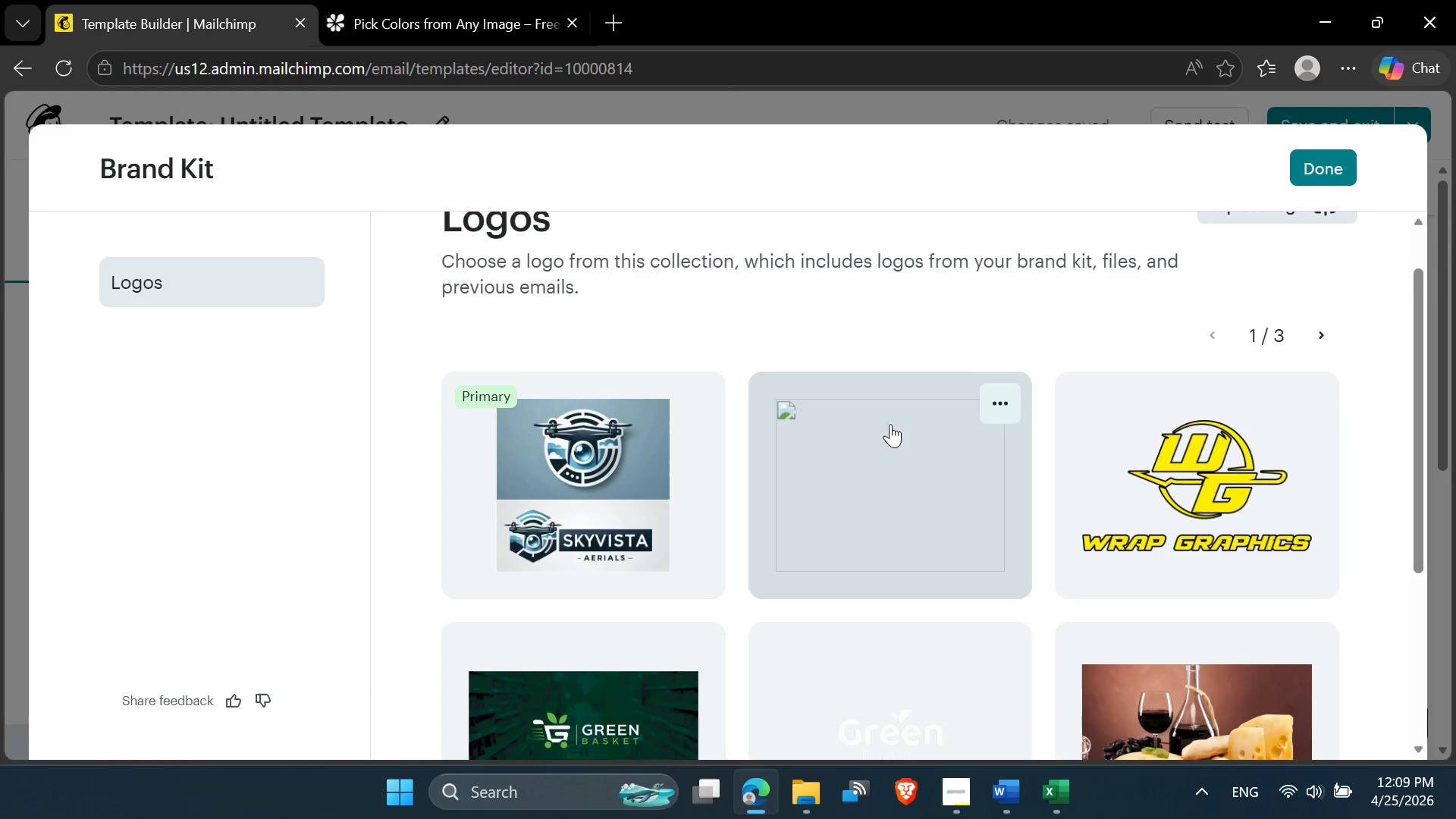 
left_click([993, 396])
 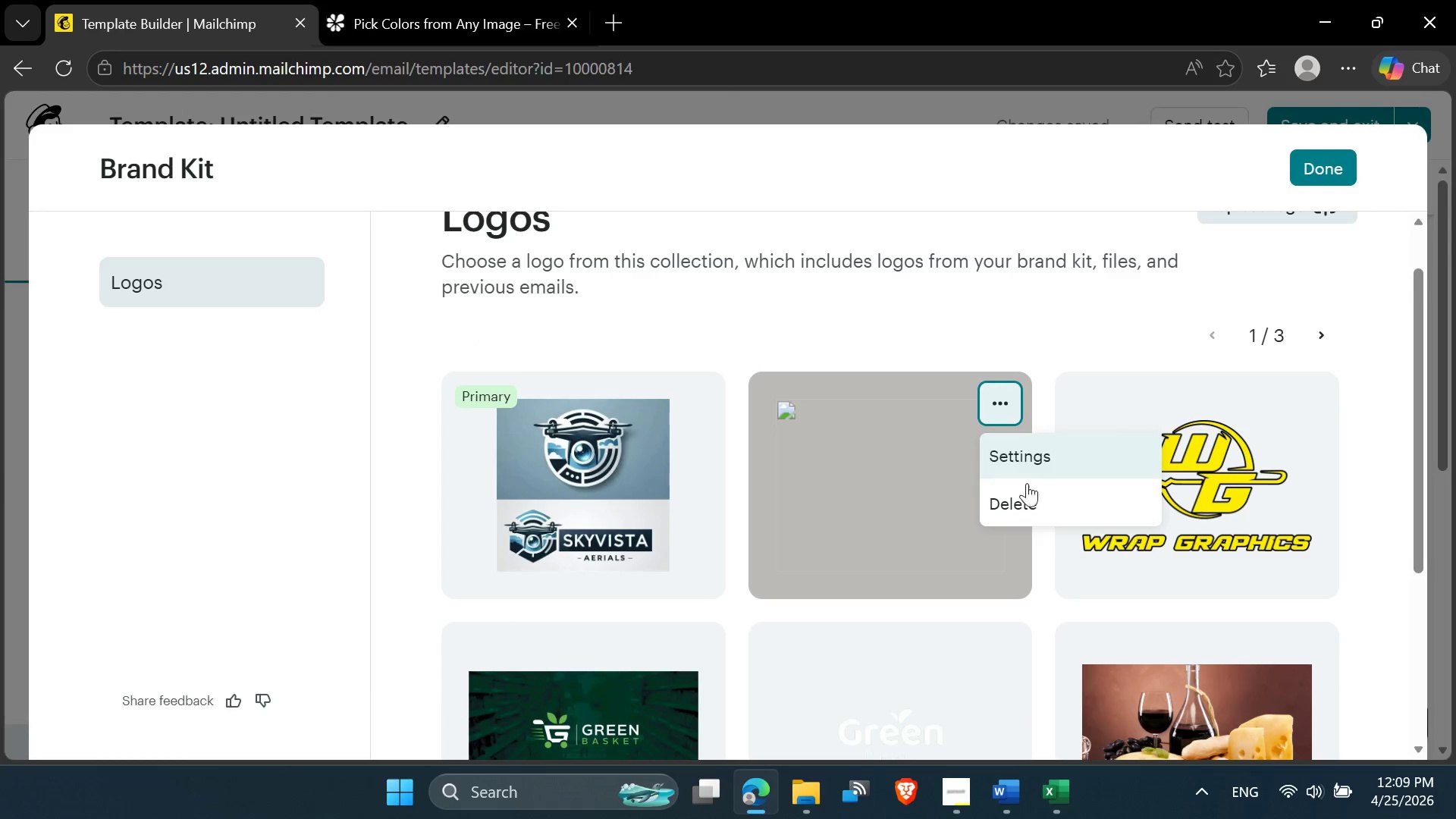 
left_click([1028, 493])
 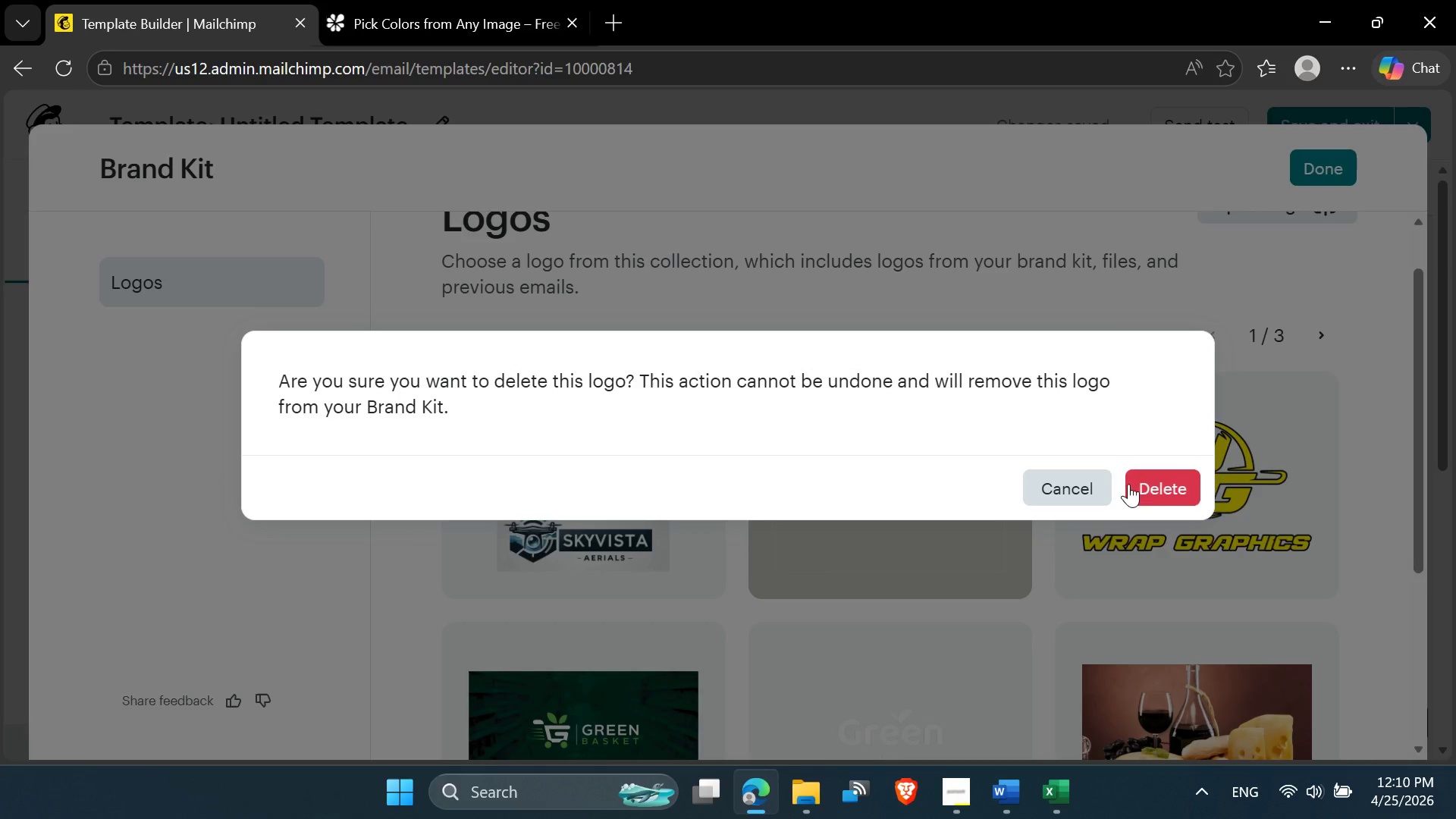 
left_click([1147, 483])
 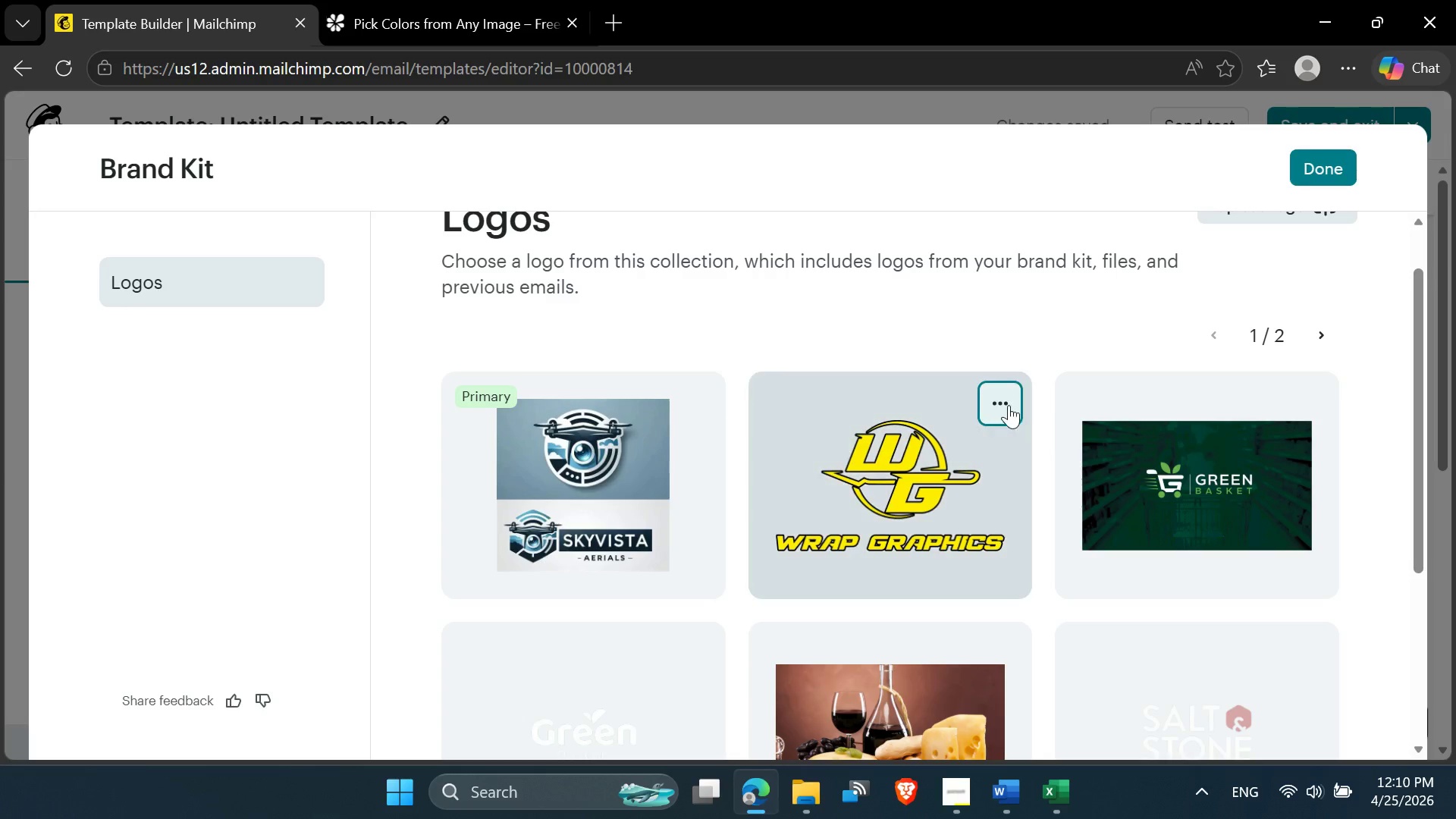 
left_click([1006, 393])
 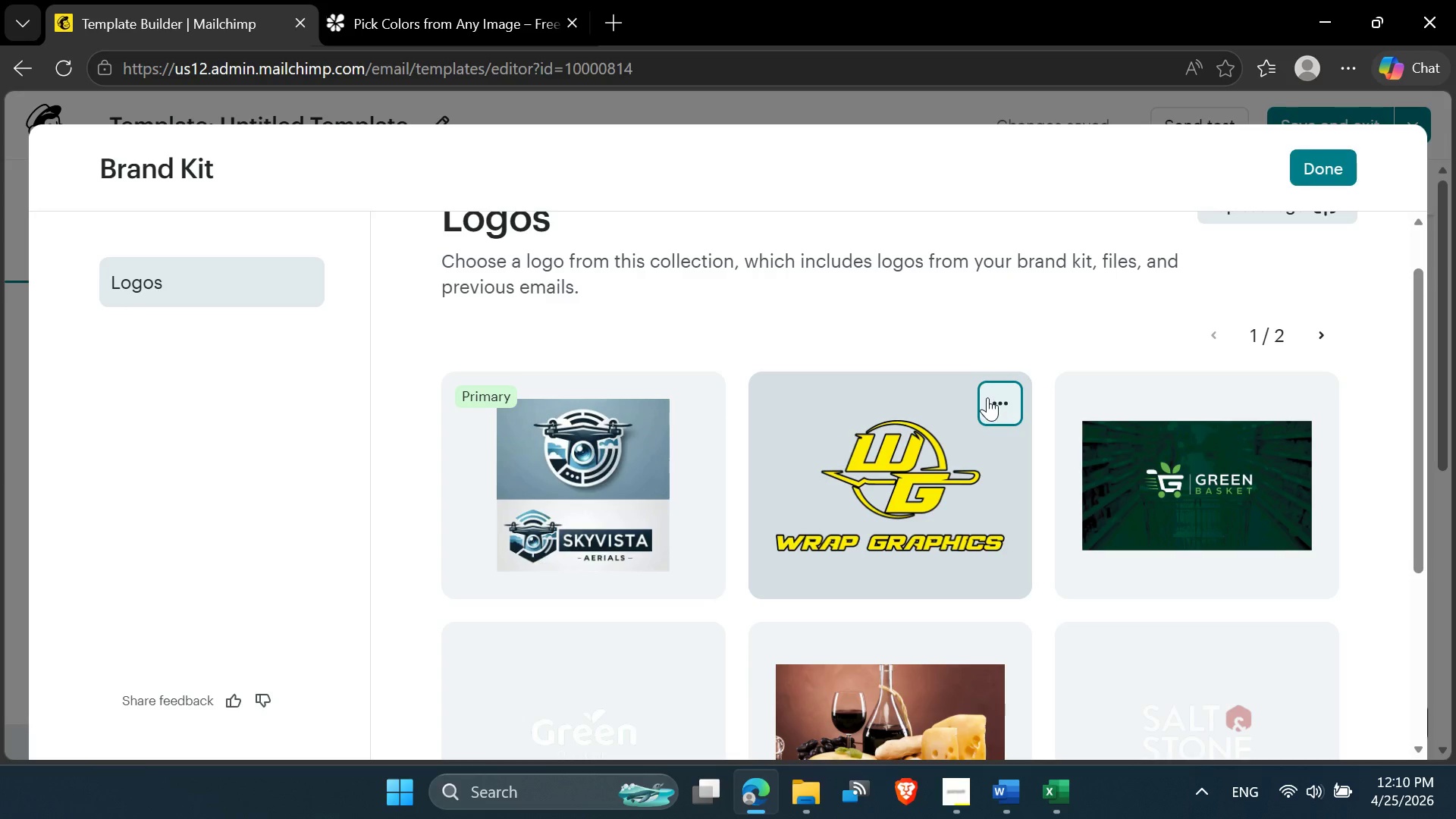 
left_click([987, 396])
 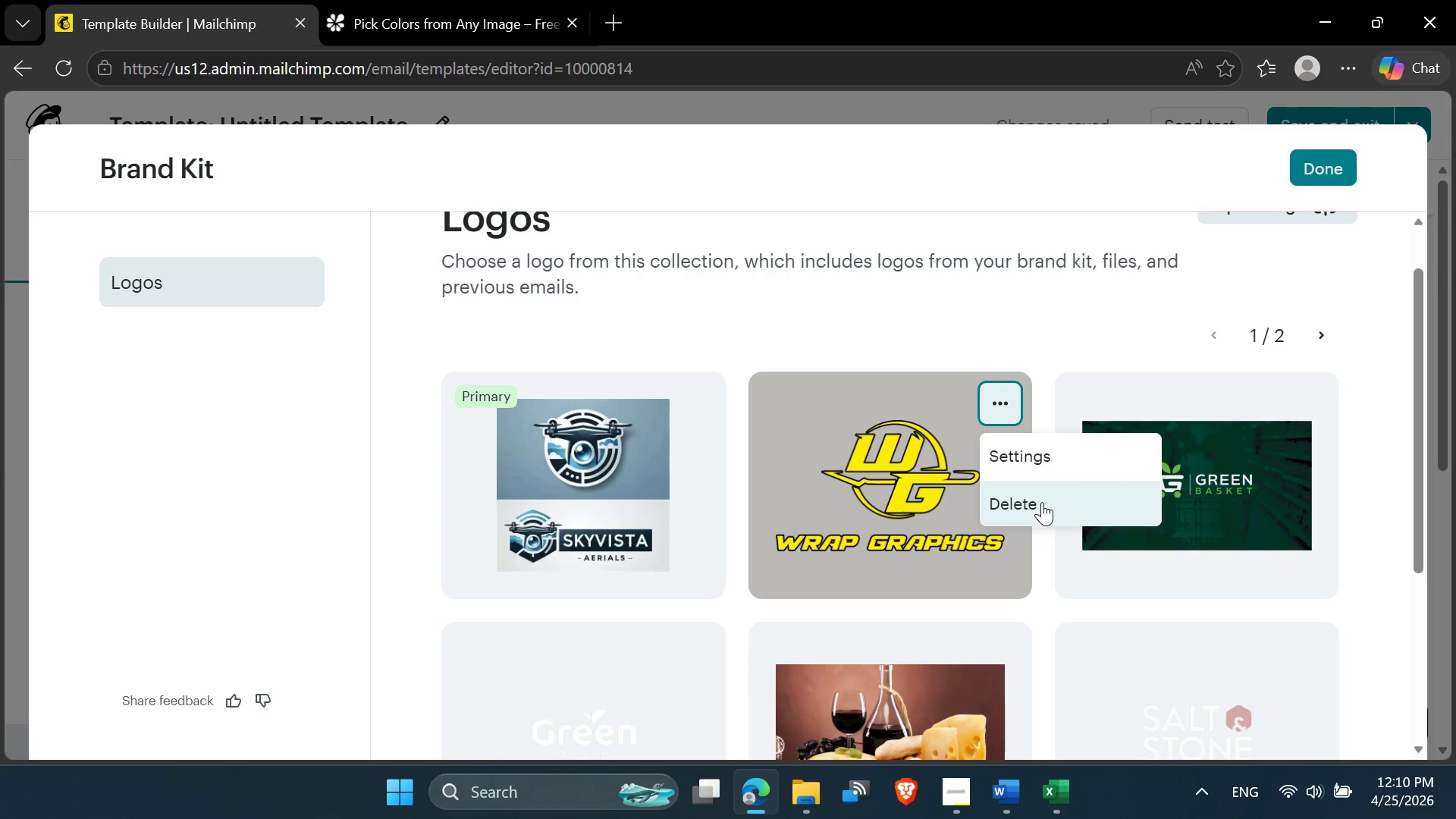 
left_click([1043, 504])
 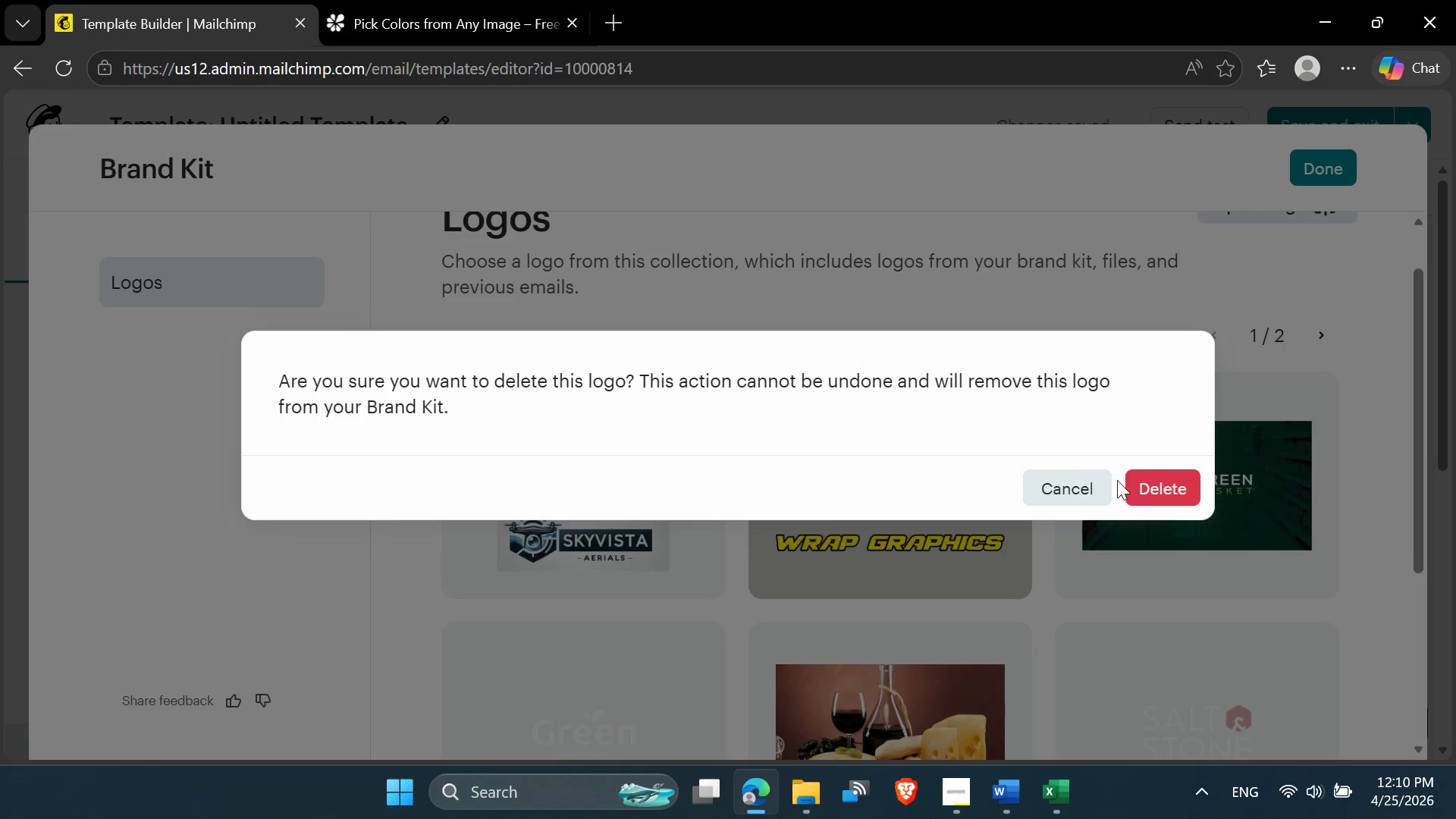 
left_click([1138, 486])
 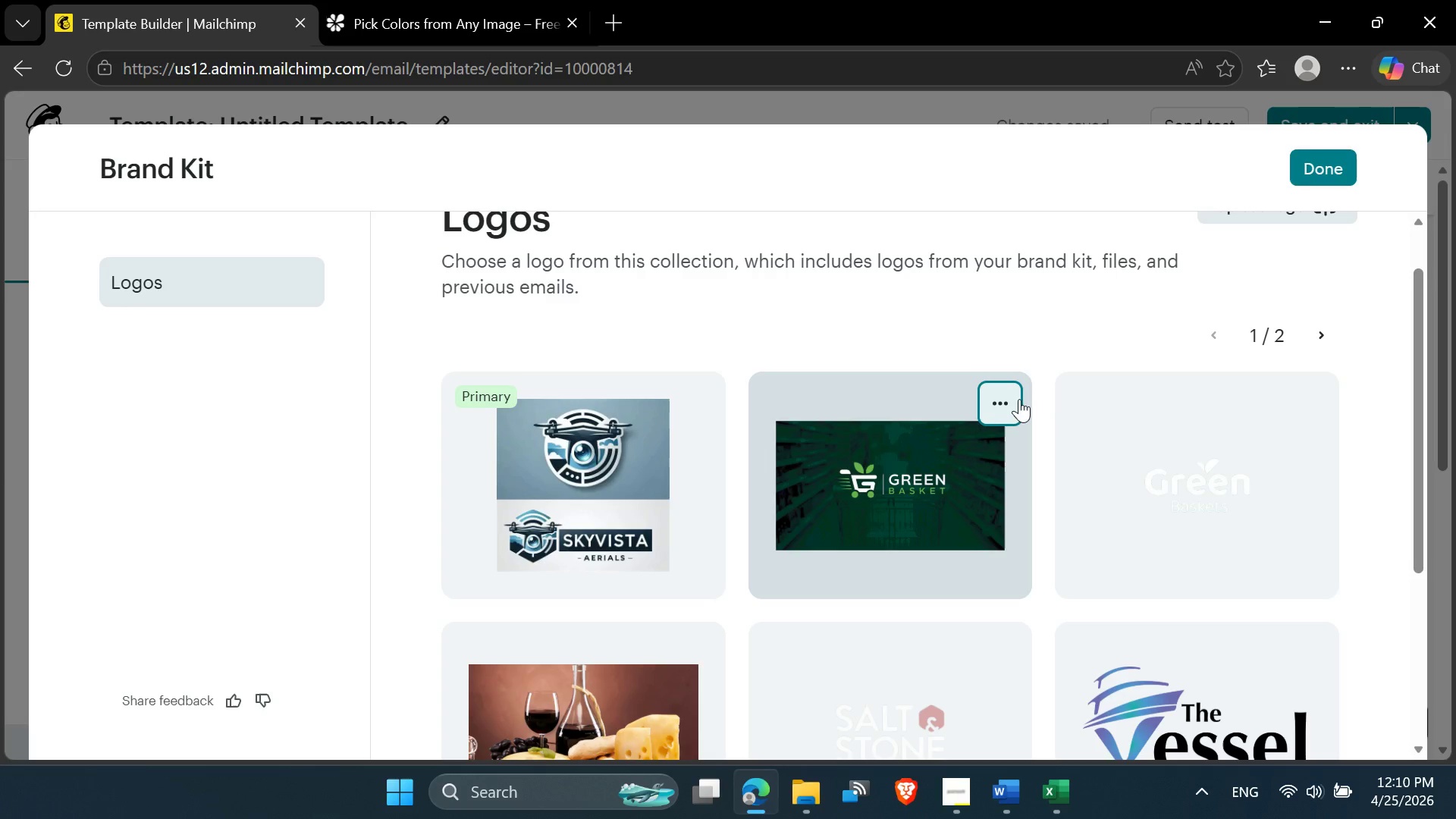 
left_click([1012, 396])
 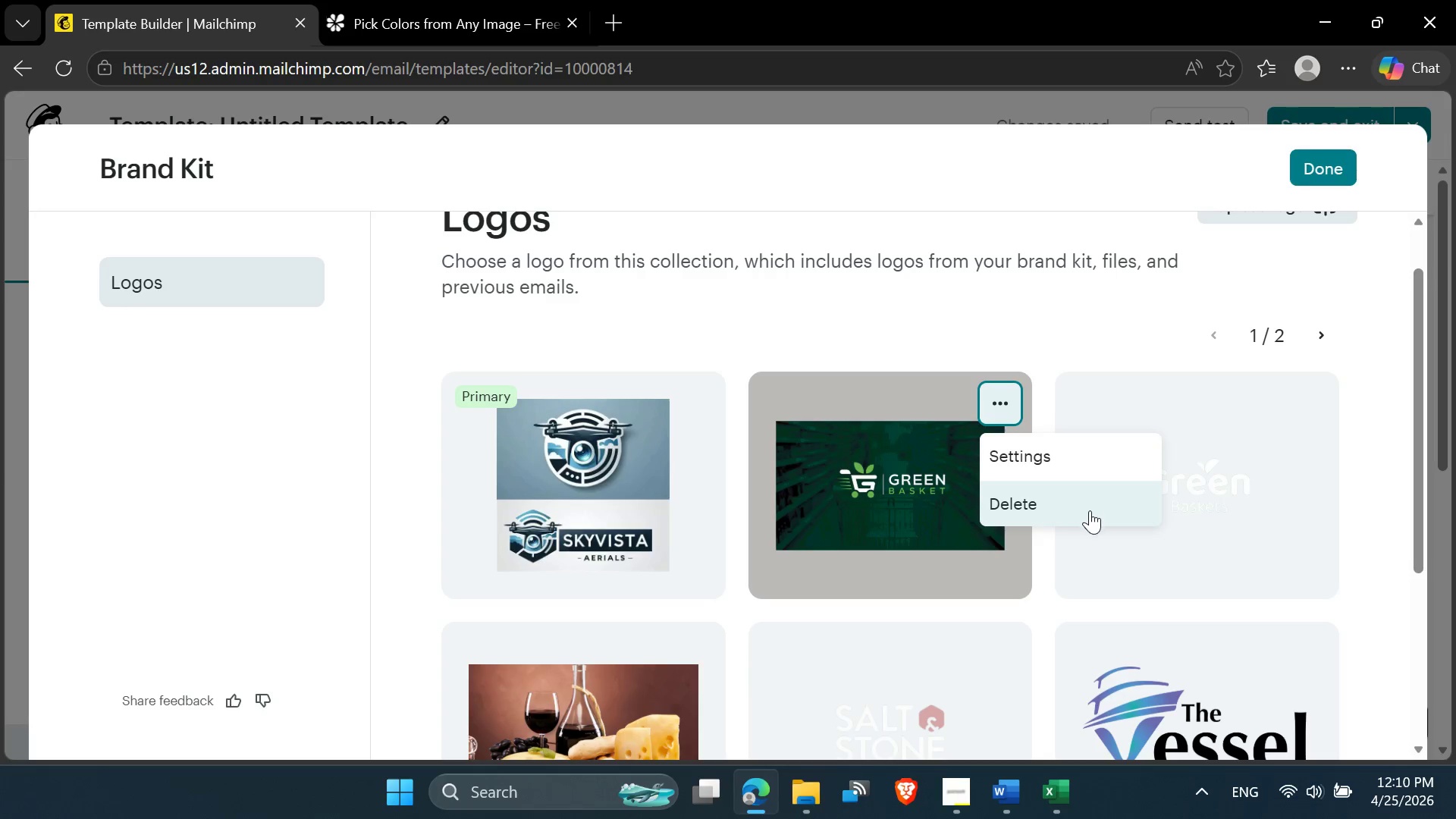 
left_click([1090, 510])
 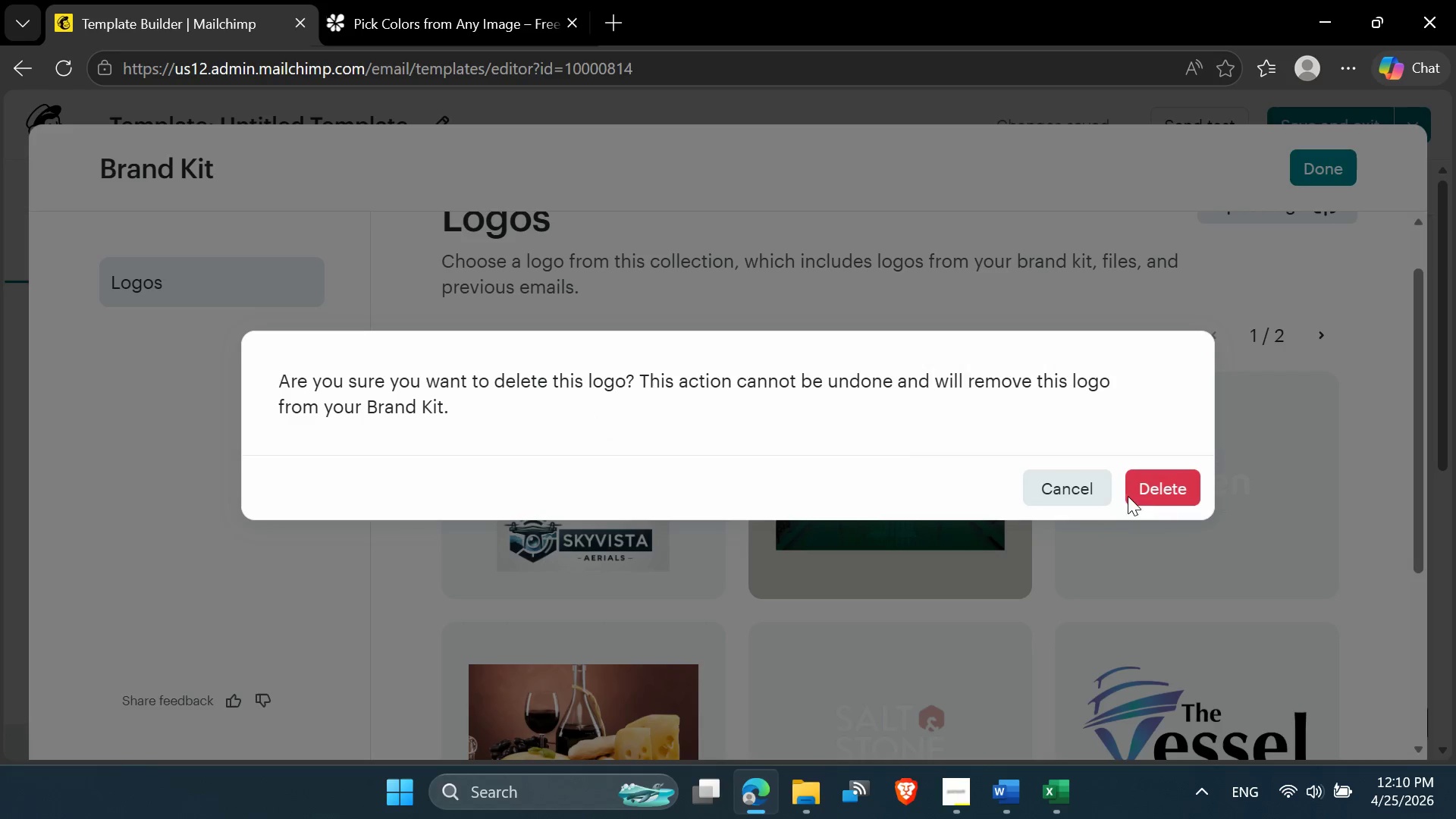 
left_click([1143, 494])
 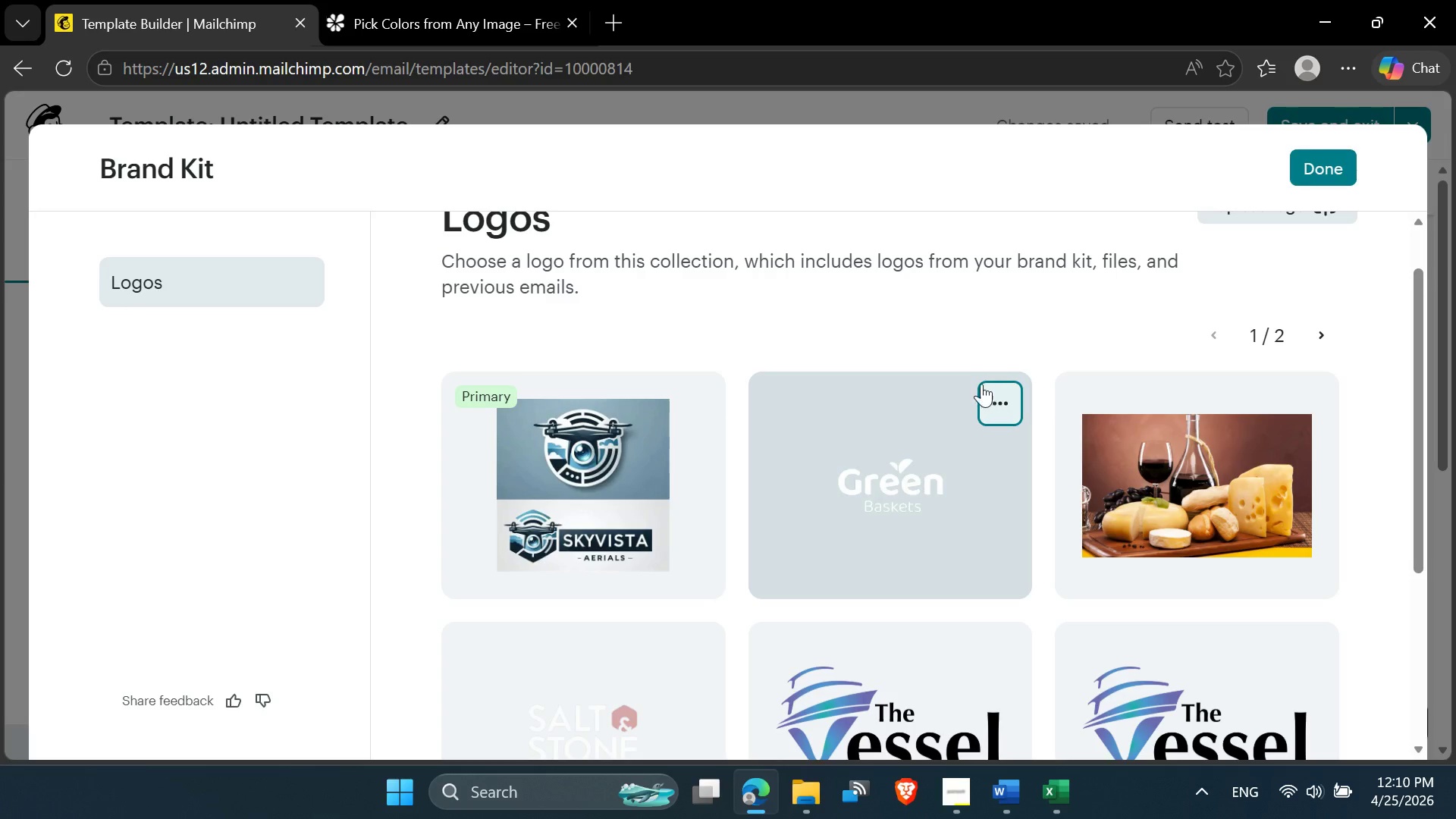 
left_click([994, 397])
 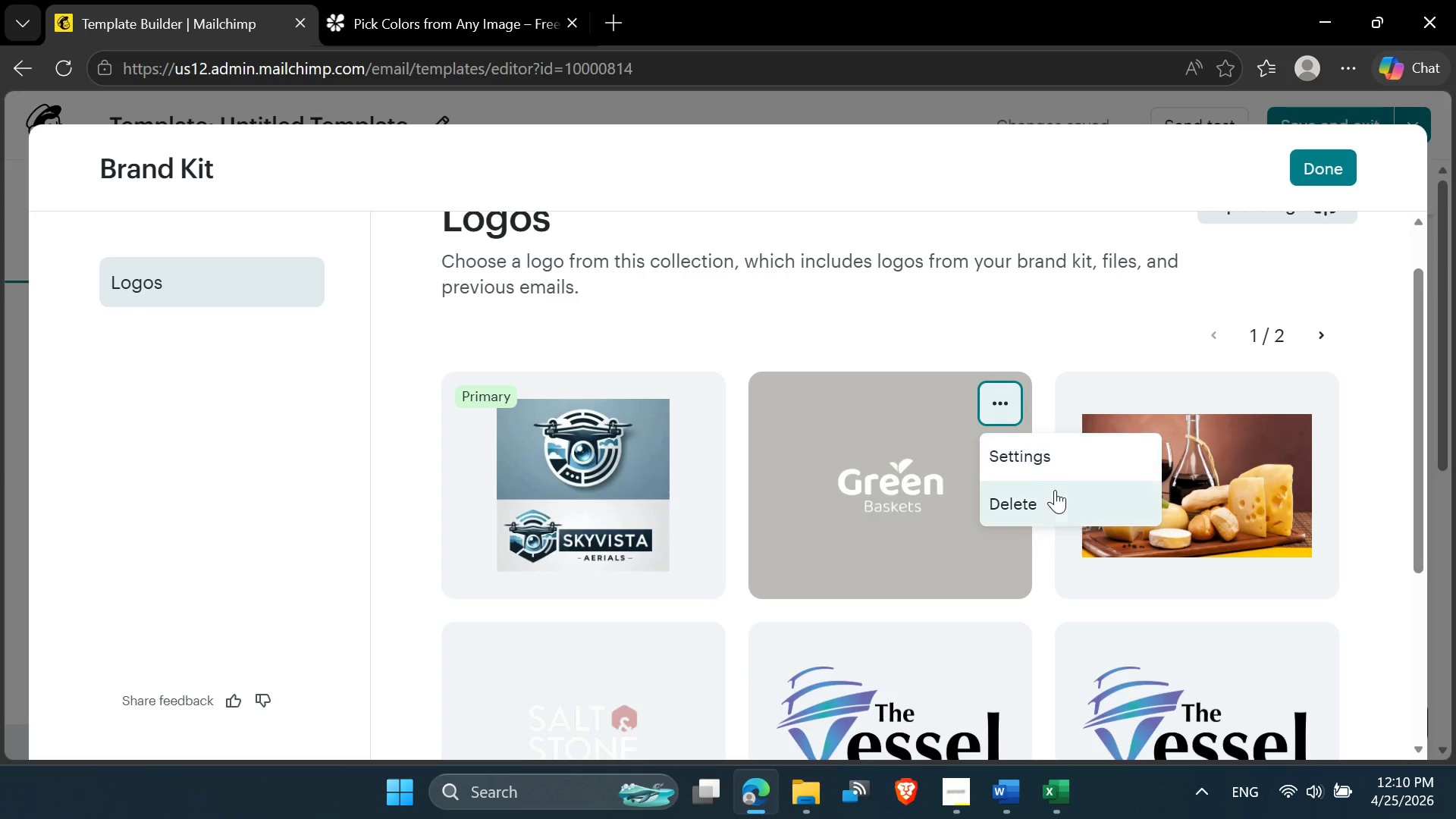 
left_click([1059, 495])
 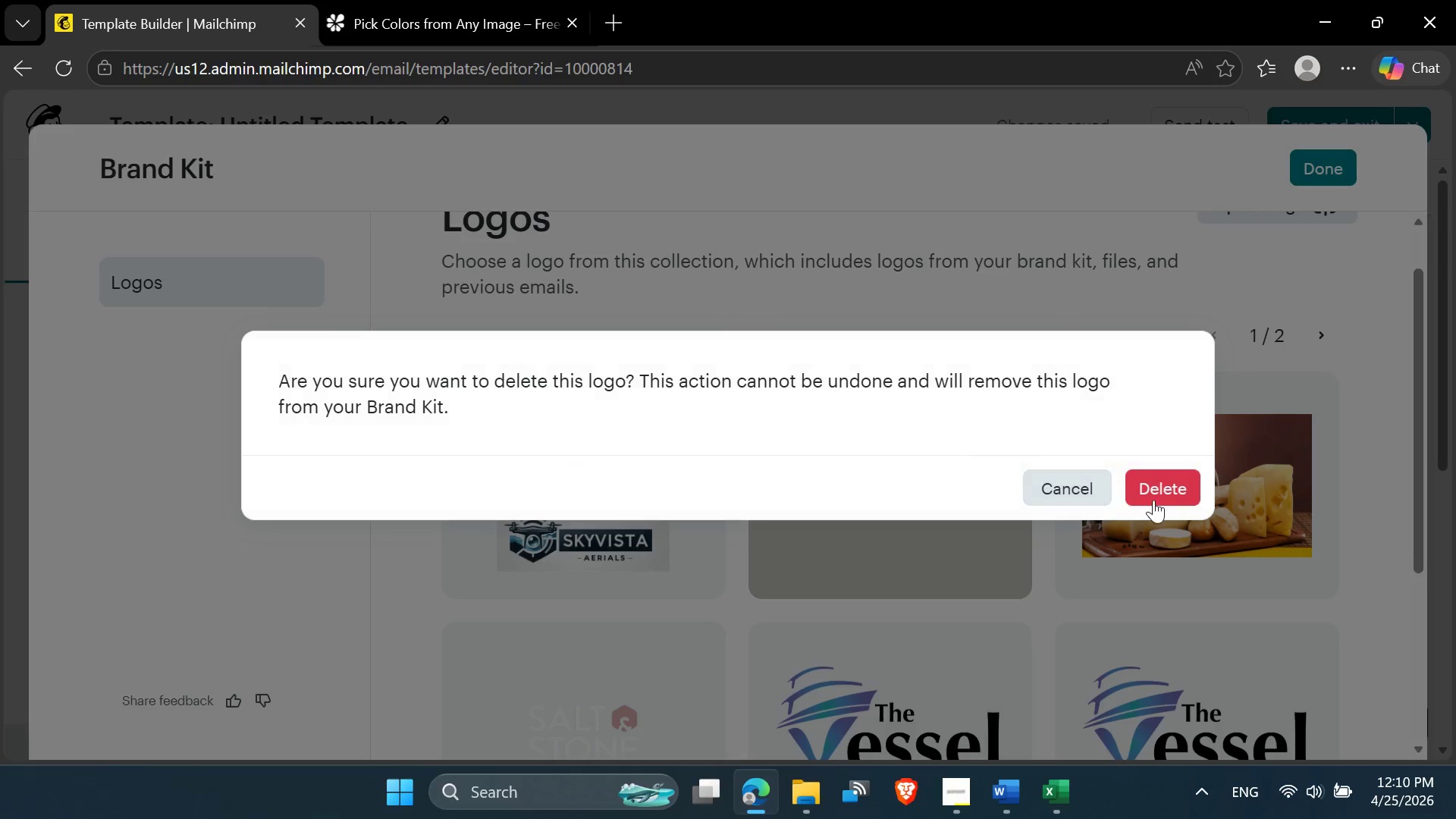 
left_click([1161, 500])
 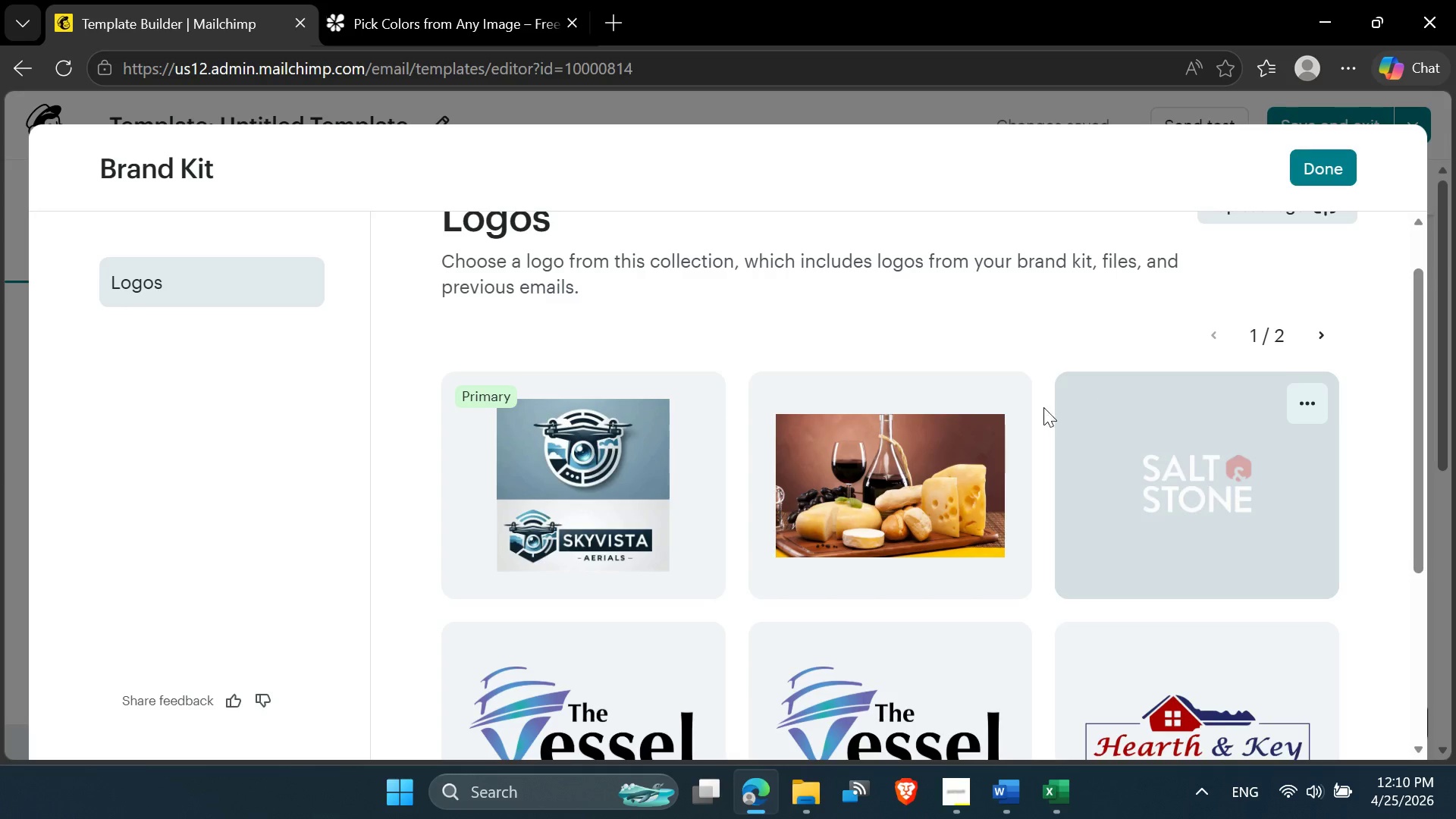 
left_click([1002, 397])
 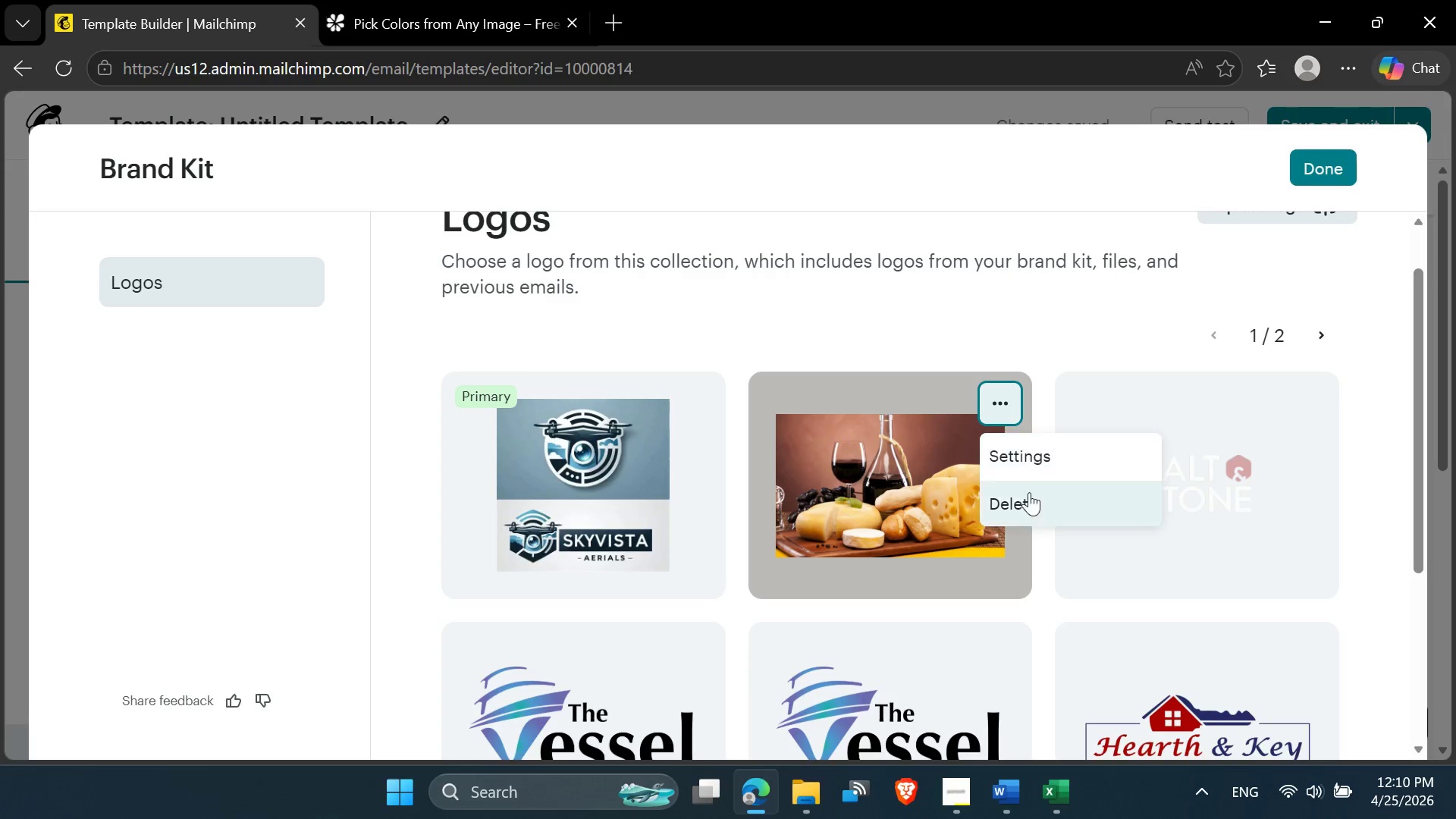 
left_click([1031, 500])
 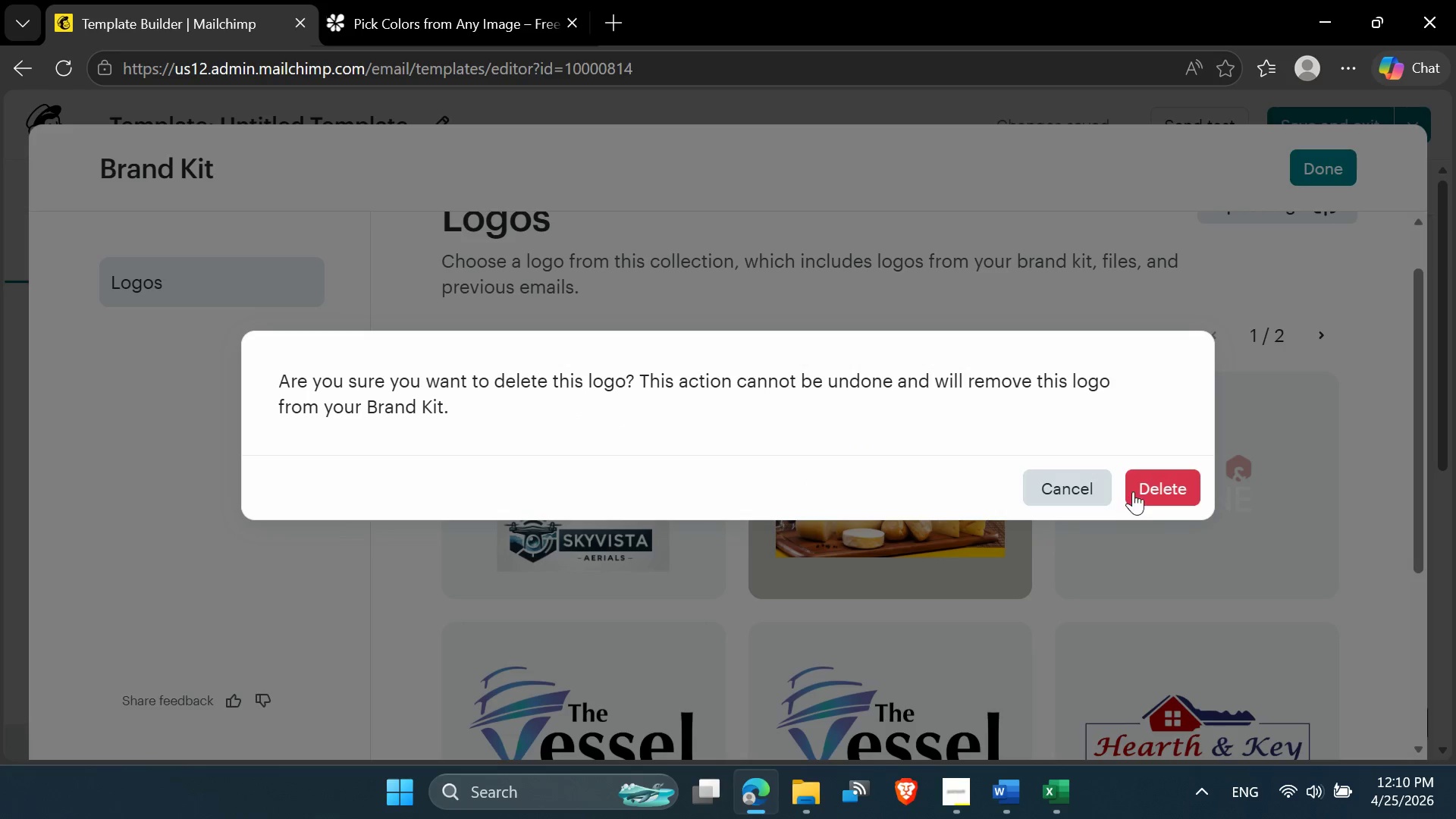 
left_click([1153, 484])
 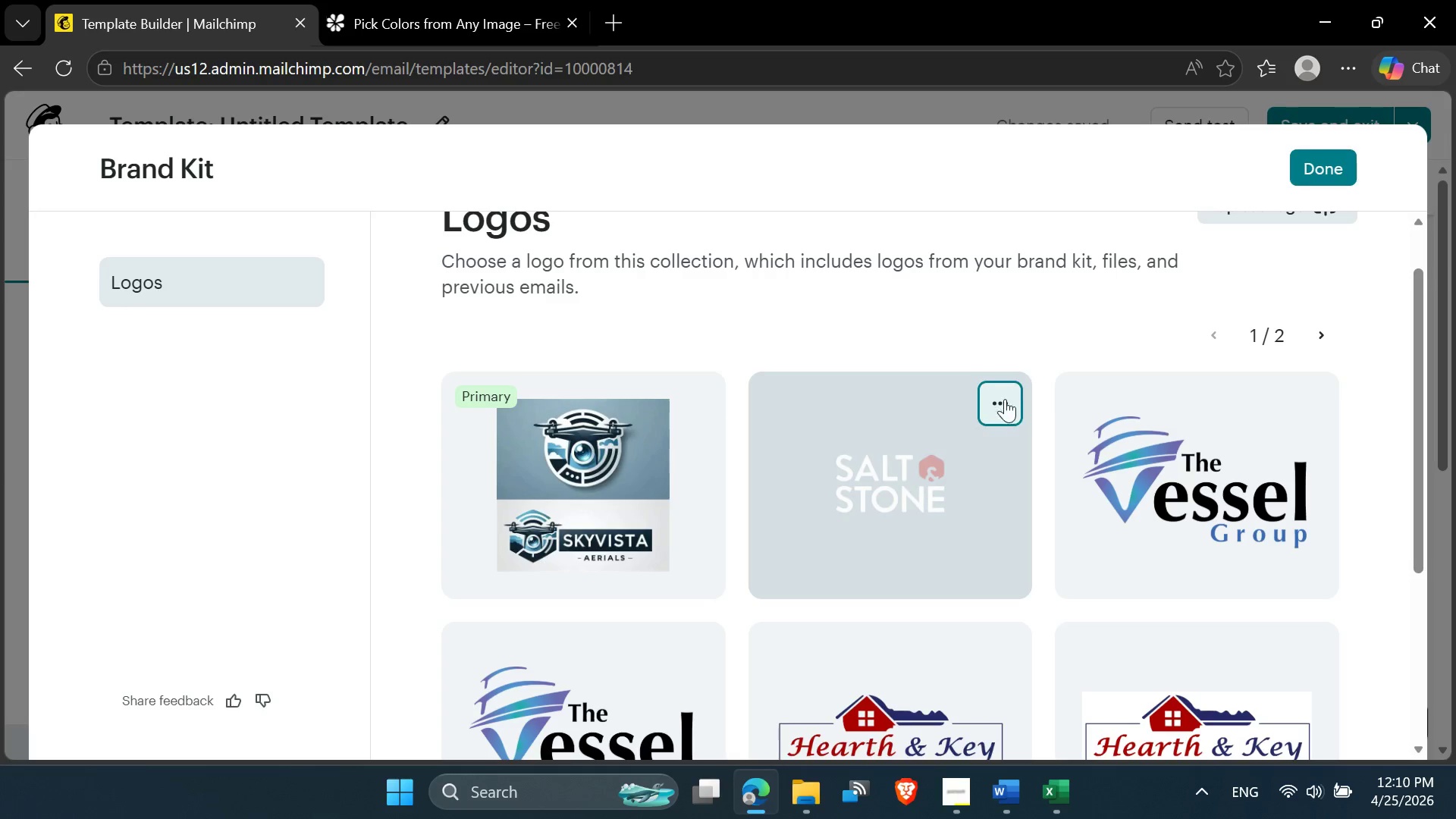 
left_click([1001, 391])
 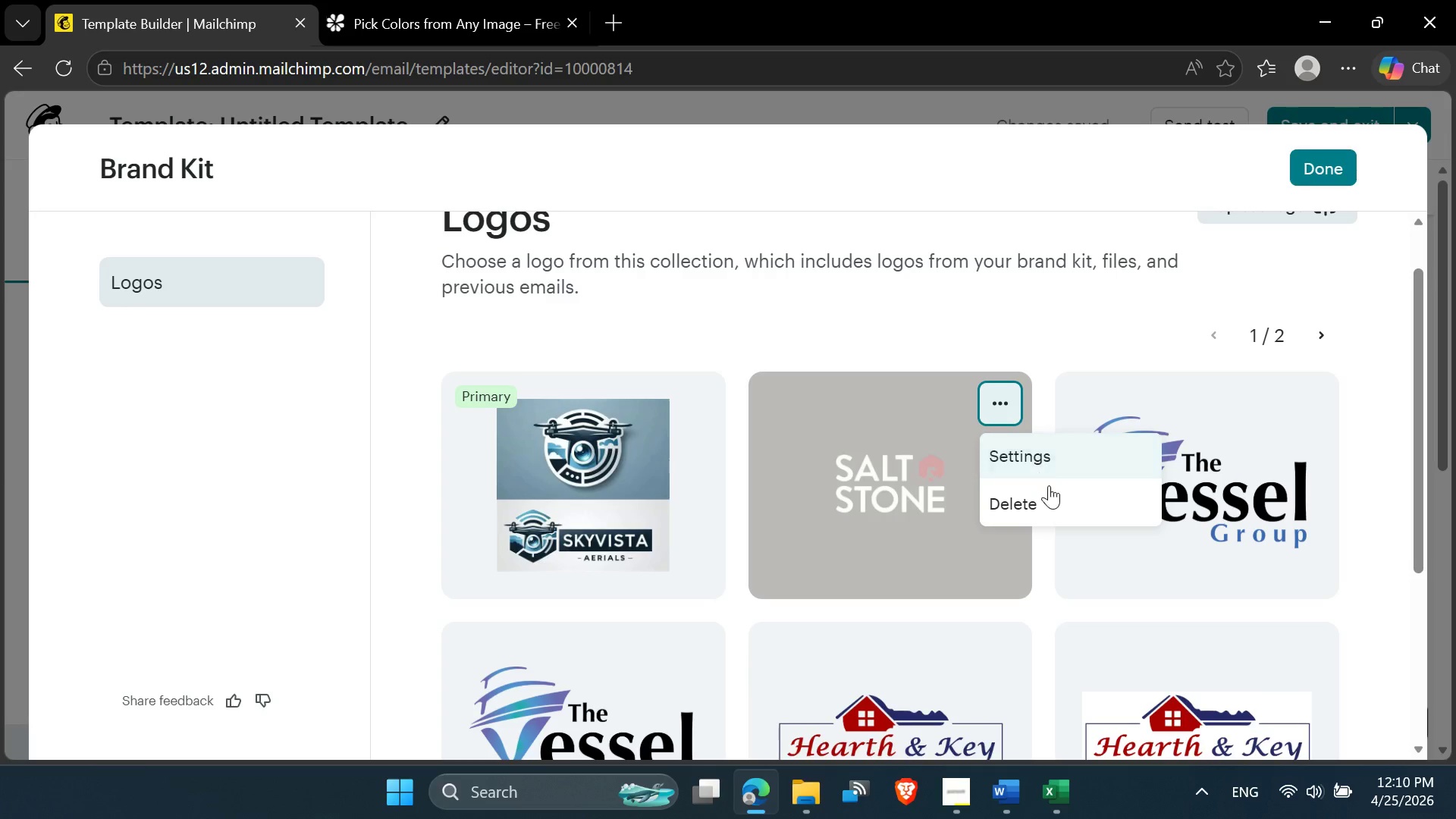 
left_click([1049, 499])
 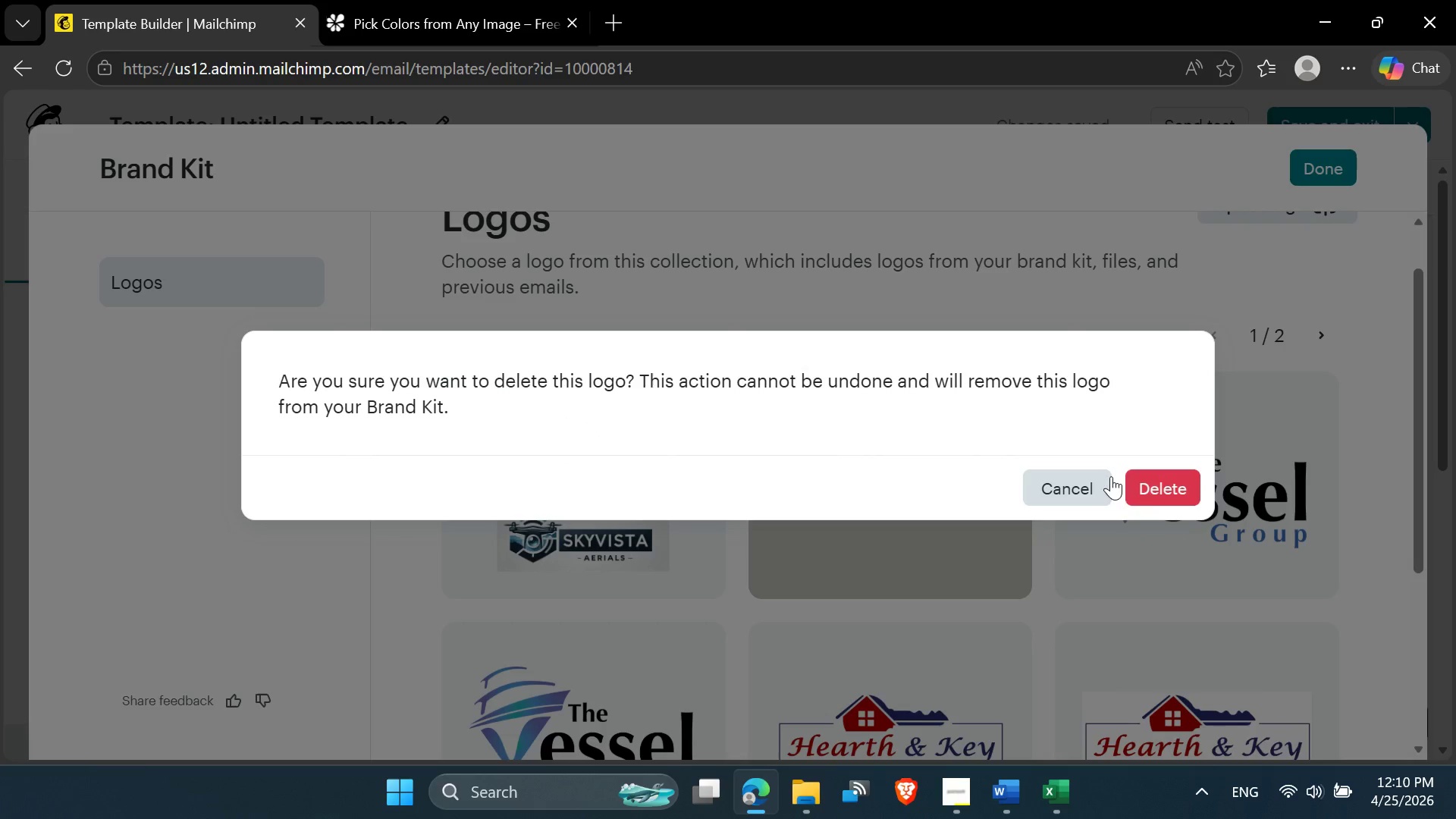 
left_click([1147, 484])
 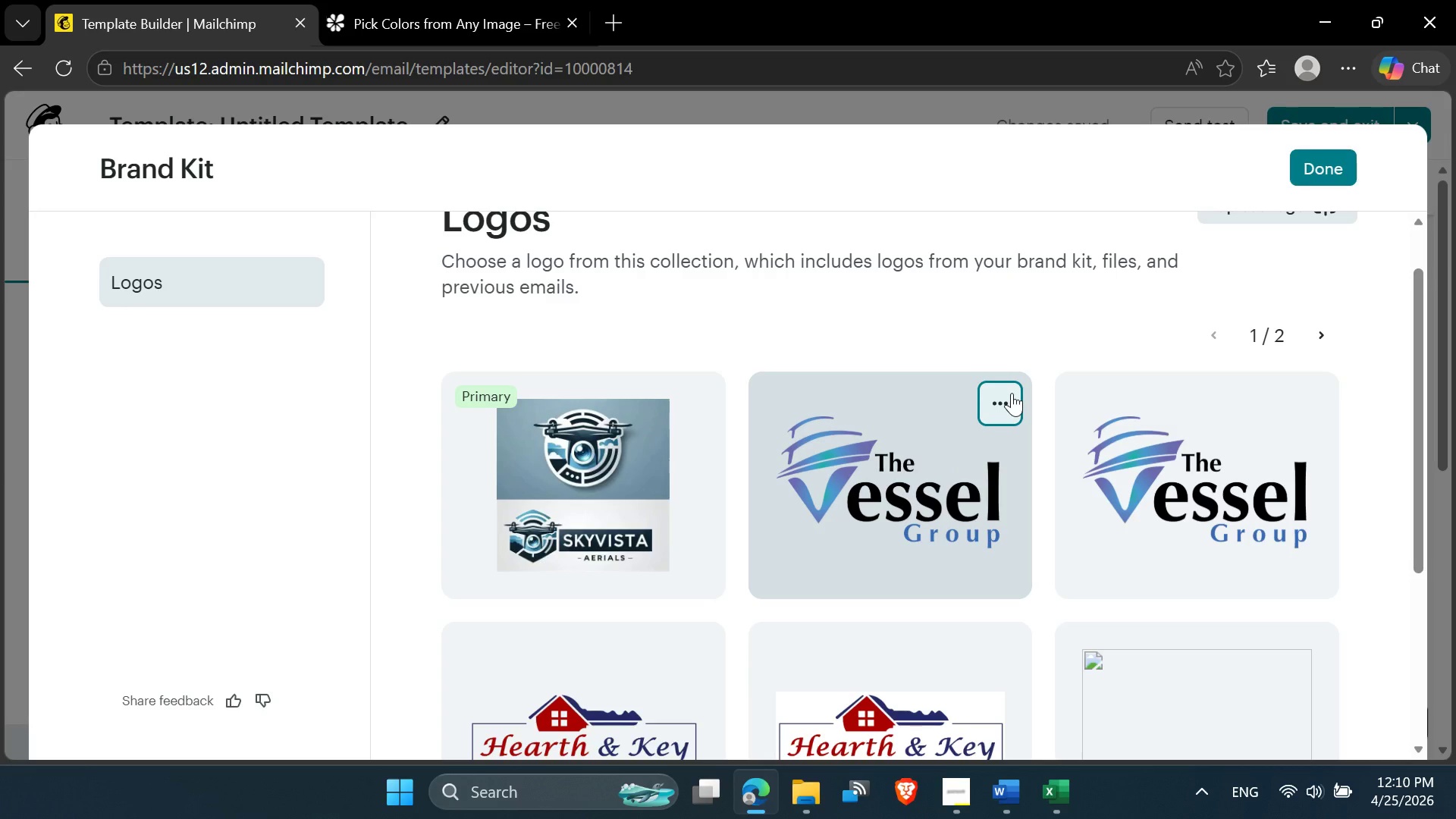 
left_click([997, 404])
 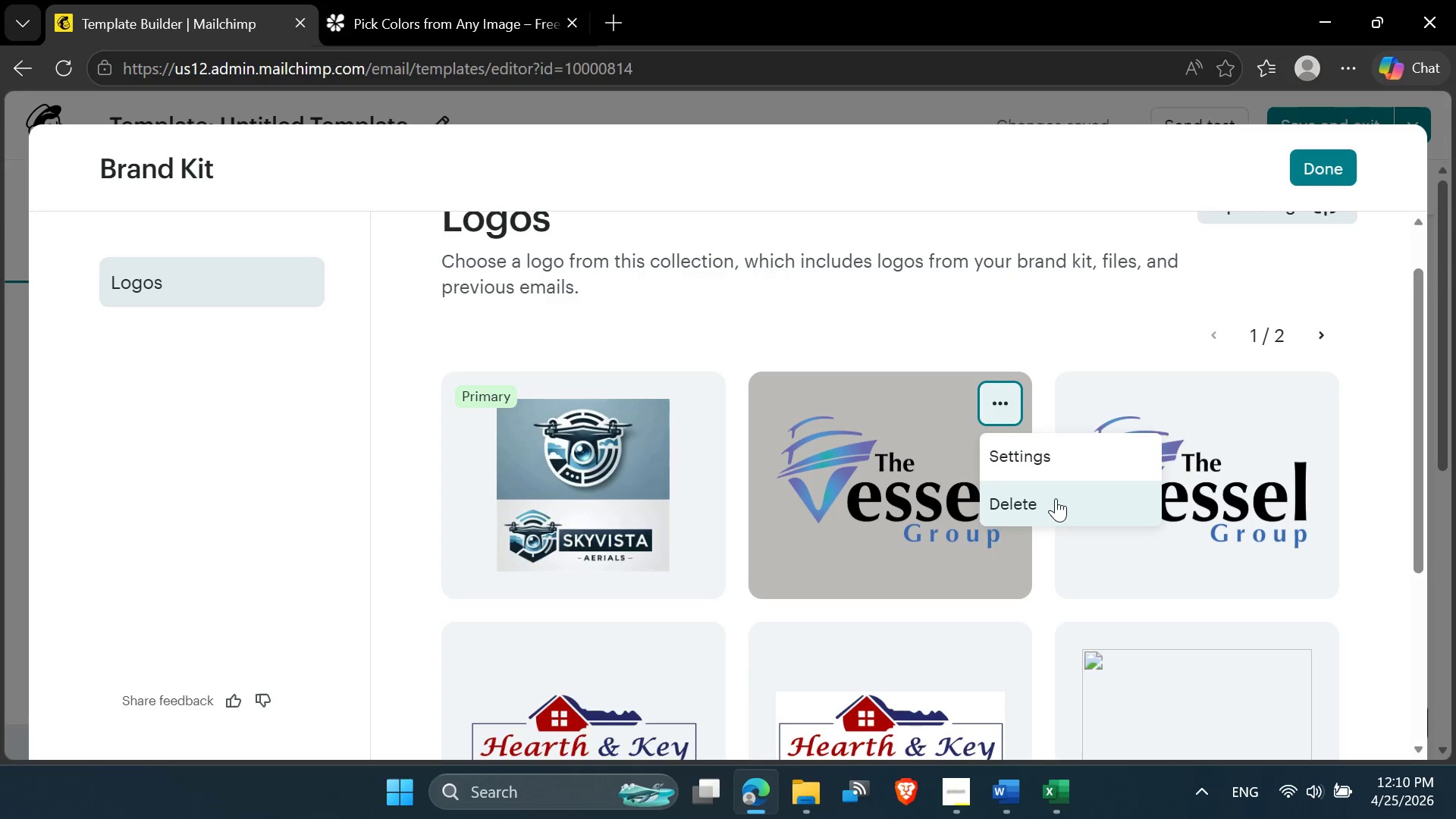 
left_click([1056, 503])
 